 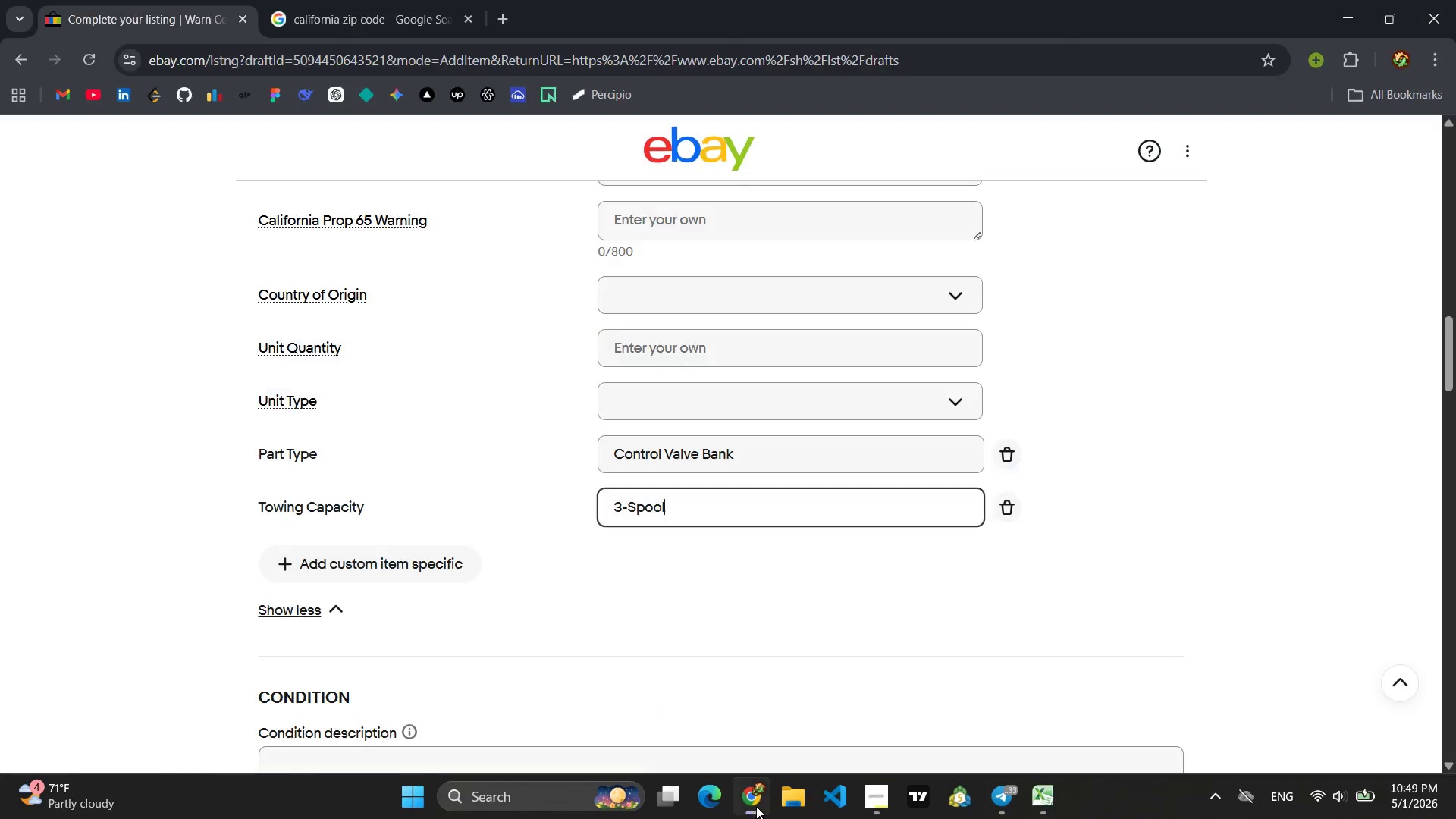 
left_click([673, 591])
 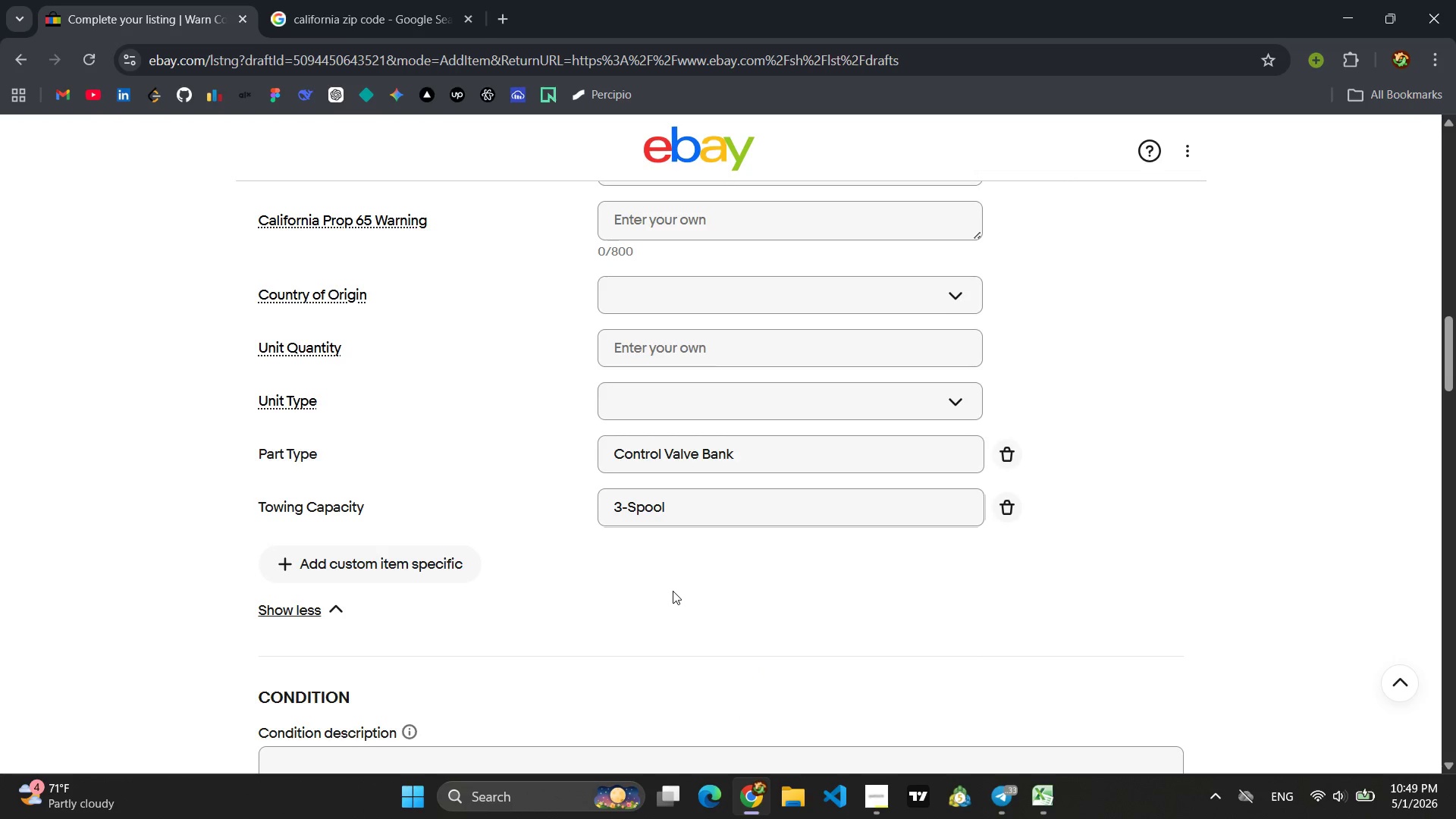 
scroll: coordinate [589, 645], scroll_direction: down, amount: 15.0
 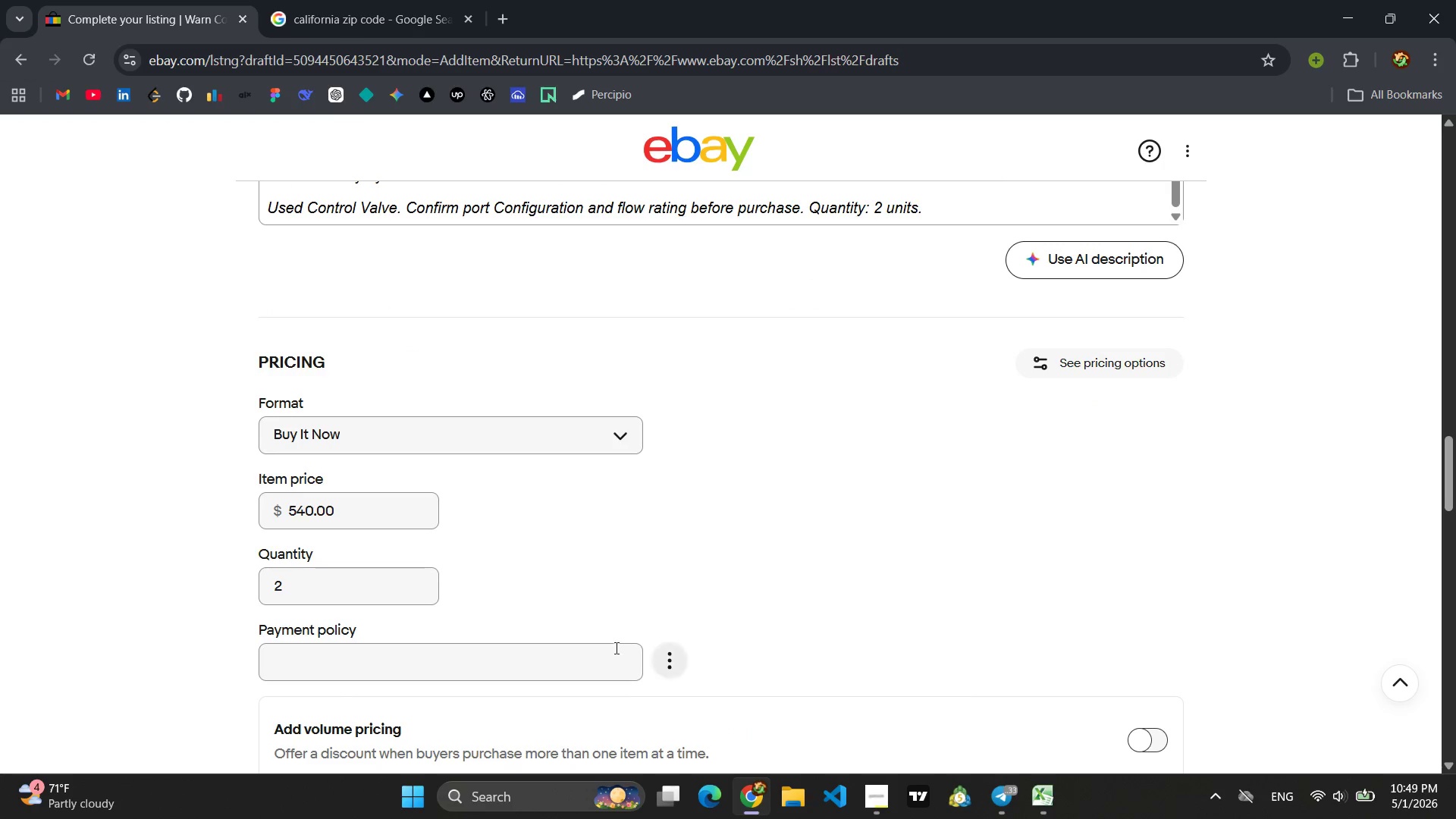 
left_click([560, 649])
 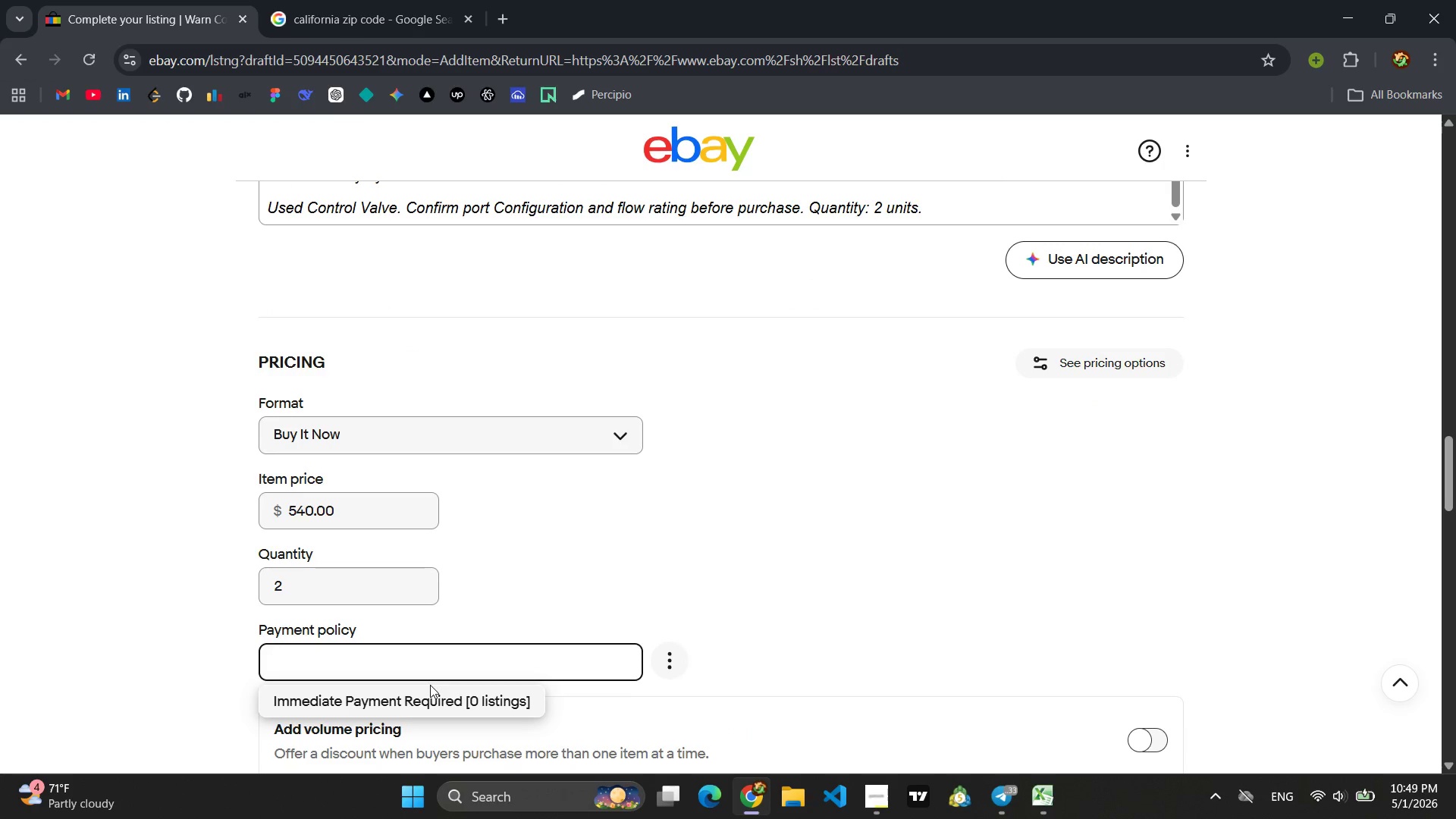 
left_click([427, 688])
 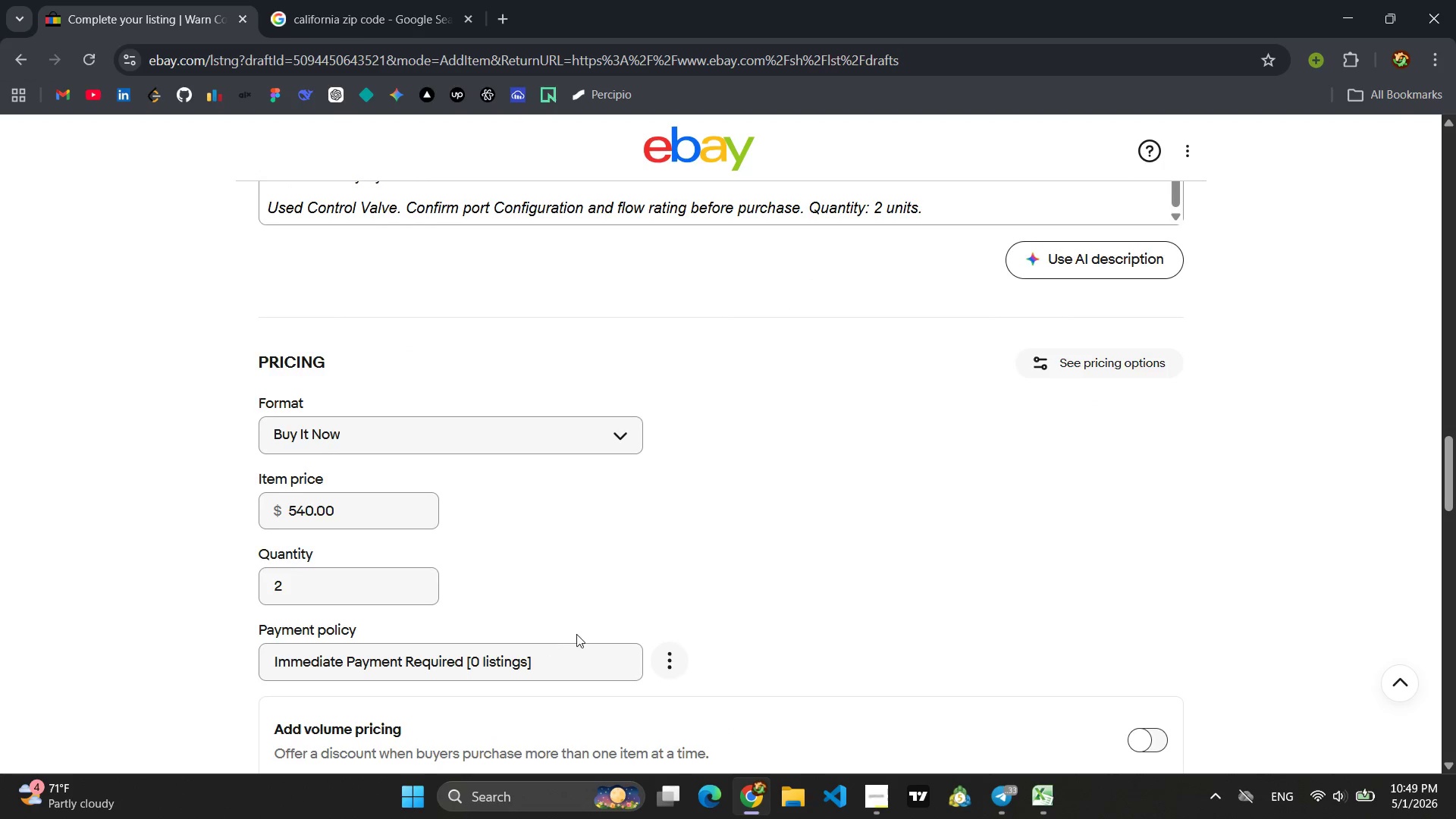 
scroll: coordinate [573, 642], scroll_direction: down, amount: 6.0
 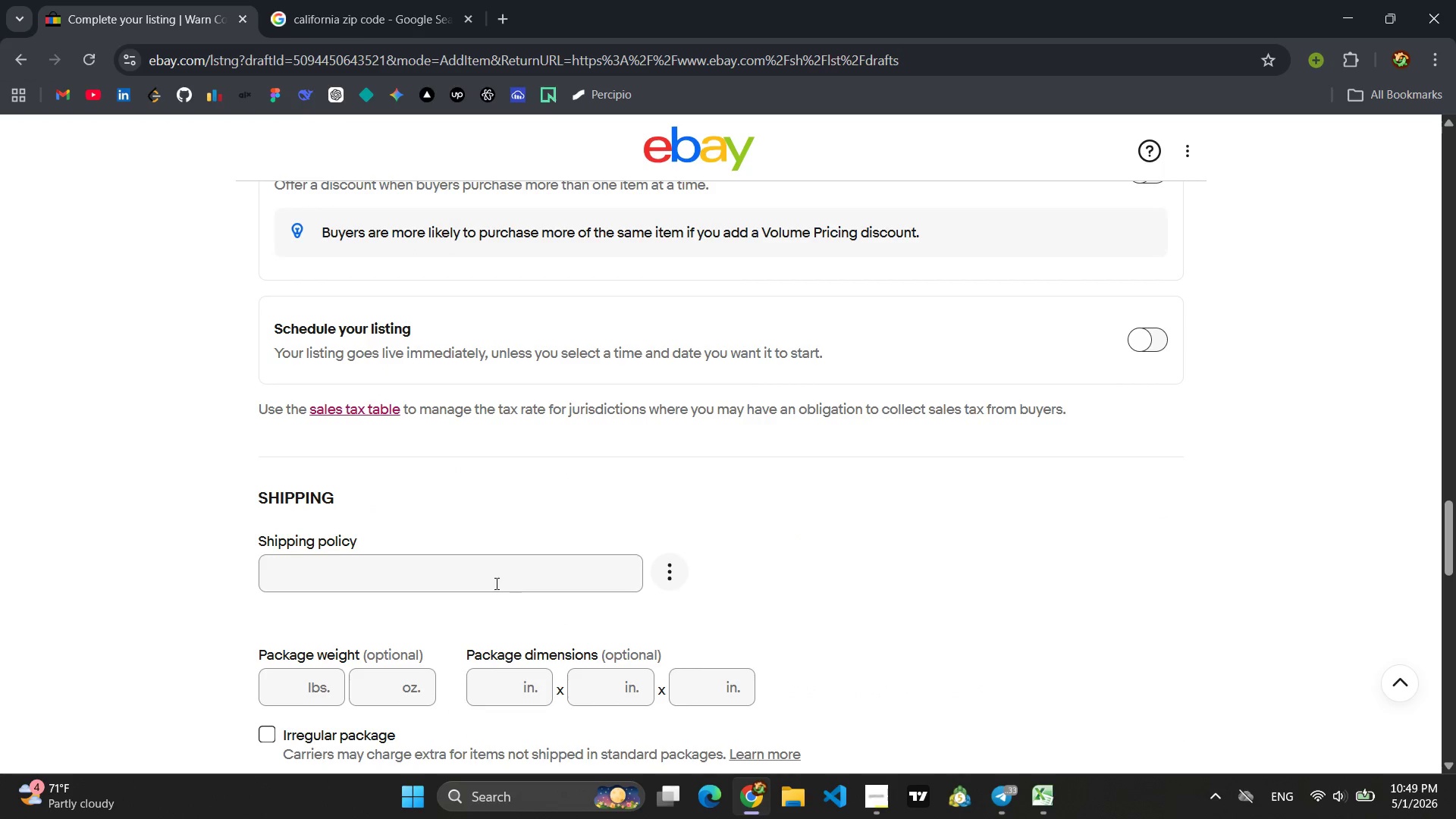 
left_click([488, 583])
 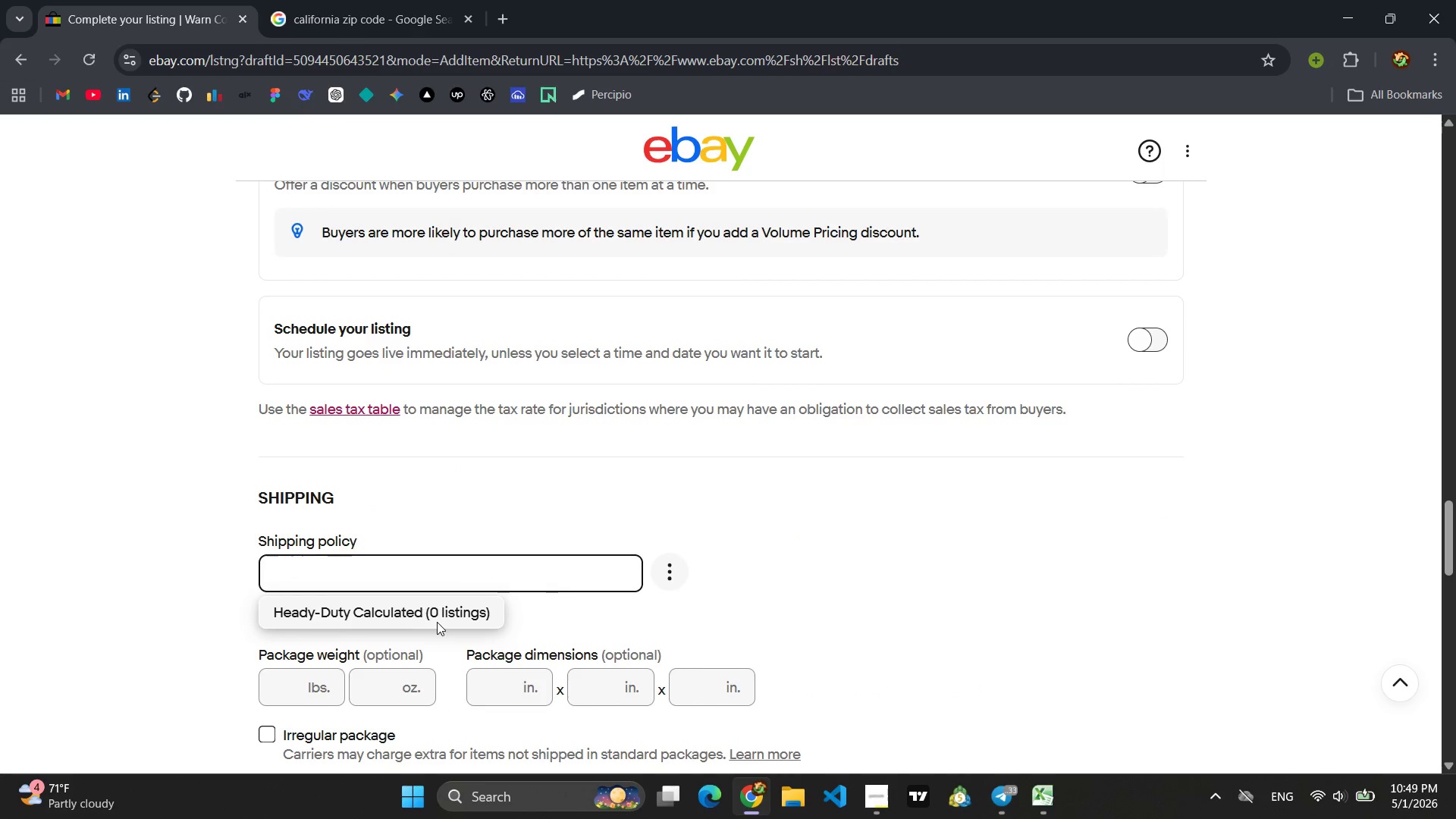 
left_click([413, 611])
 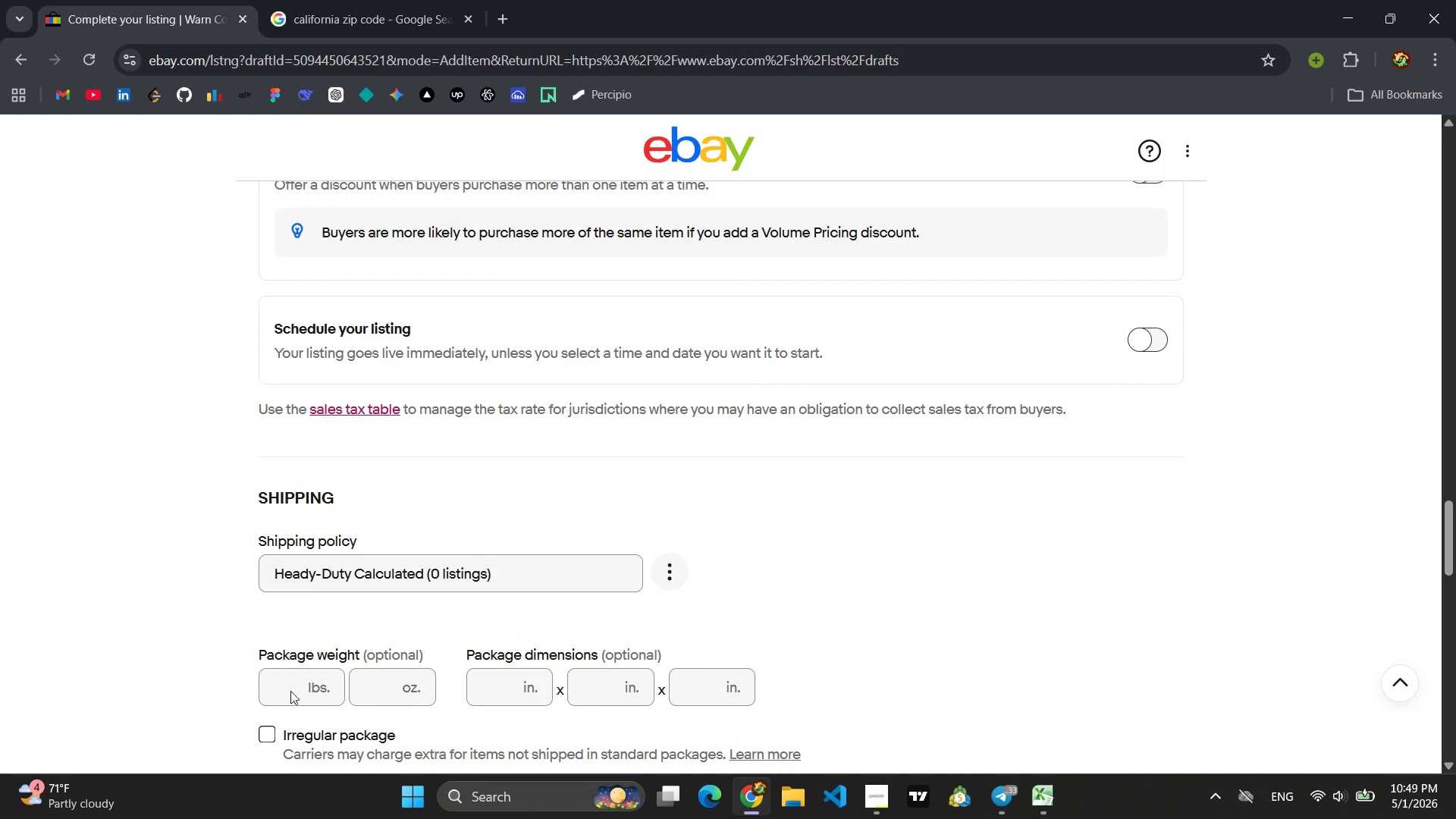 
left_click([287, 693])
 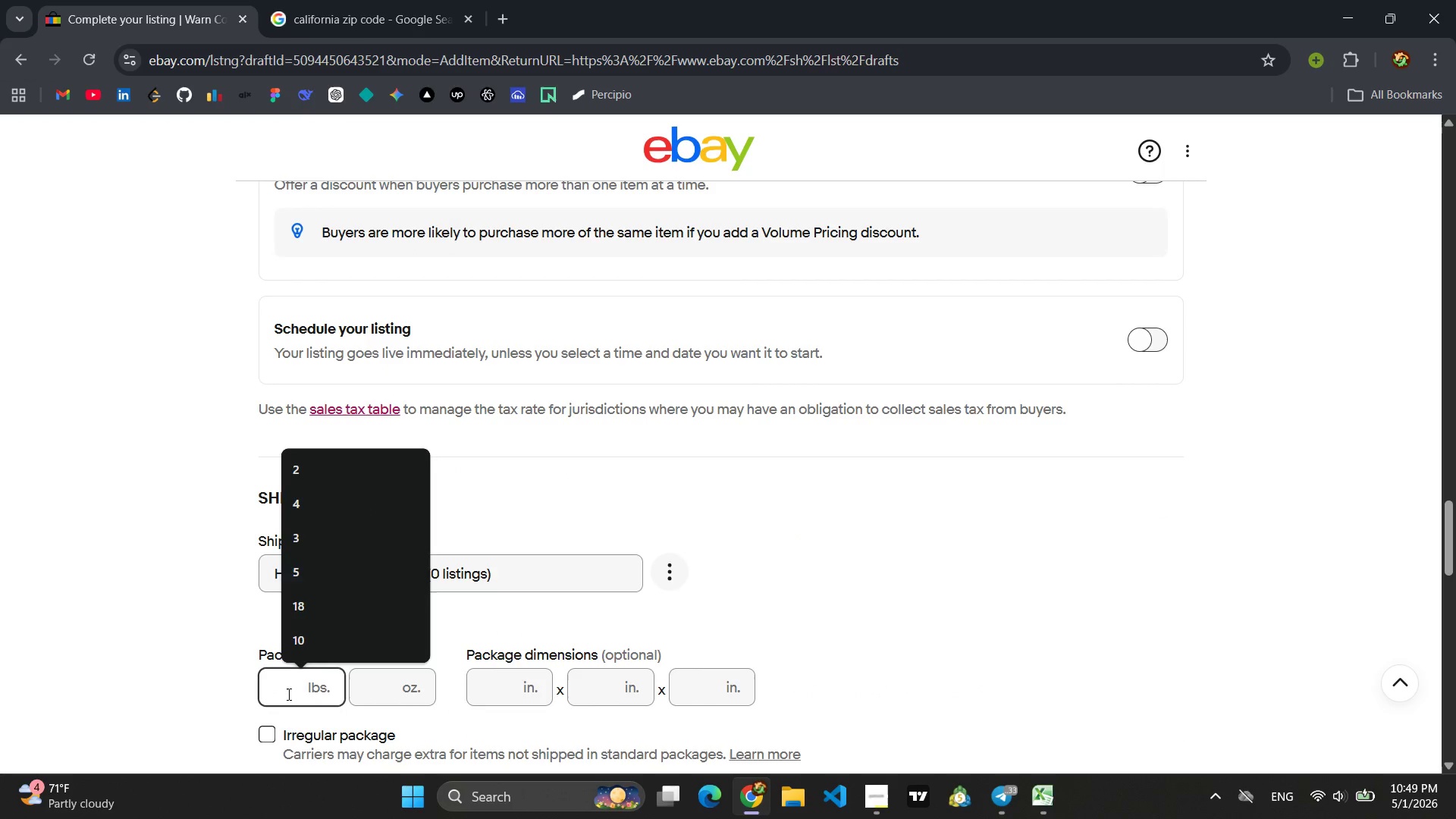 
type(222)
 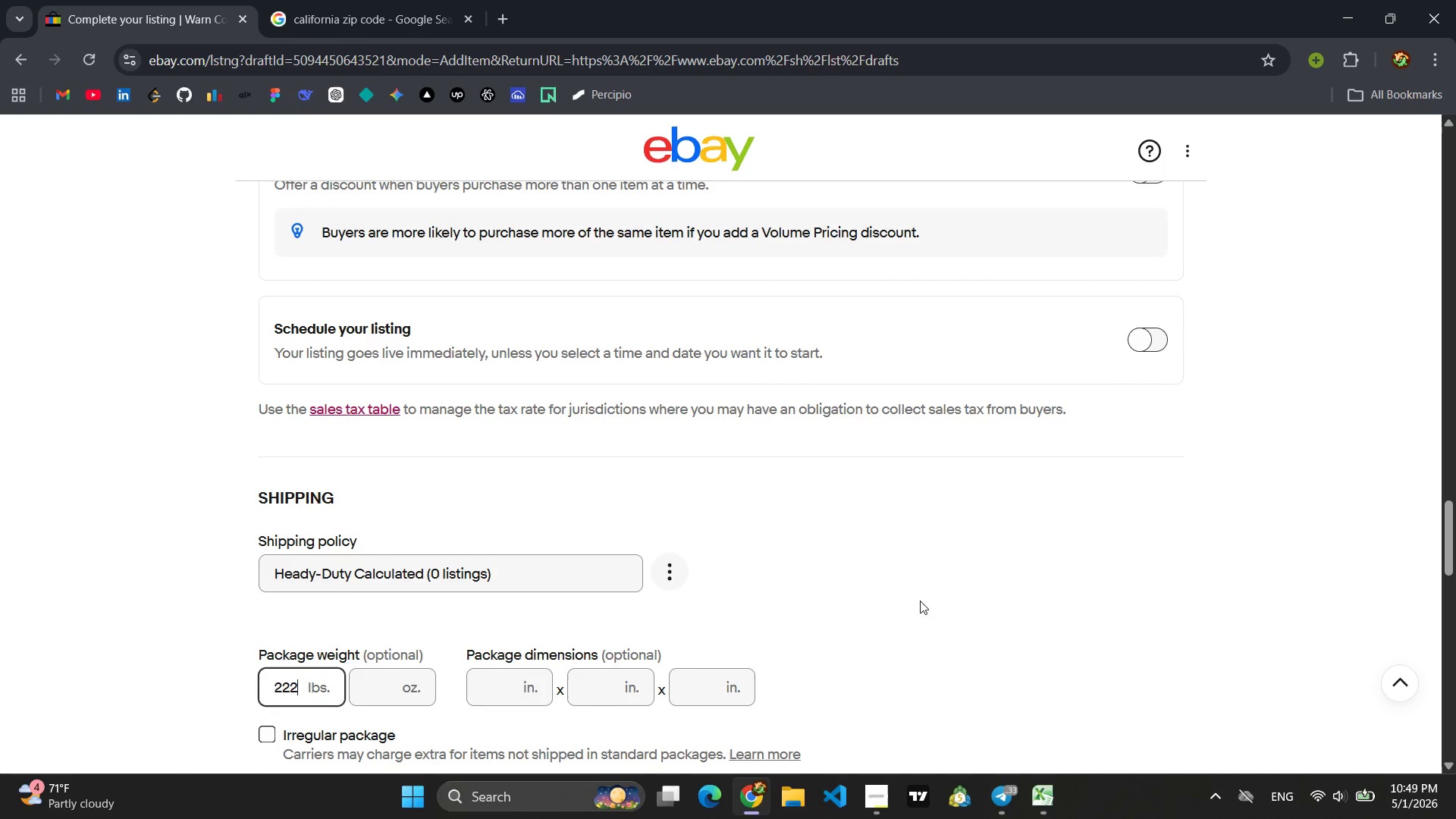 
key(Backspace)
 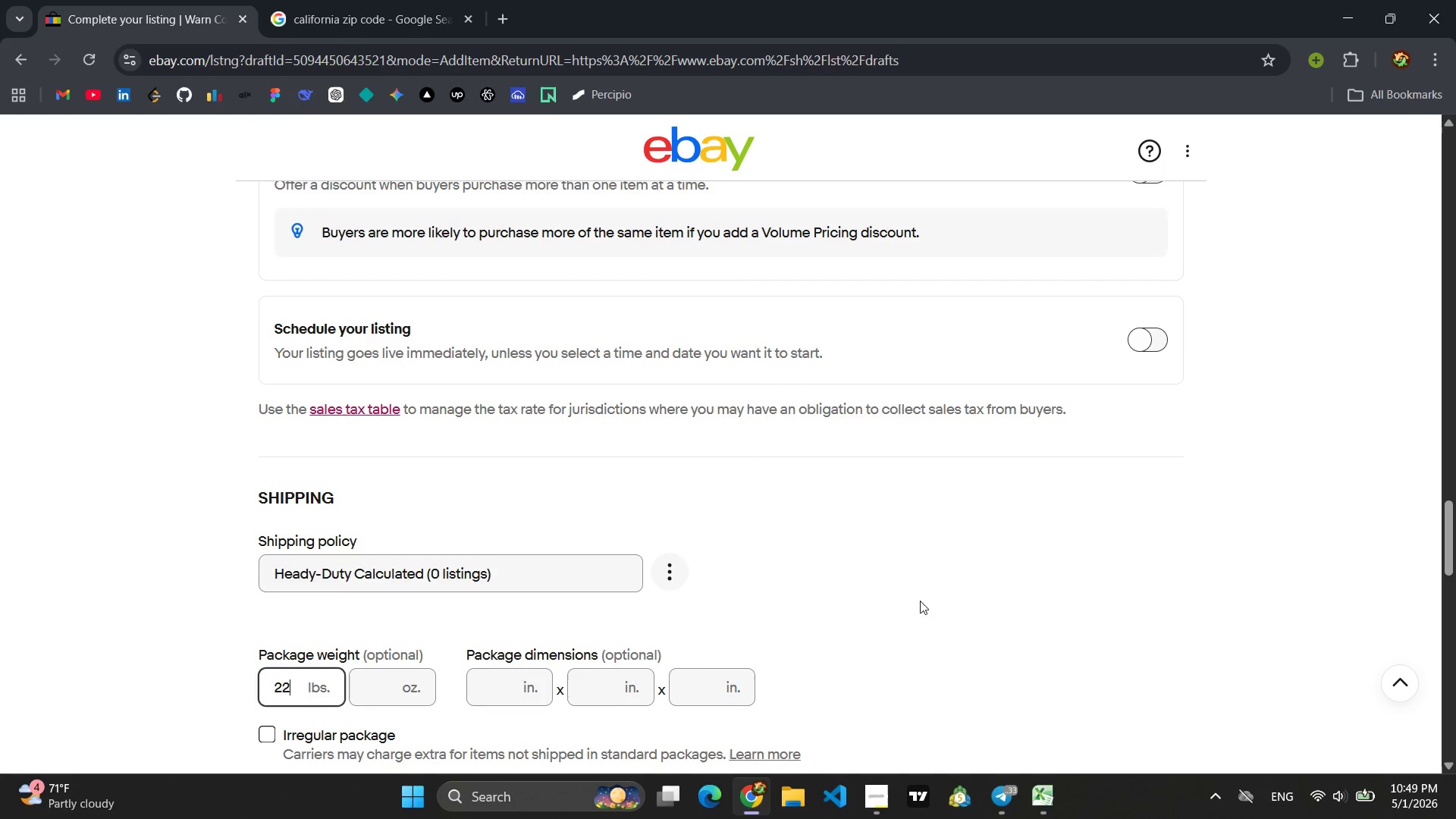 
left_click([920, 601])
 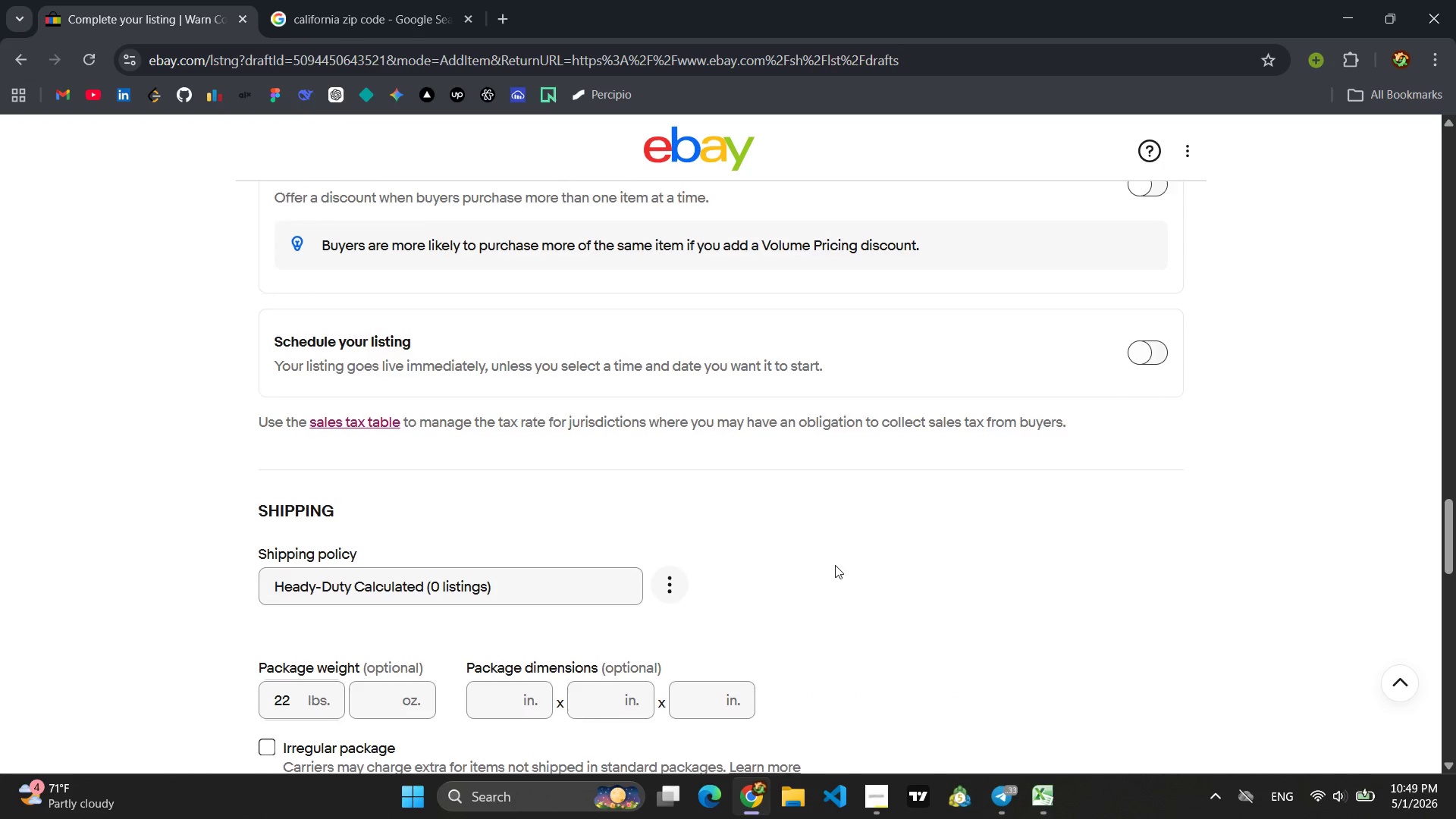 
scroll: coordinate [835, 565], scroll_direction: up, amount: 10.0
 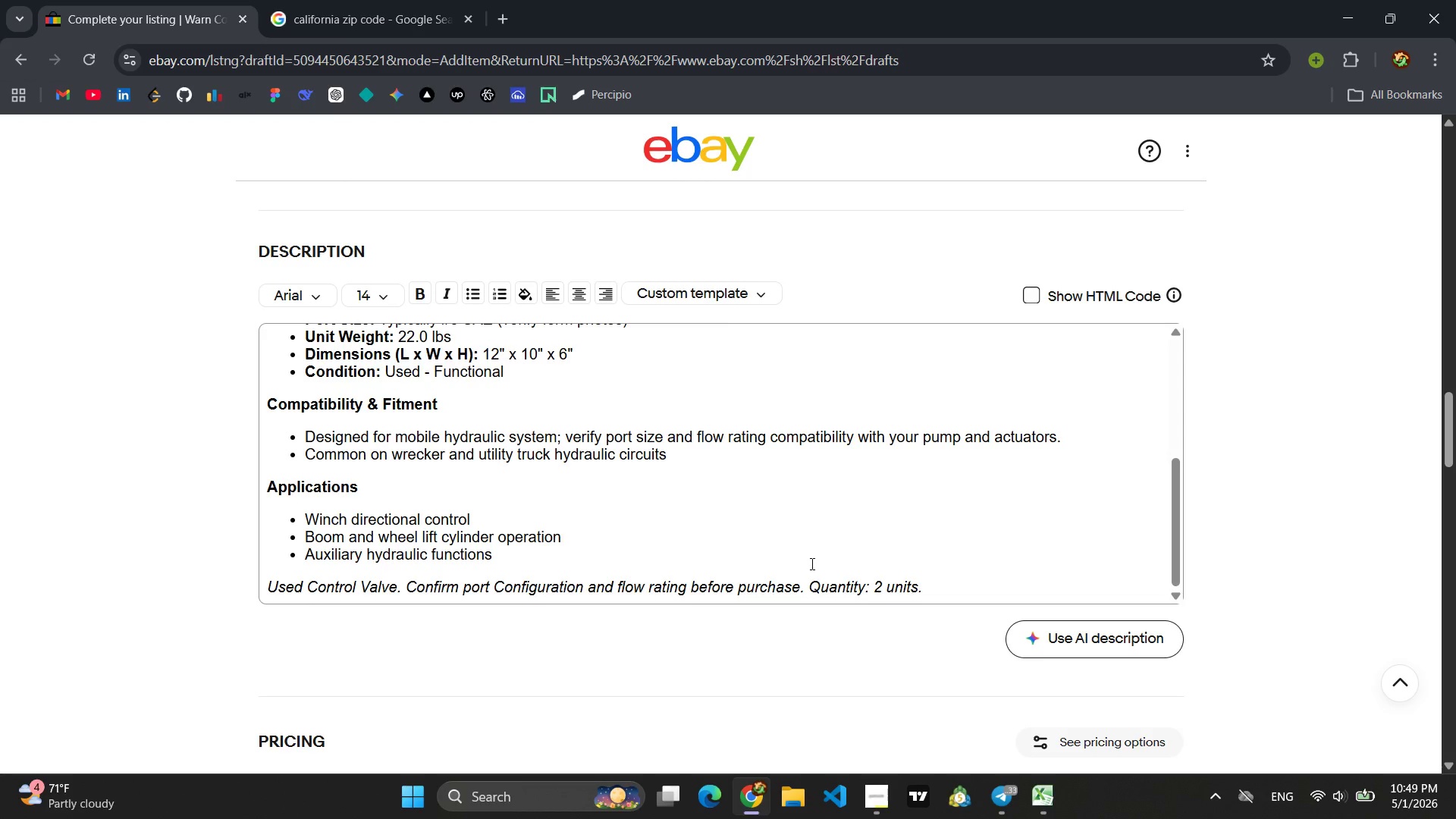 
scroll: coordinate [758, 629], scroll_direction: down, amount: 10.0
 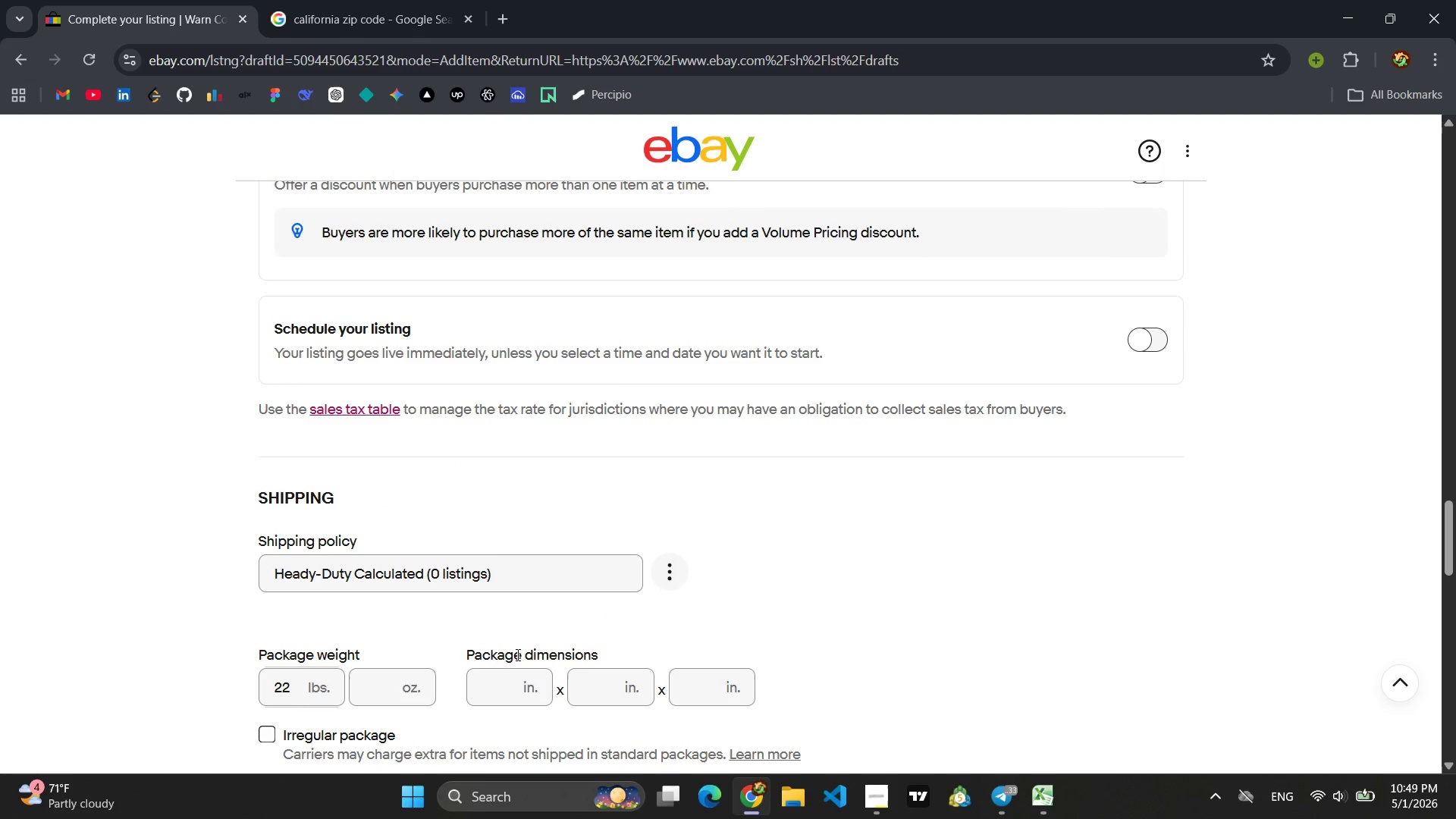 
left_click([488, 686])
 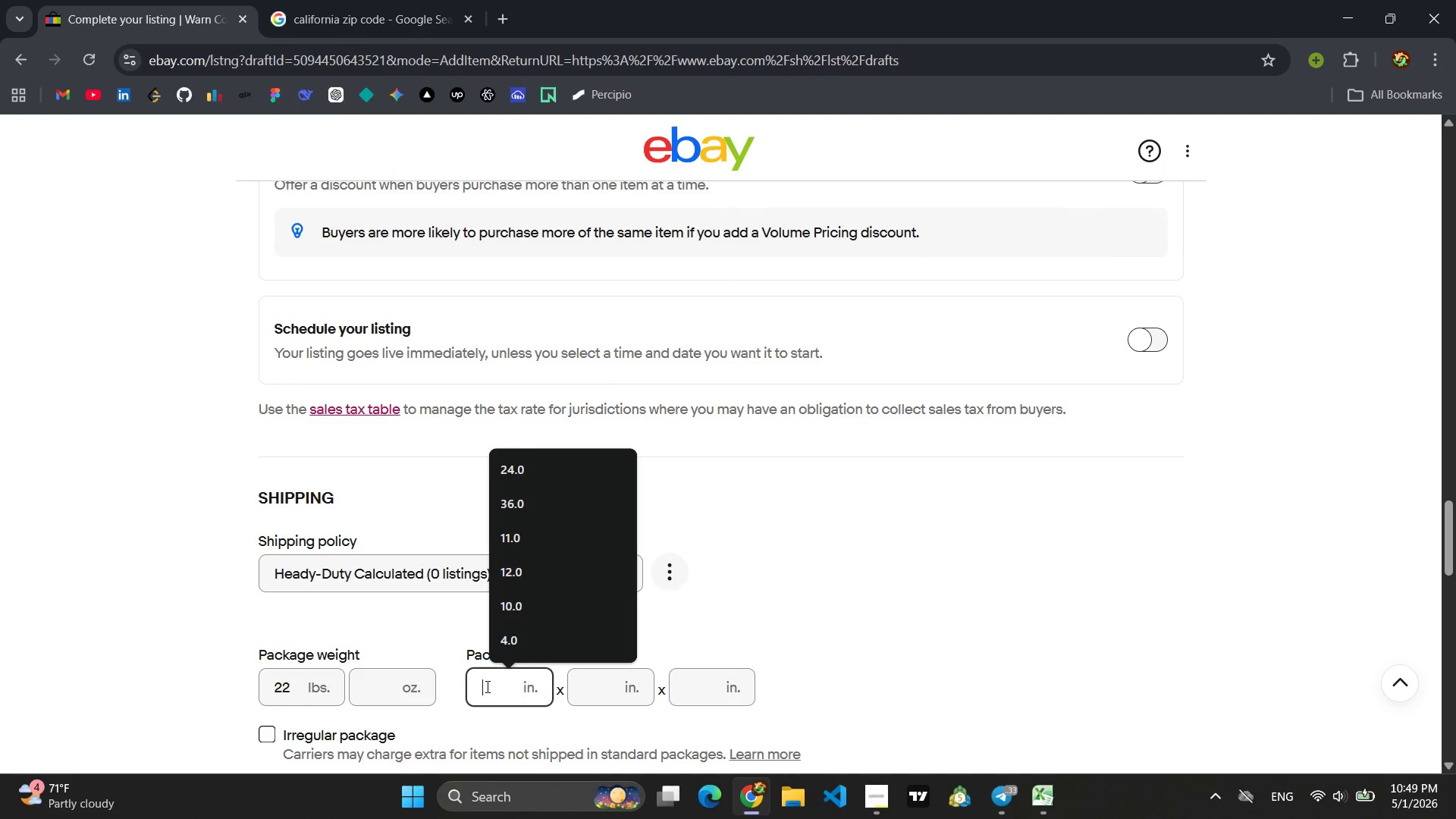 
type(12)
 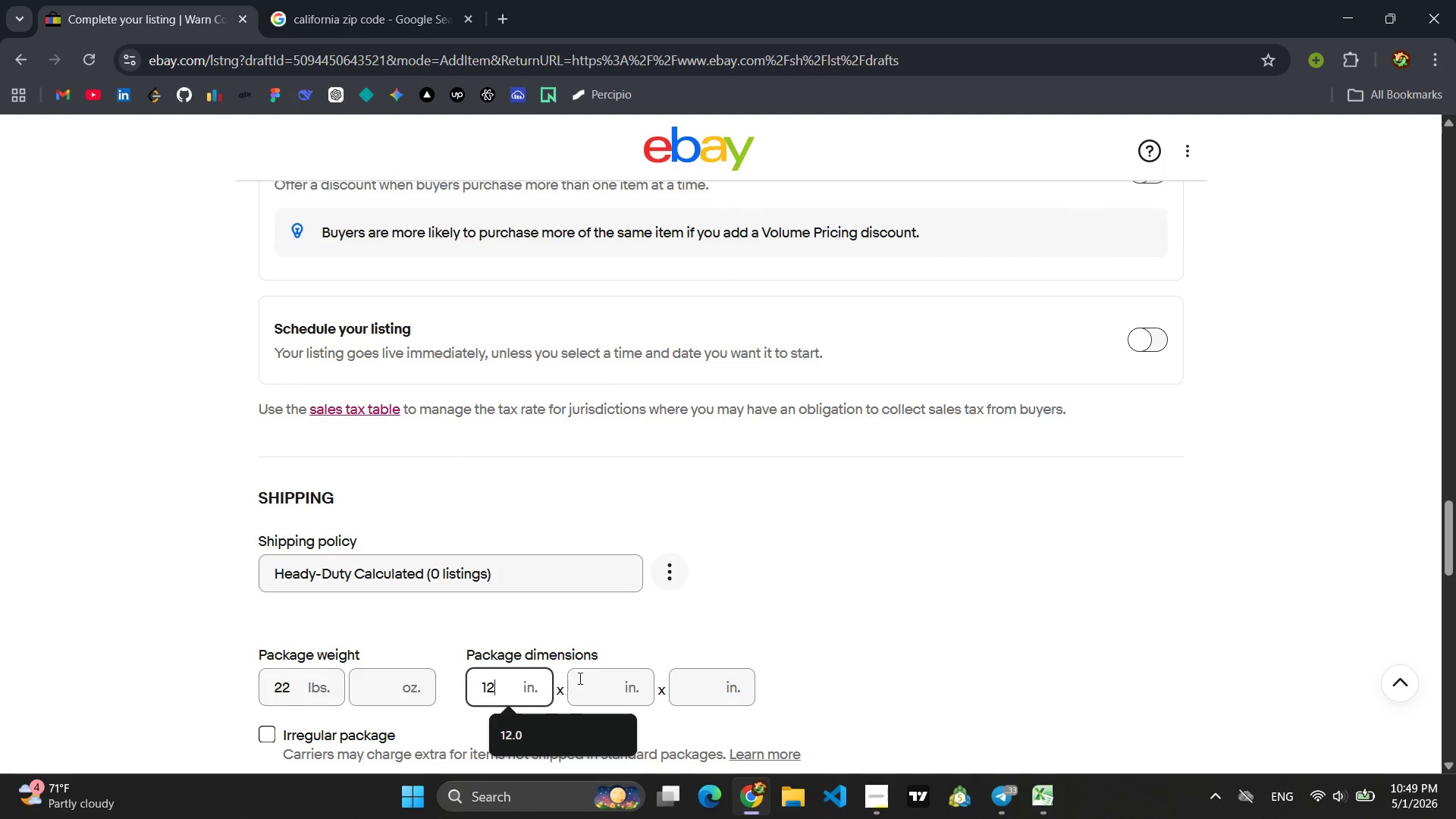 
left_click([590, 677])
 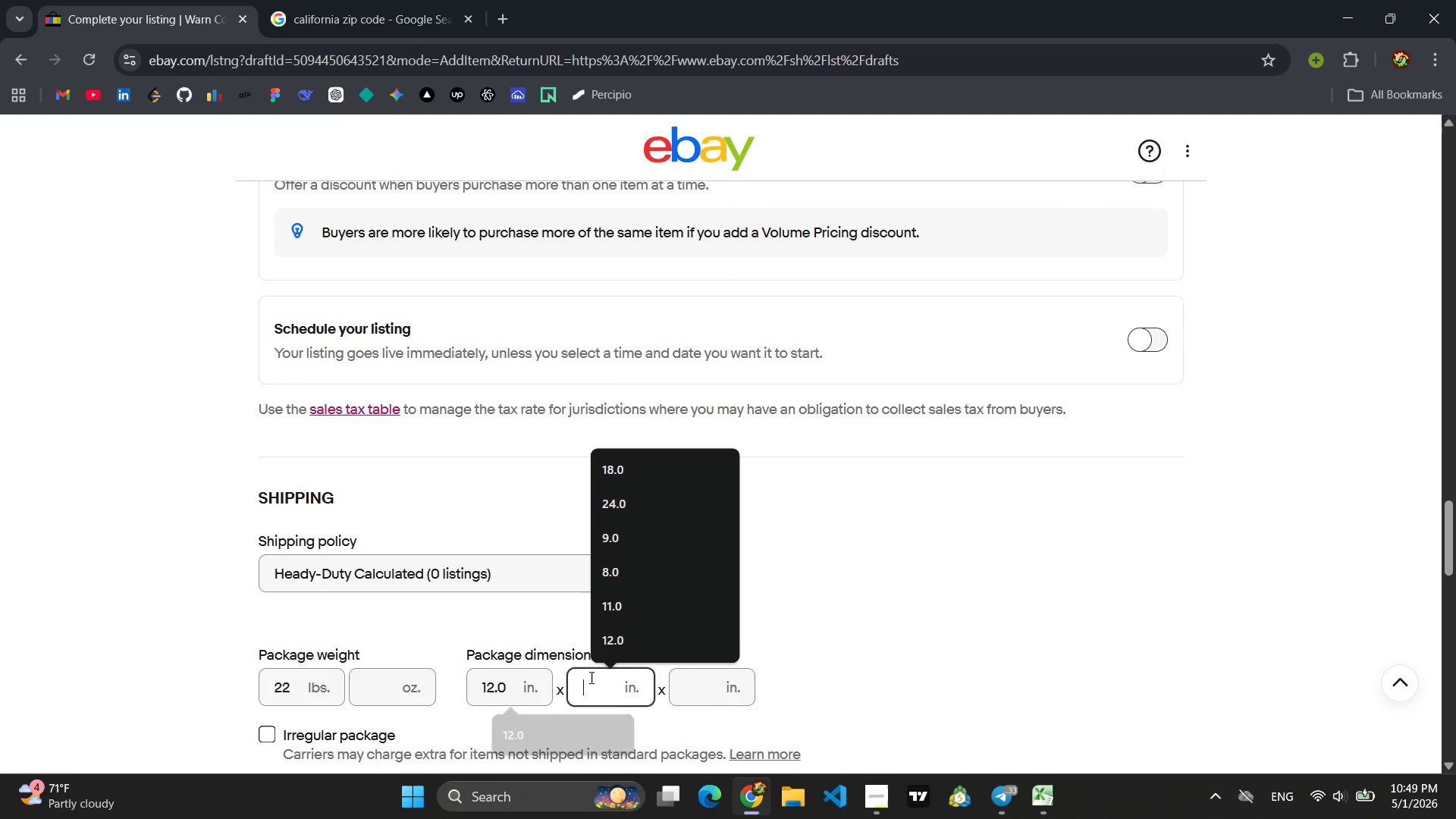 
key(1)
 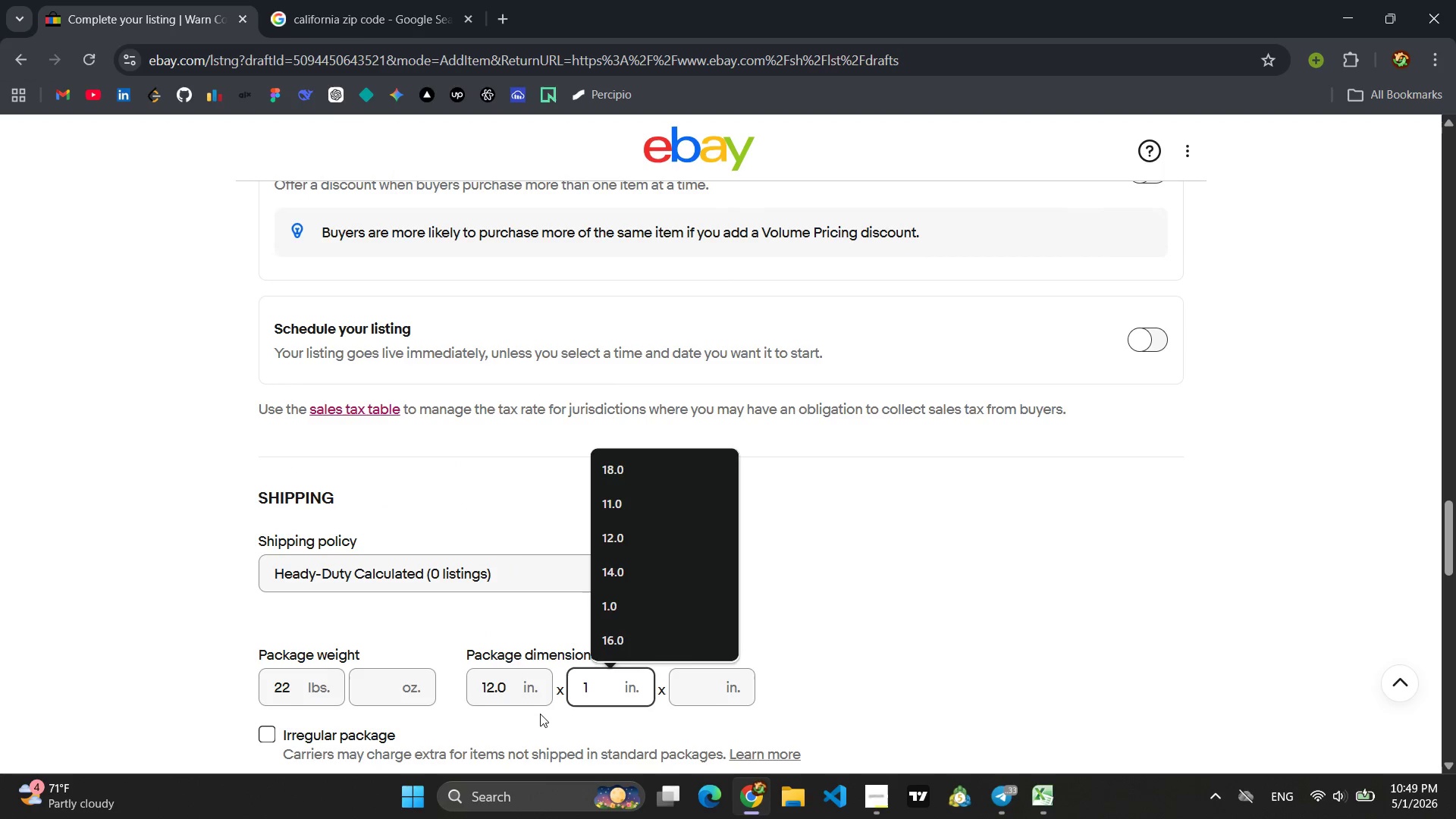 
wait(5.55)
 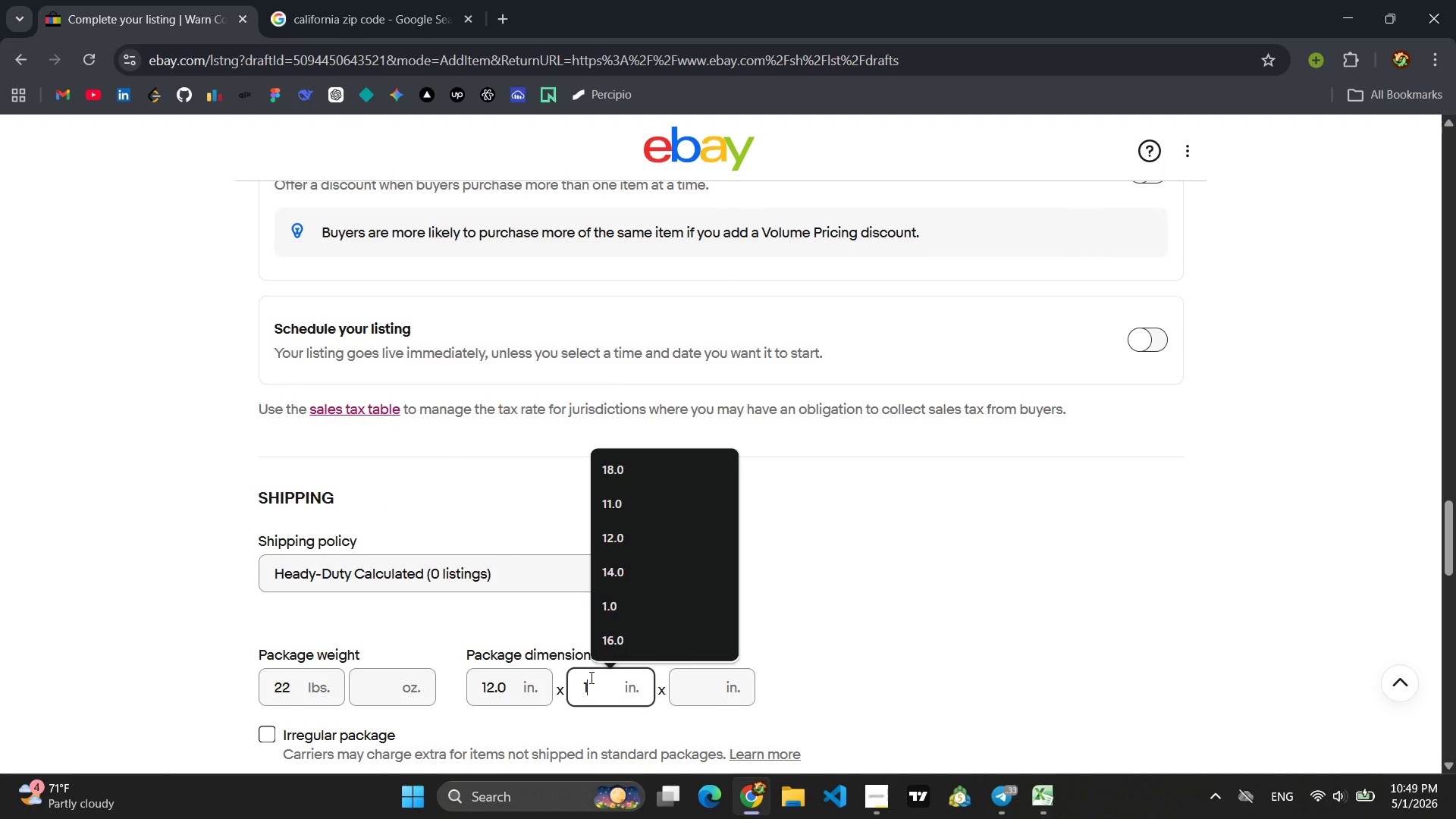 
key(0)
 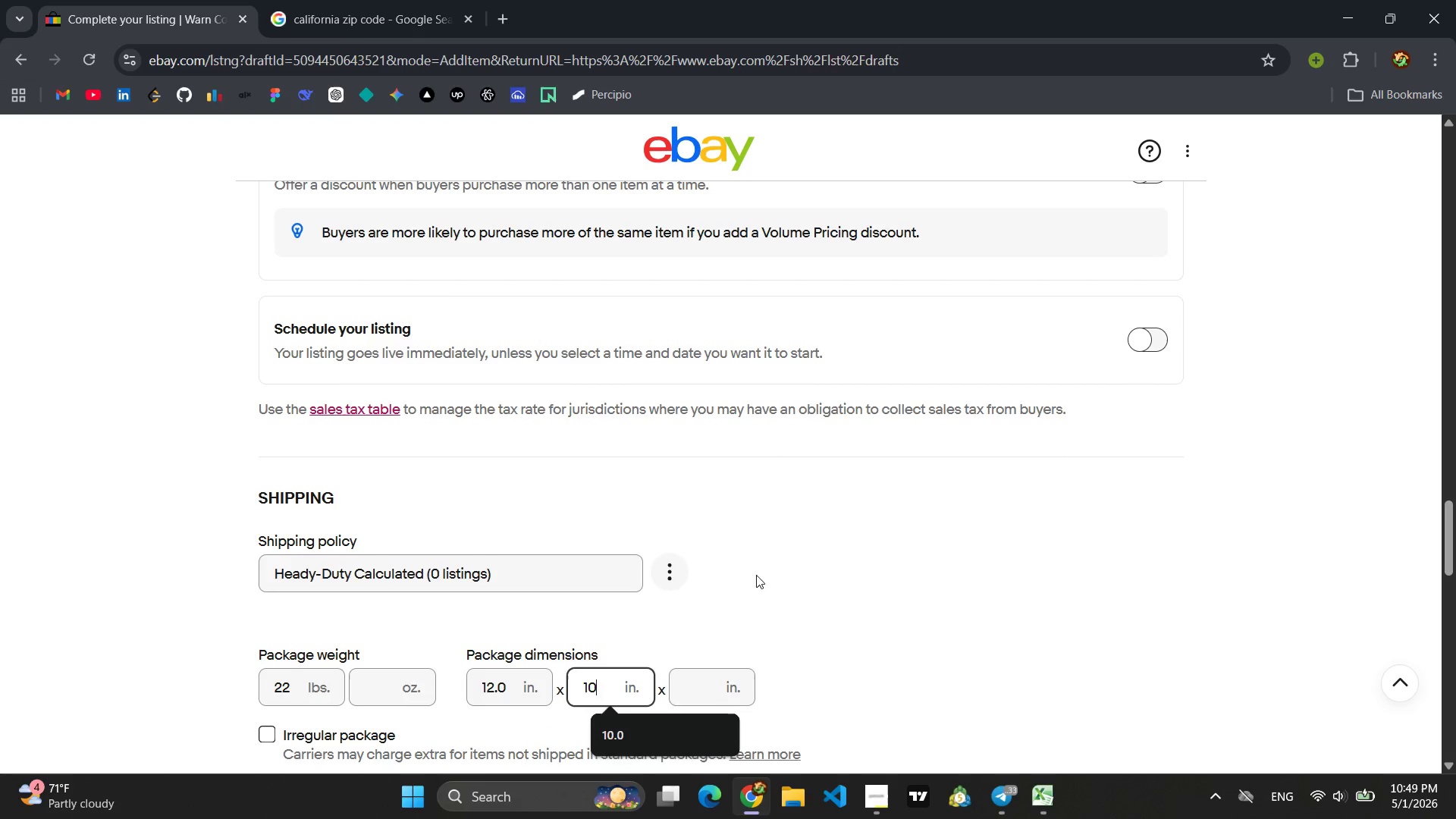 
left_click([805, 540])
 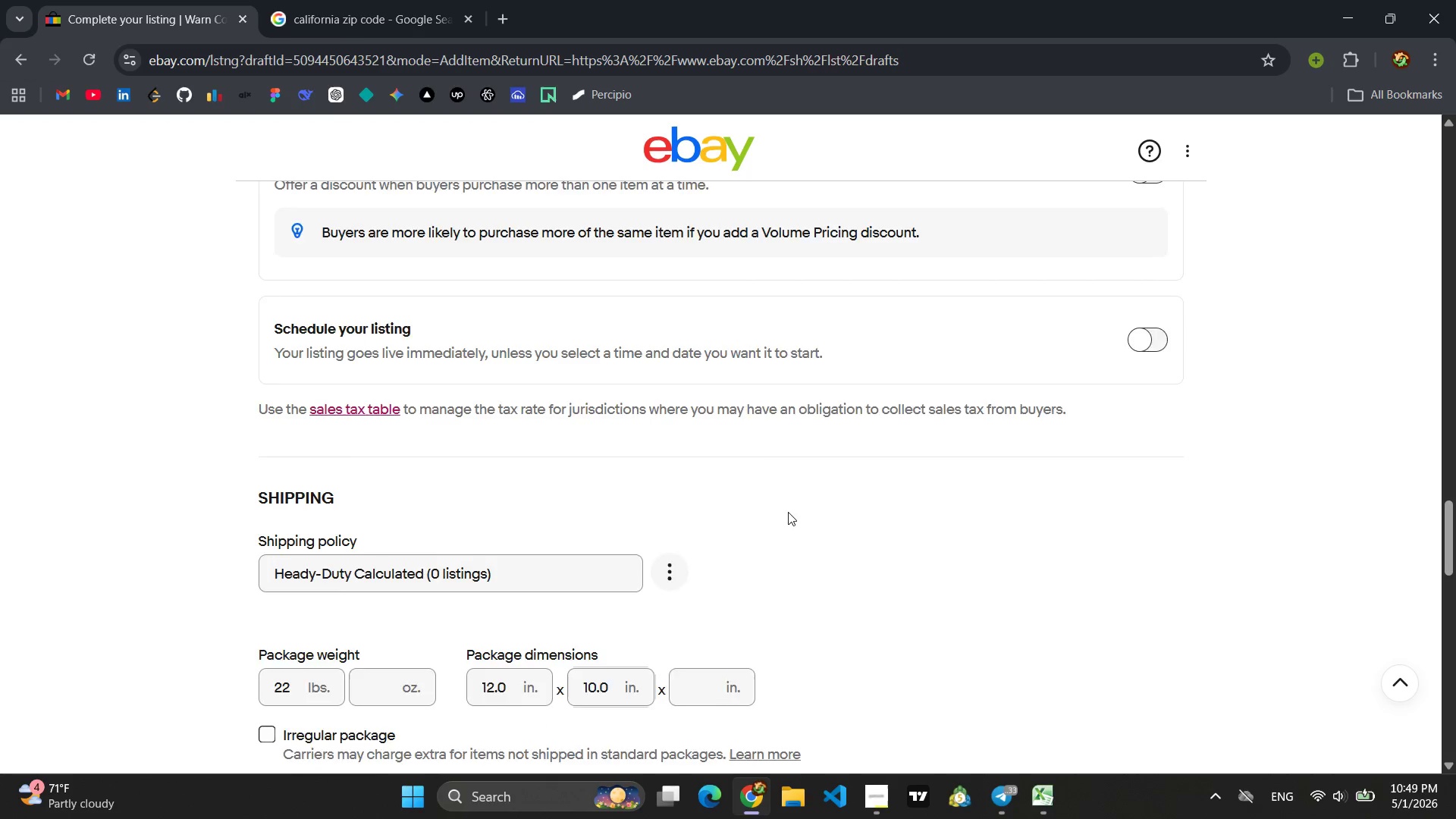 
scroll: coordinate [698, 485], scroll_direction: up, amount: 8.0
 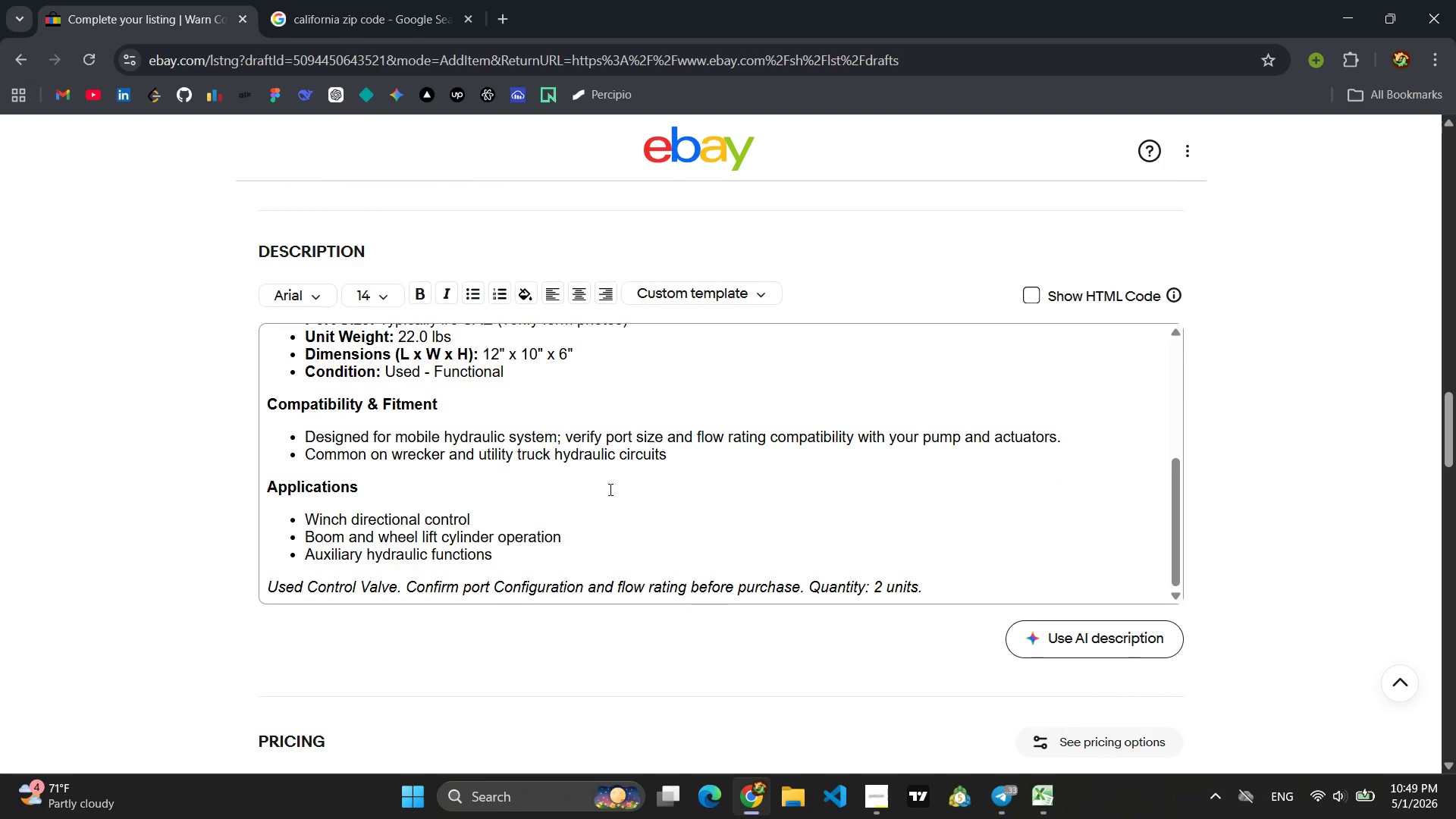 
scroll: coordinate [733, 551], scroll_direction: down, amount: 13.0
 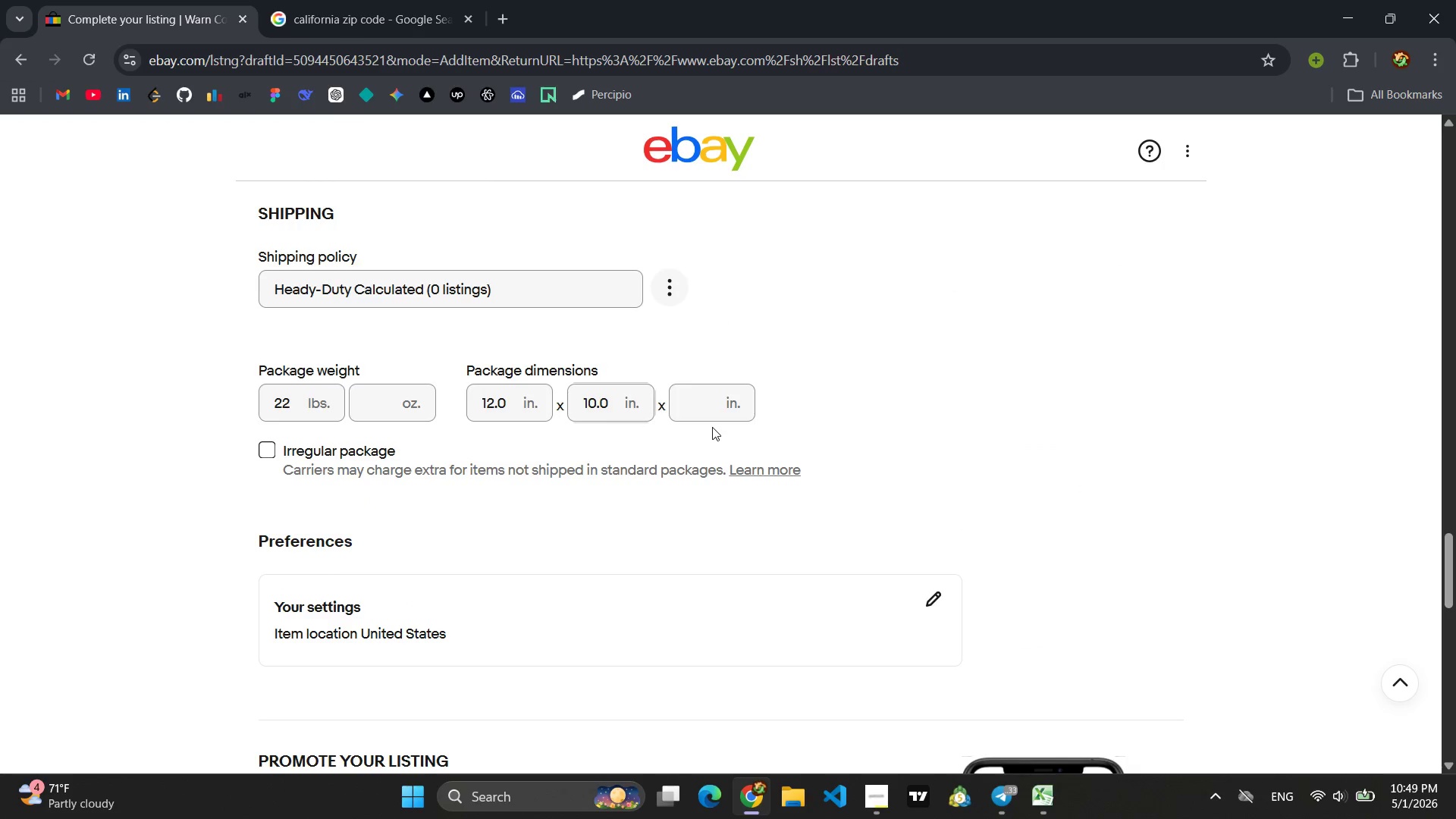 
left_click([709, 409])
 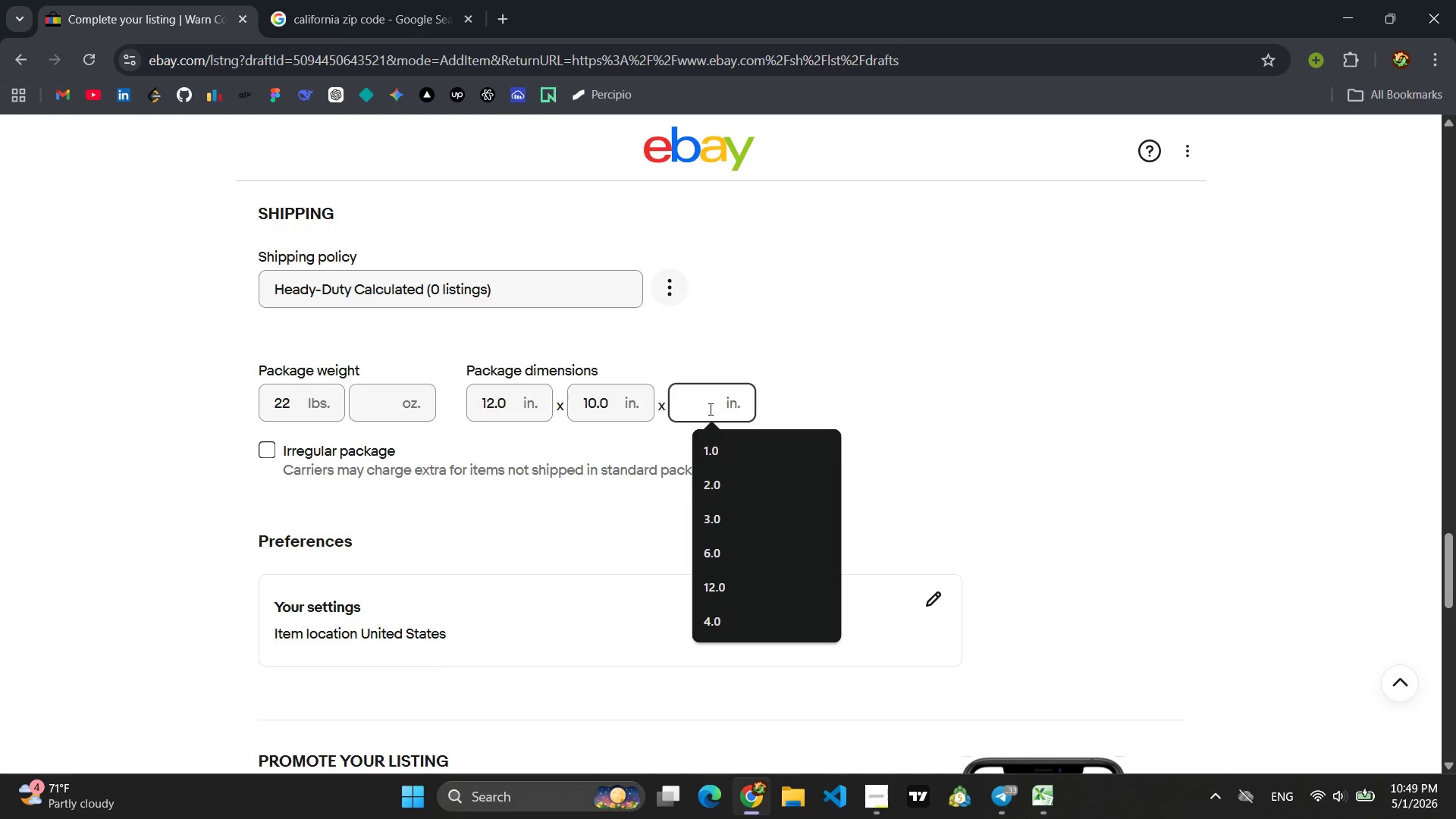 
key(6)
 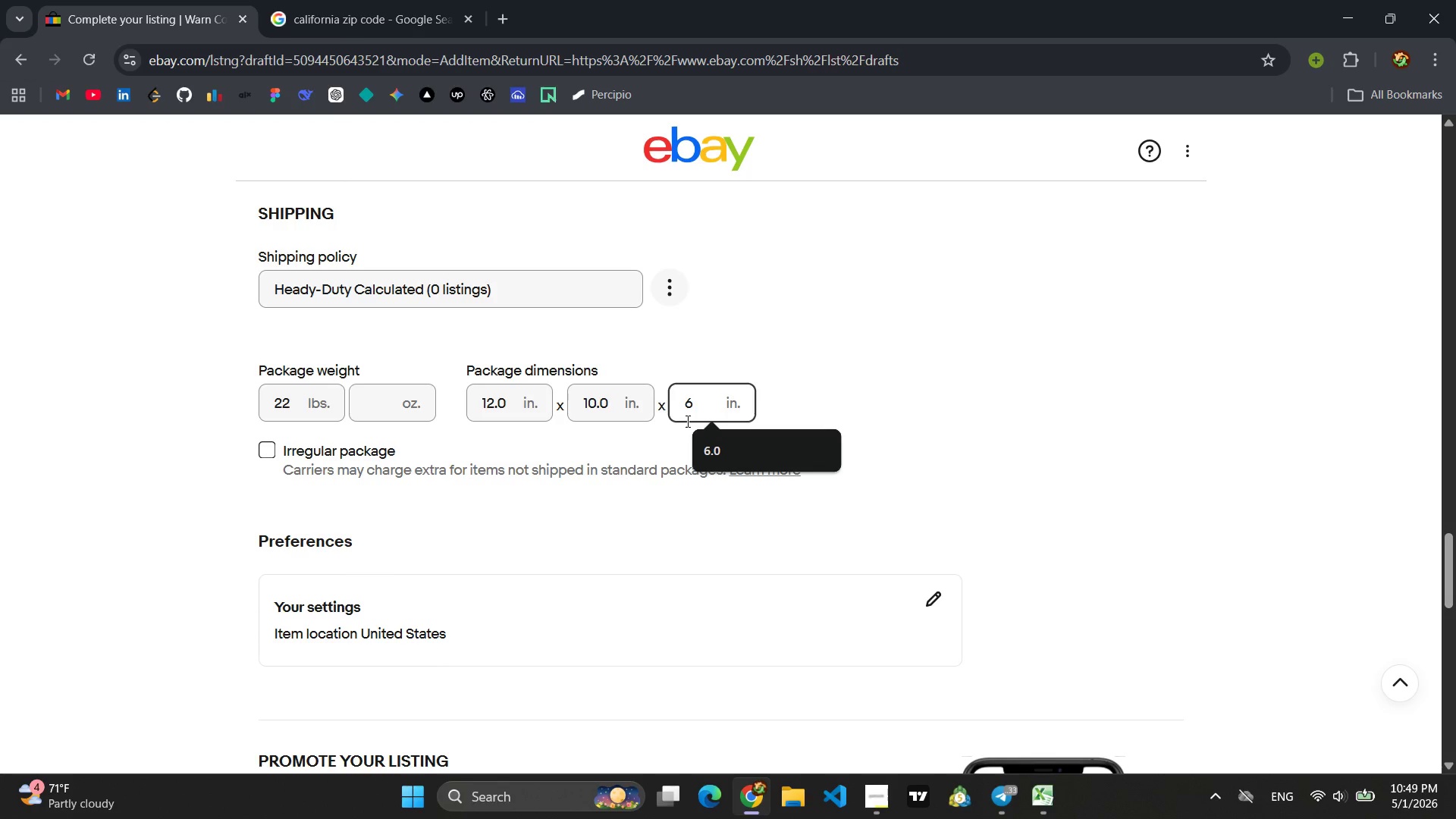 
left_click([570, 488])
 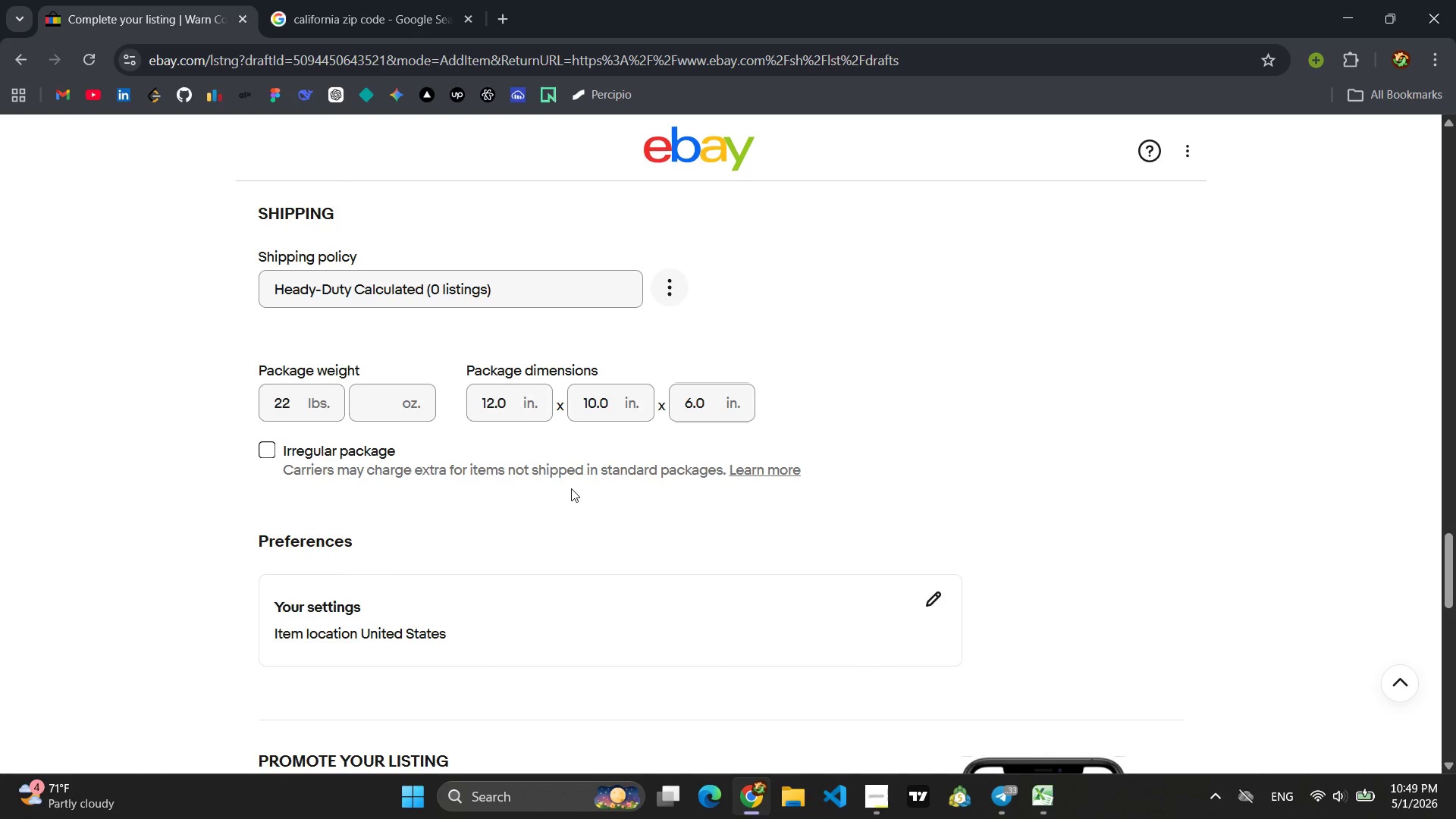 
scroll: coordinate [571, 488], scroll_direction: down, amount: 1.0
 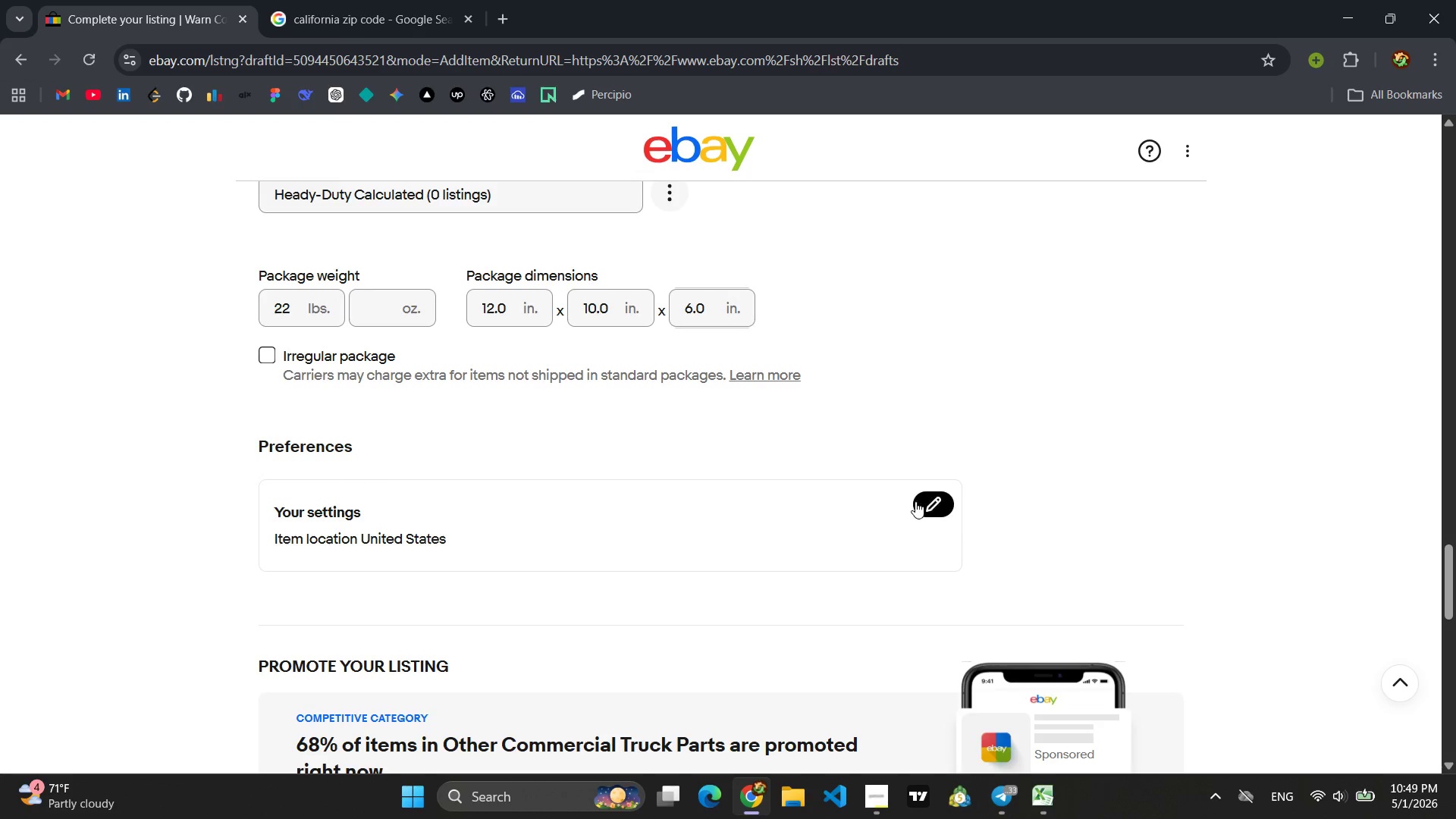 
left_click([930, 513])
 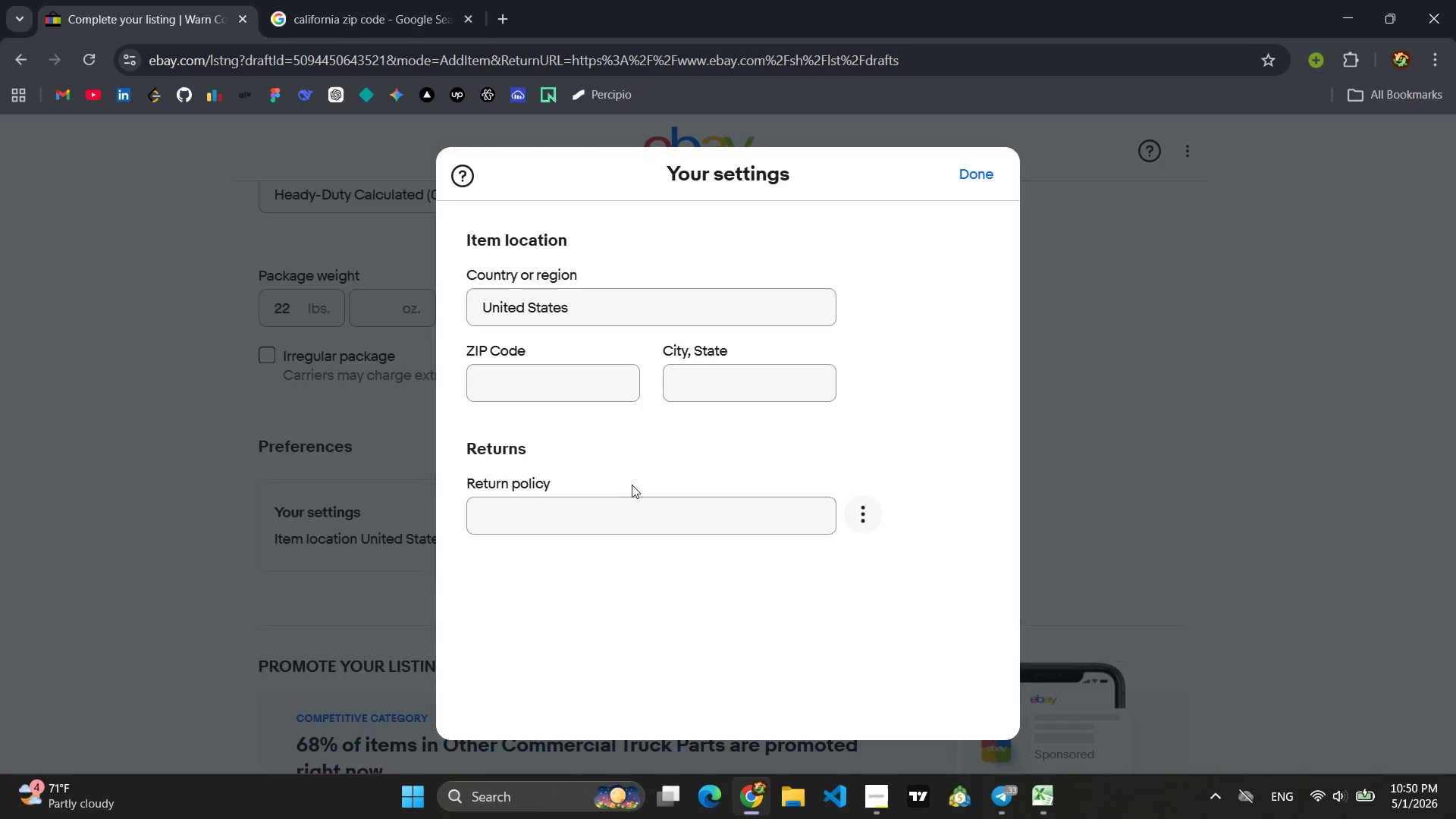 
left_click([602, 496])
 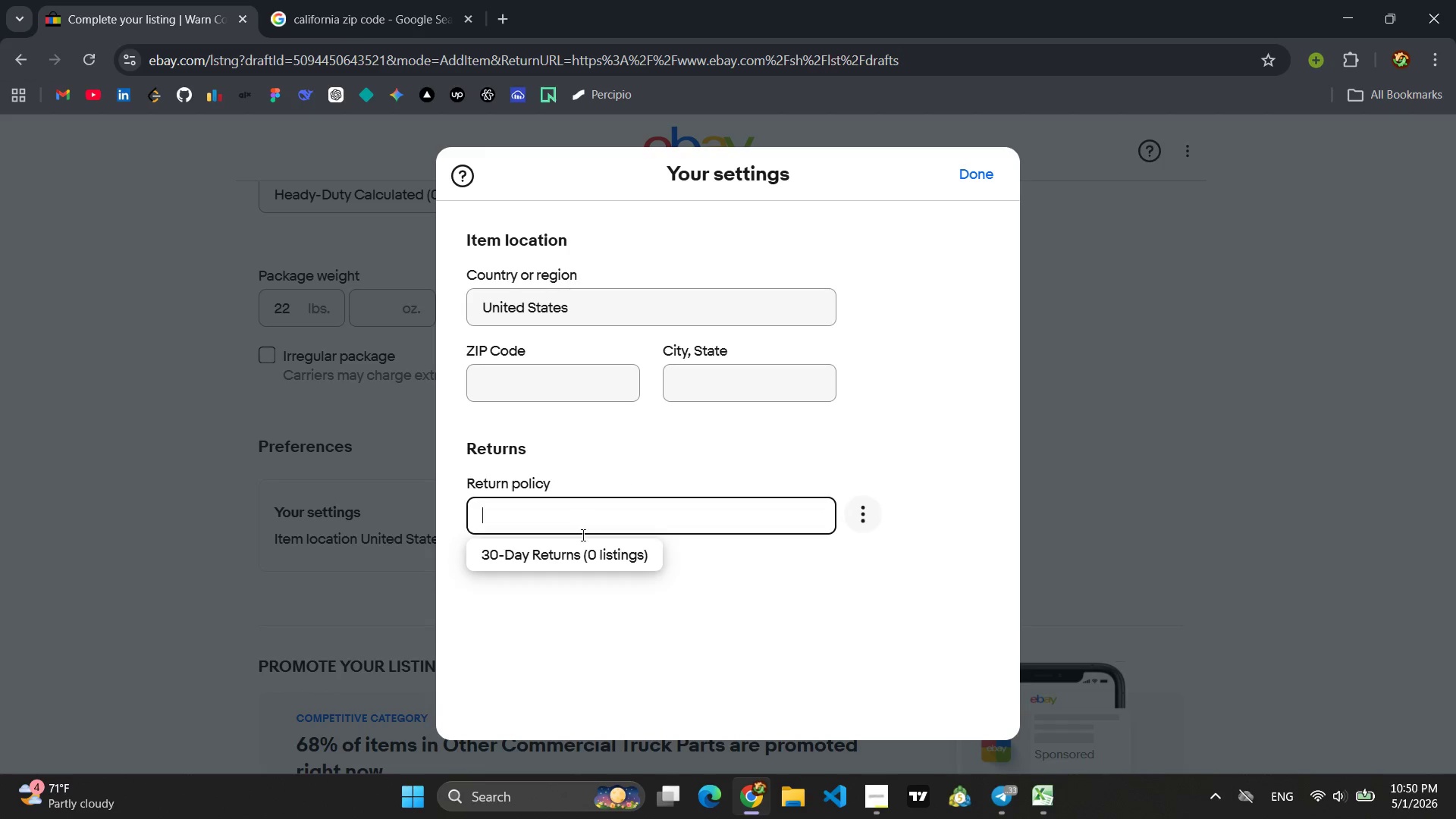 
double_click([571, 551])
 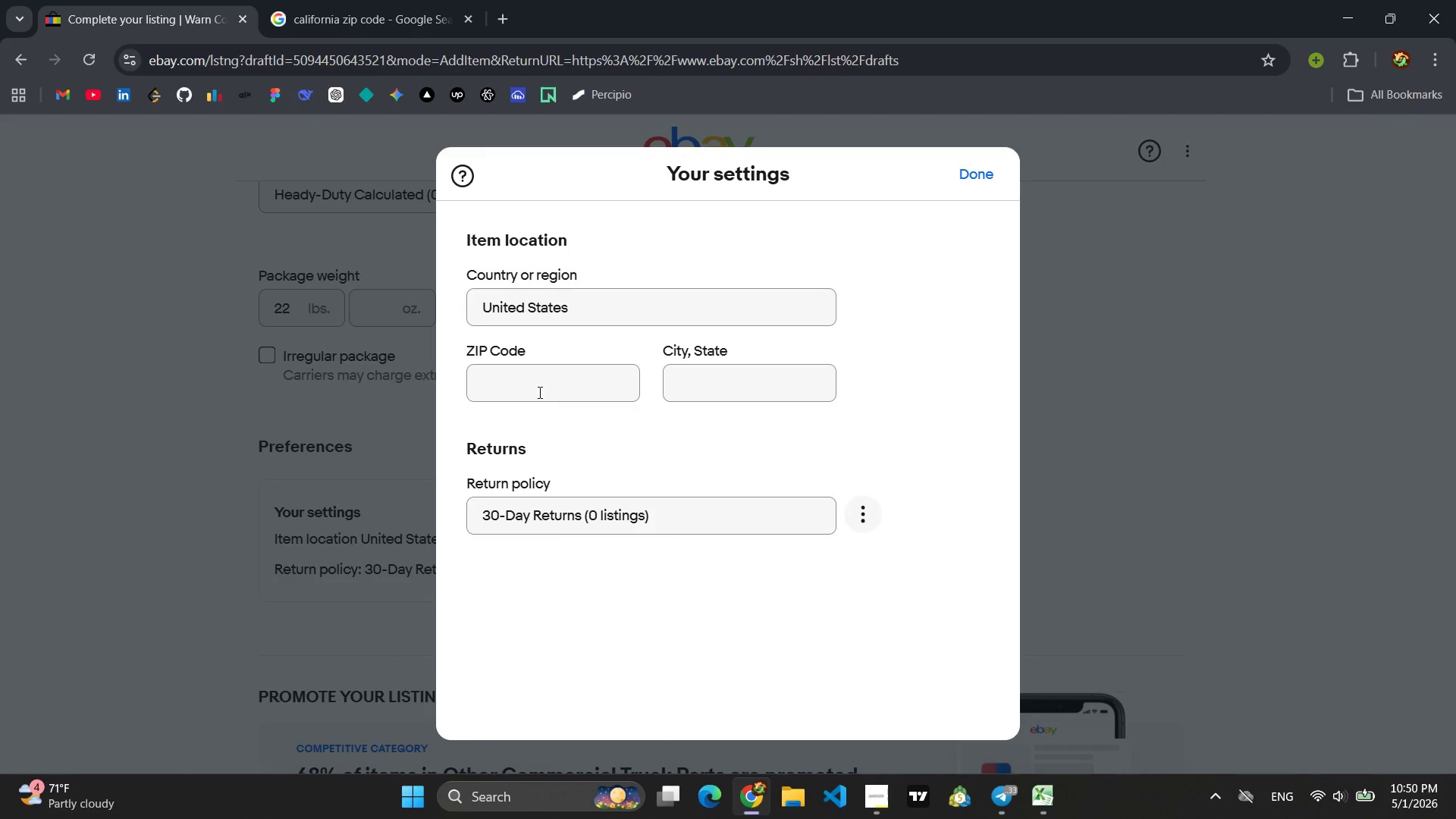 
left_click([534, 386])
 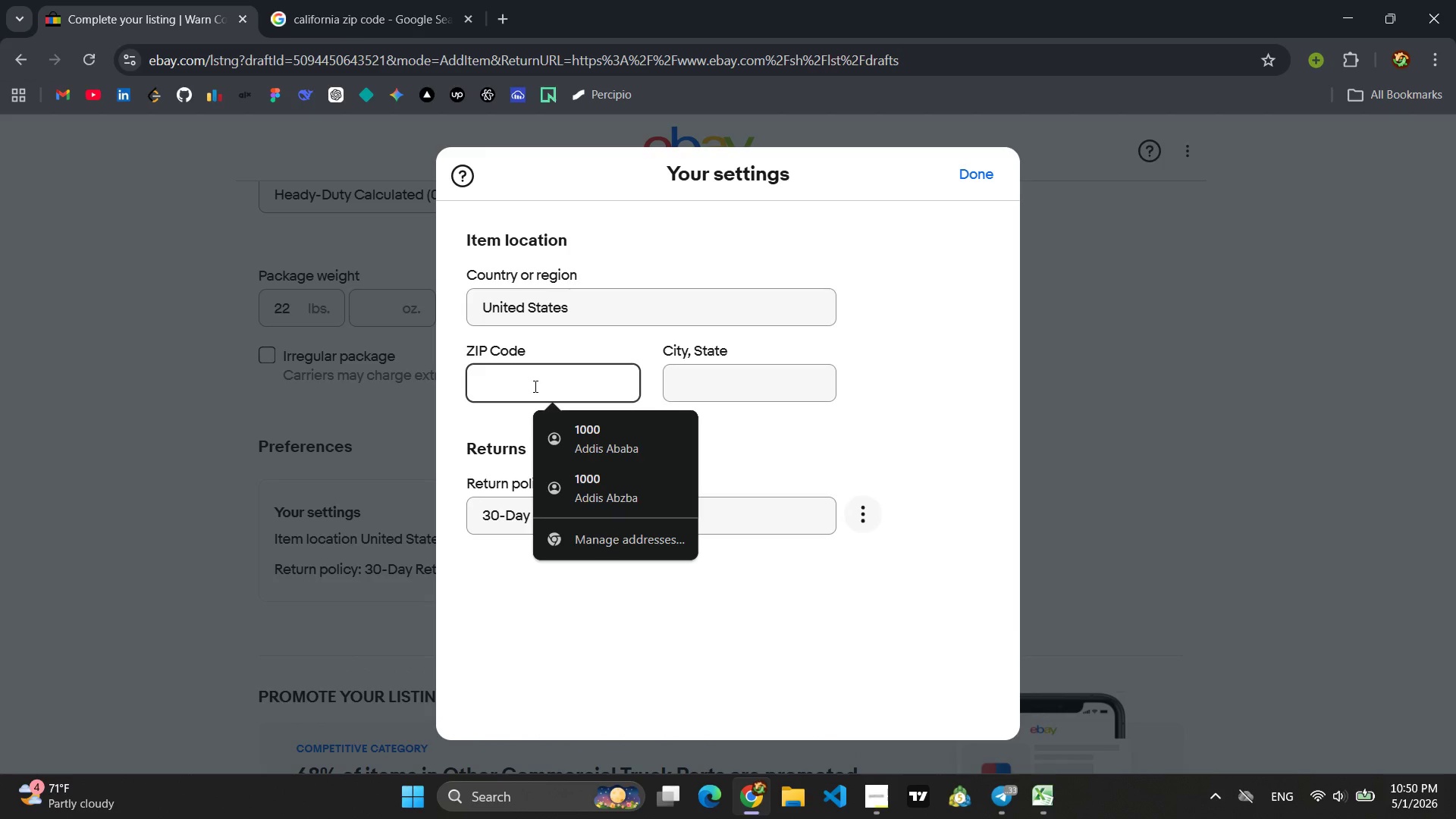 
key(9)
 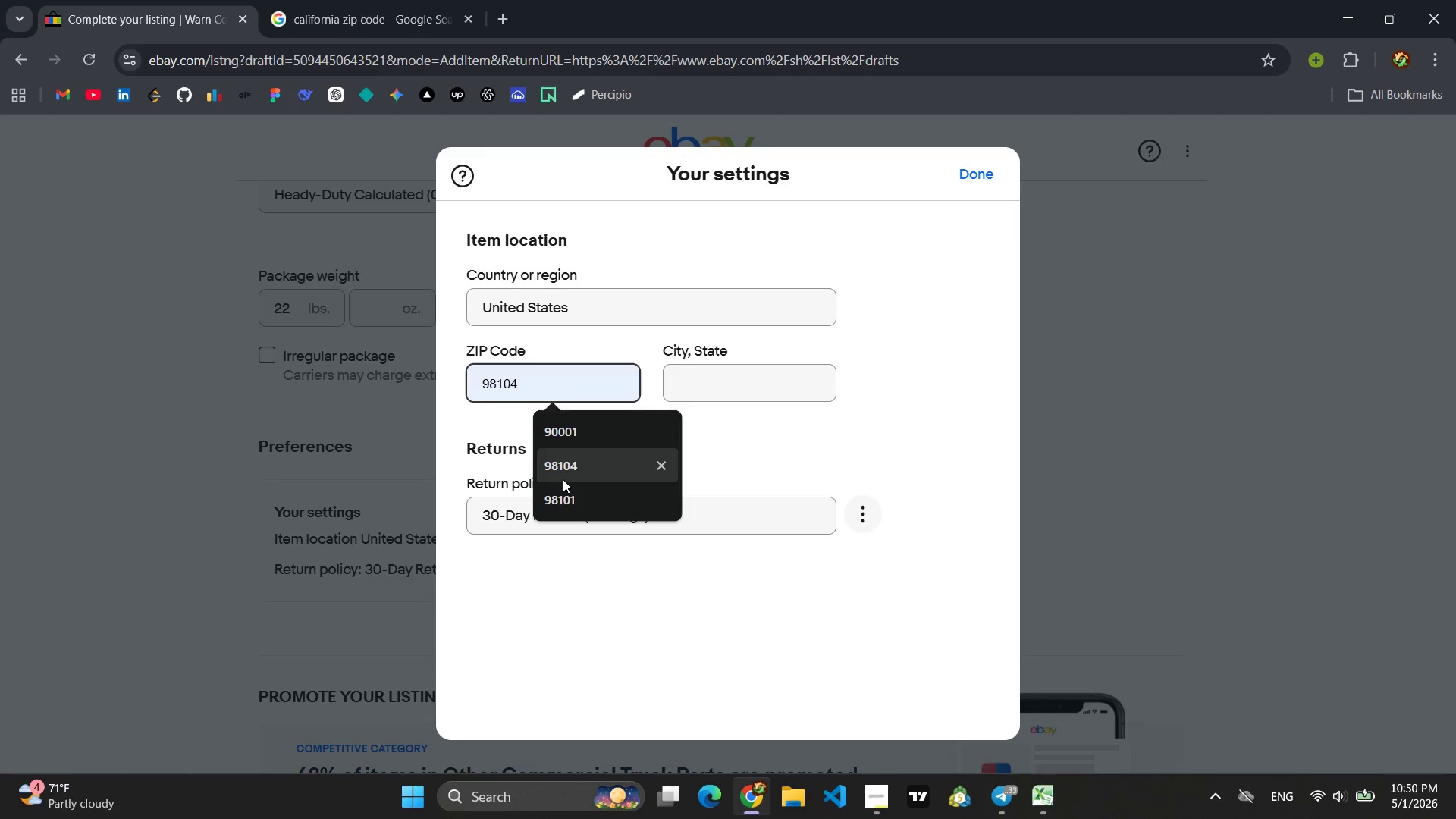 
left_click([563, 475])
 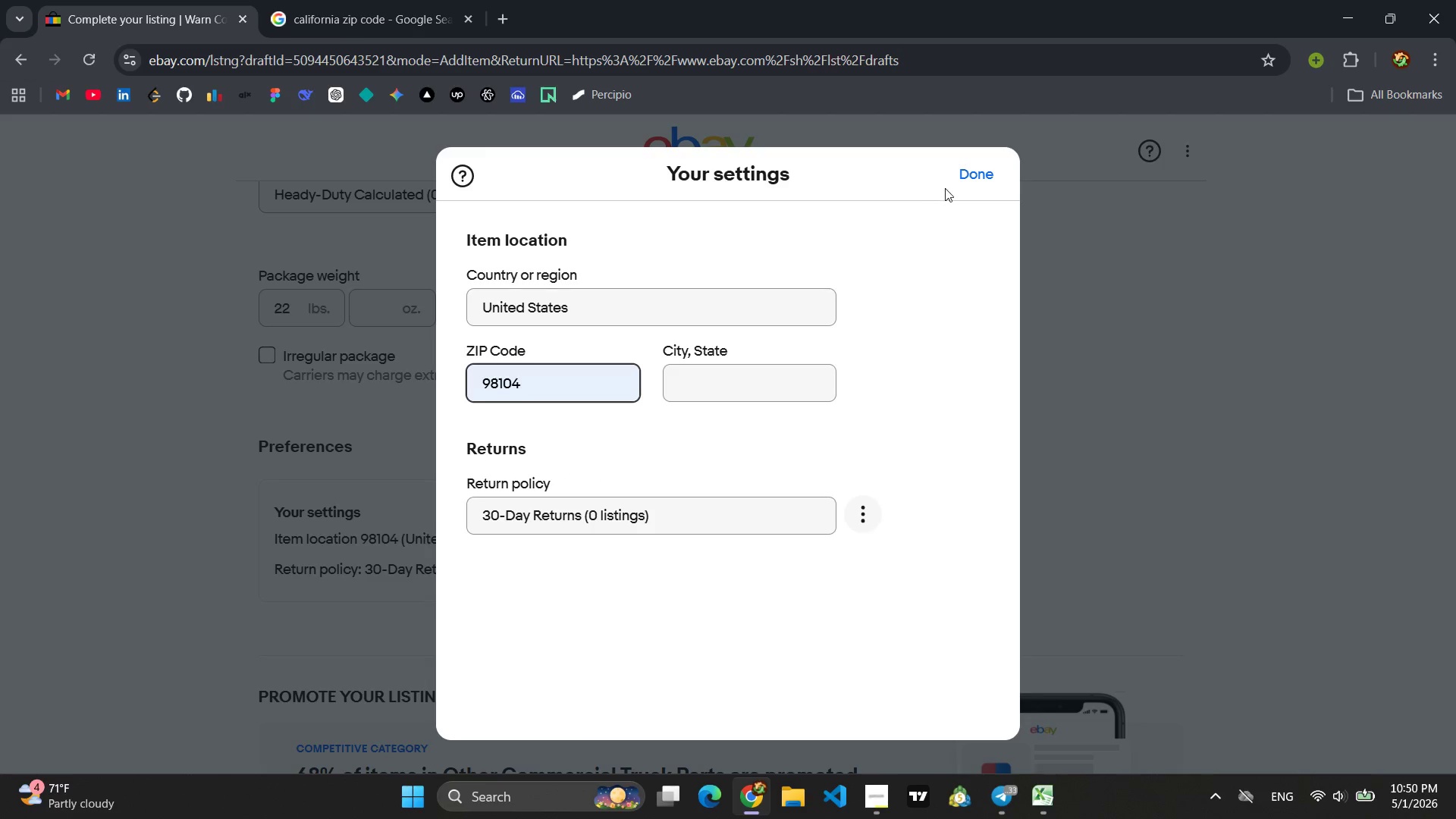 
left_click([958, 177])
 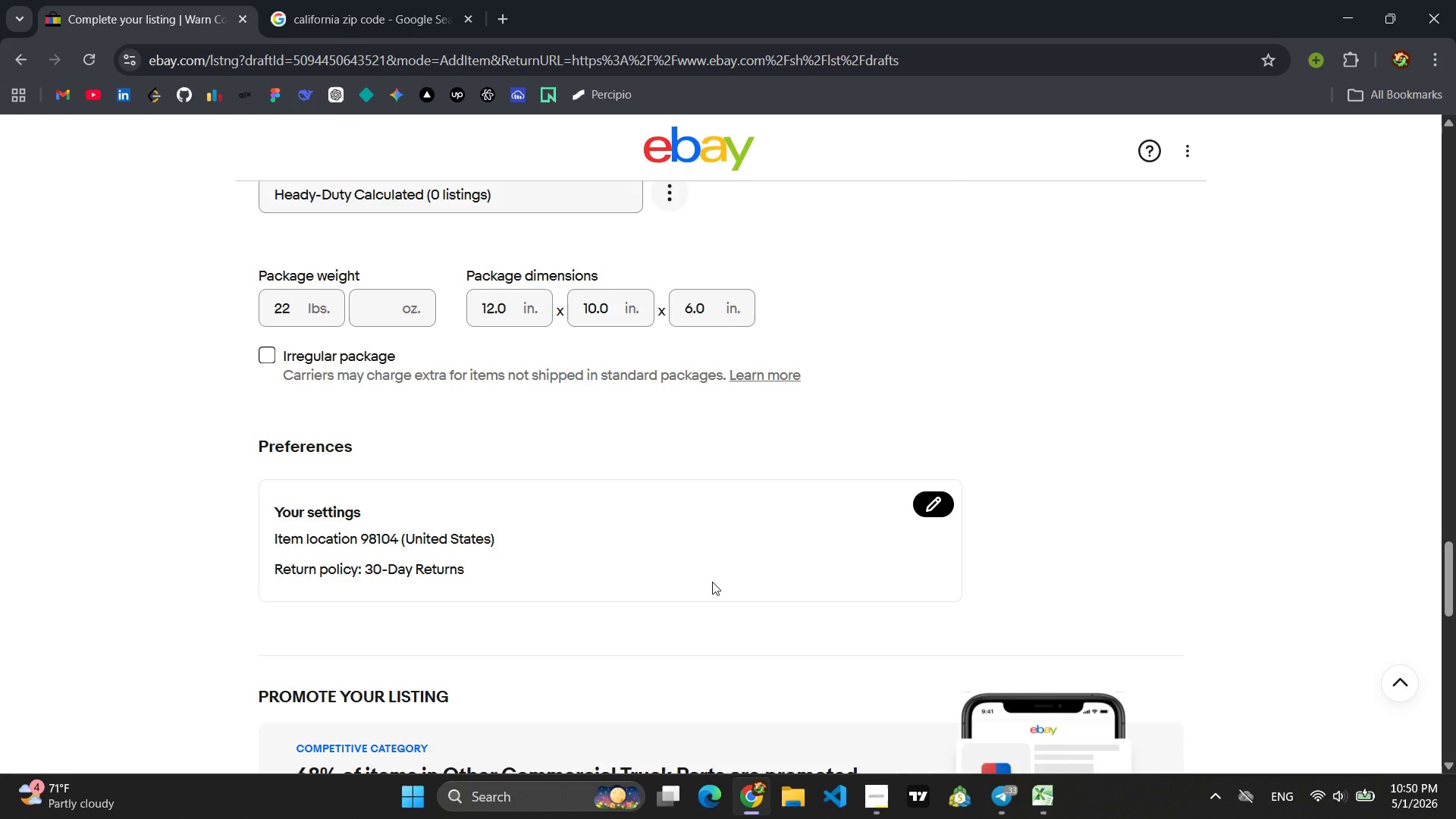 
wait(5.42)
 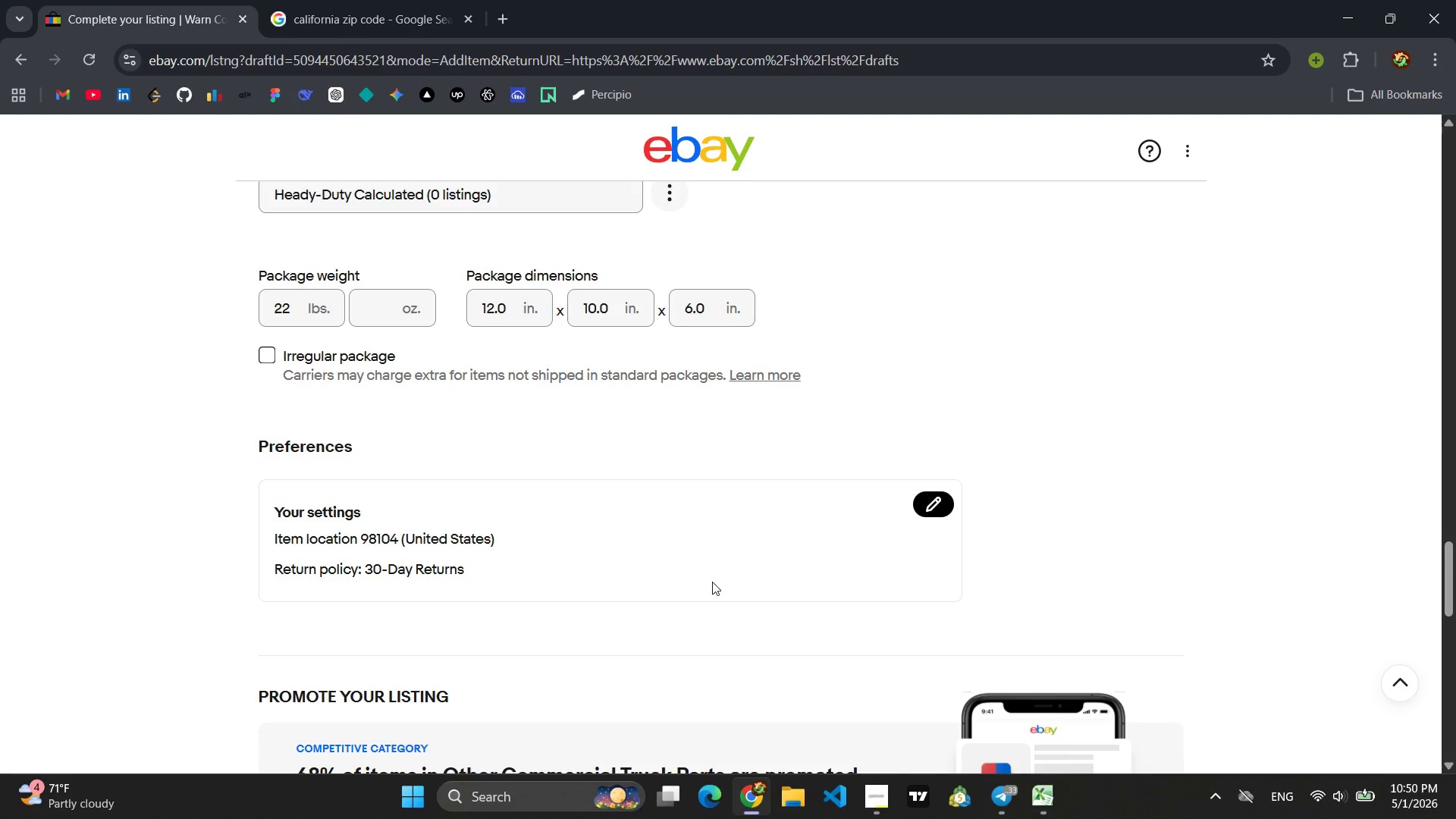 
scroll: coordinate [712, 582], scroll_direction: down, amount: 13.0
 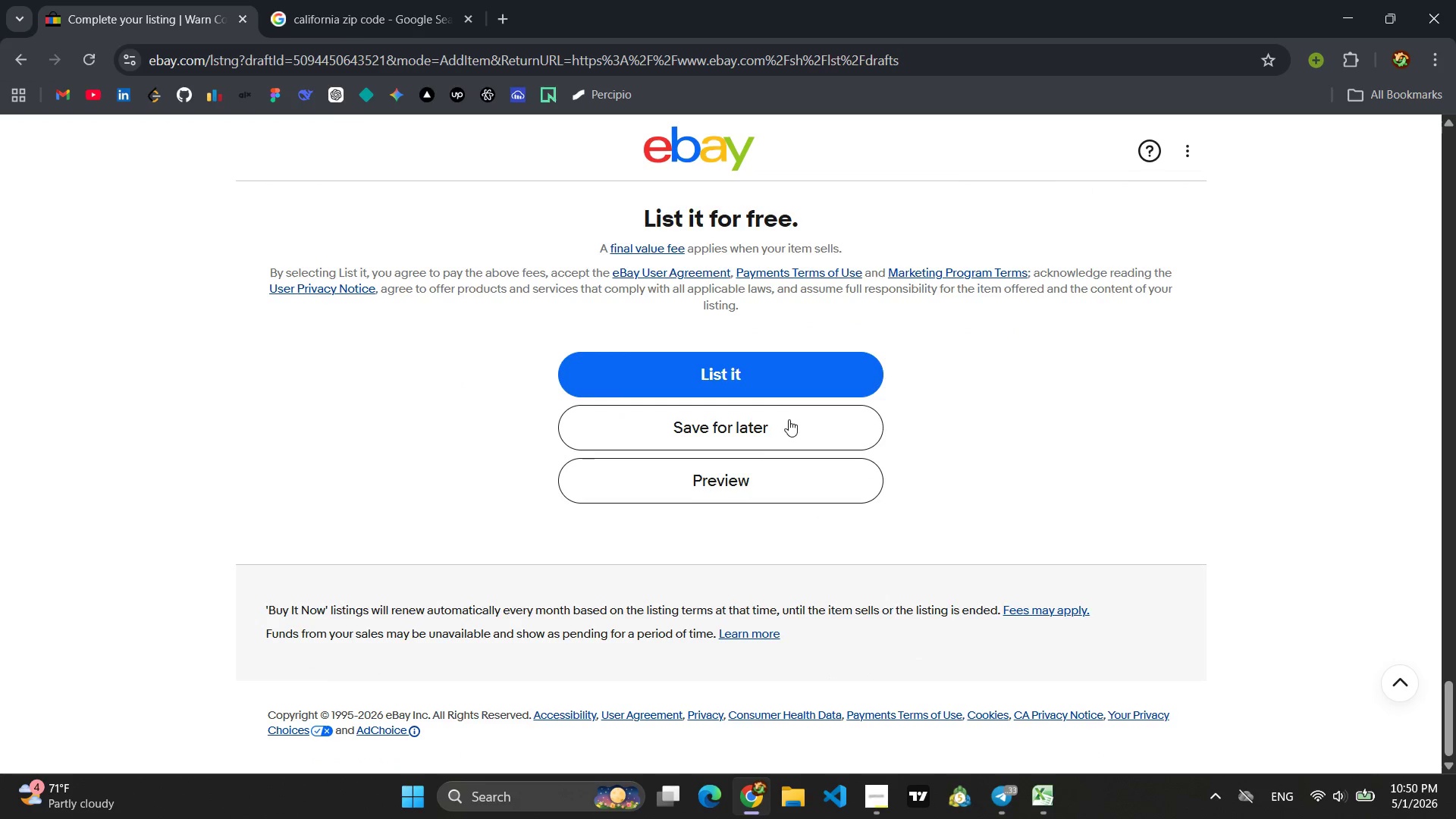 
left_click([761, 433])
 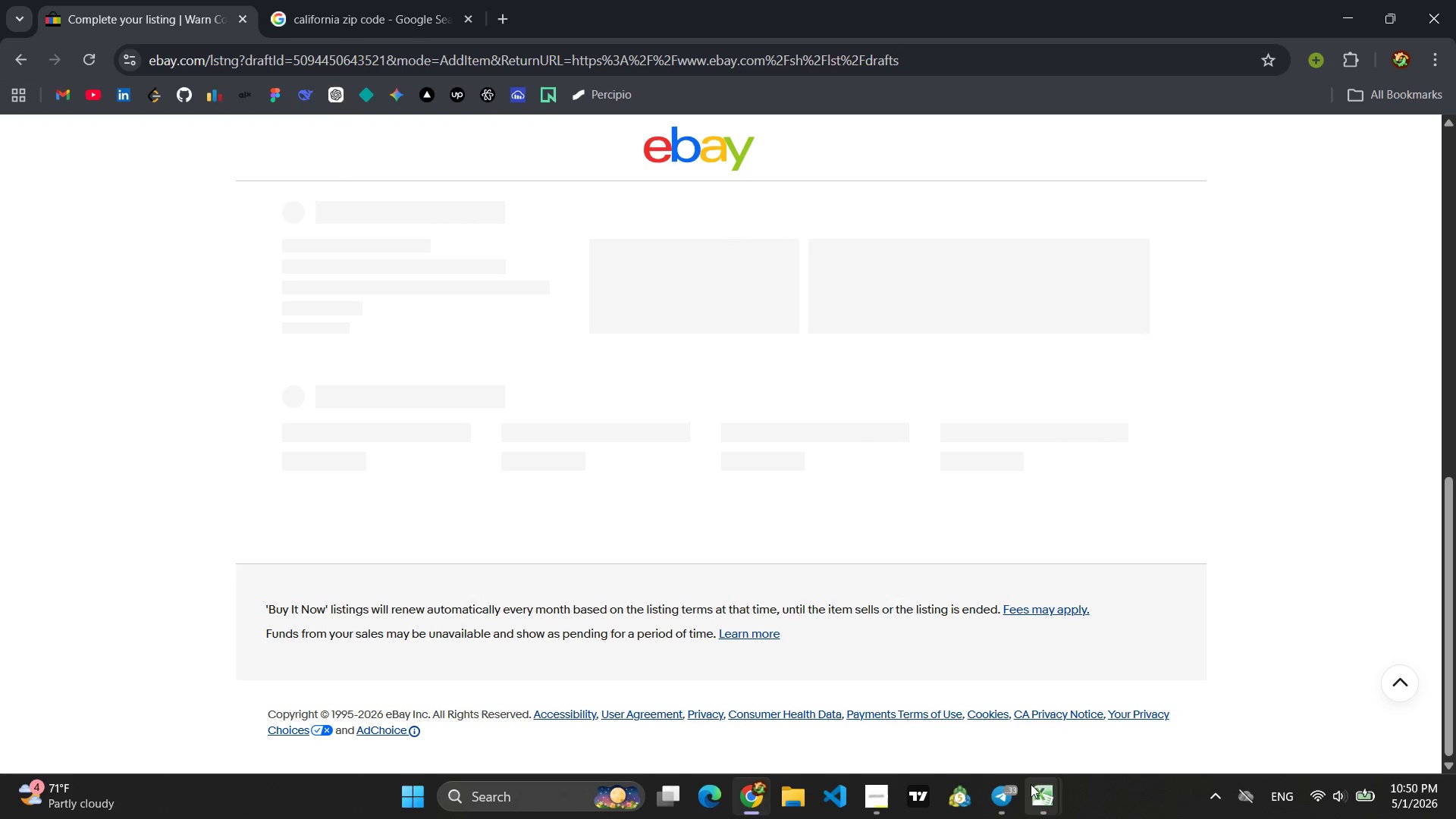 
left_click([1000, 806])
 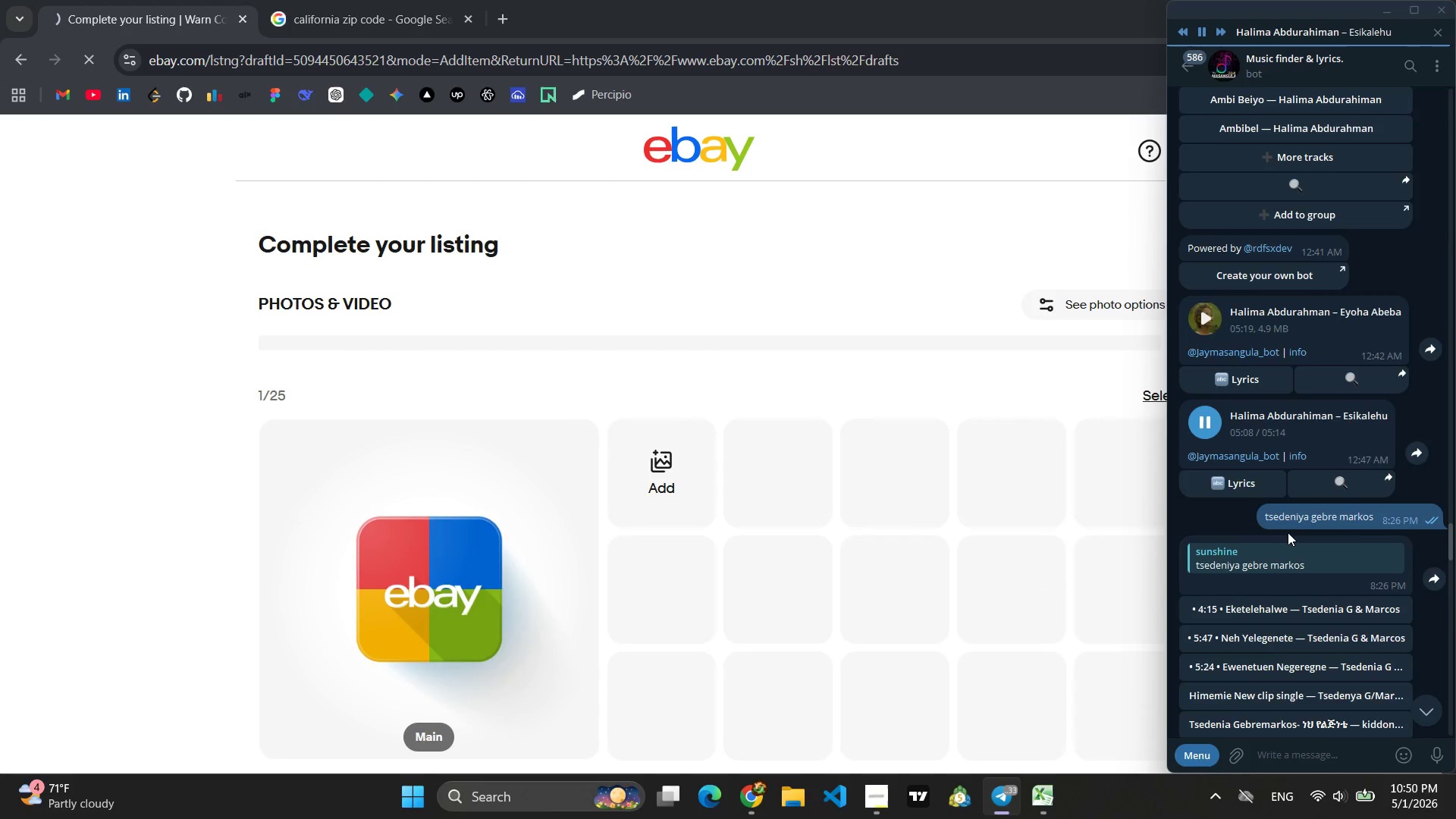 
scroll: coordinate [1289, 527], scroll_direction: up, amount: 26.0
 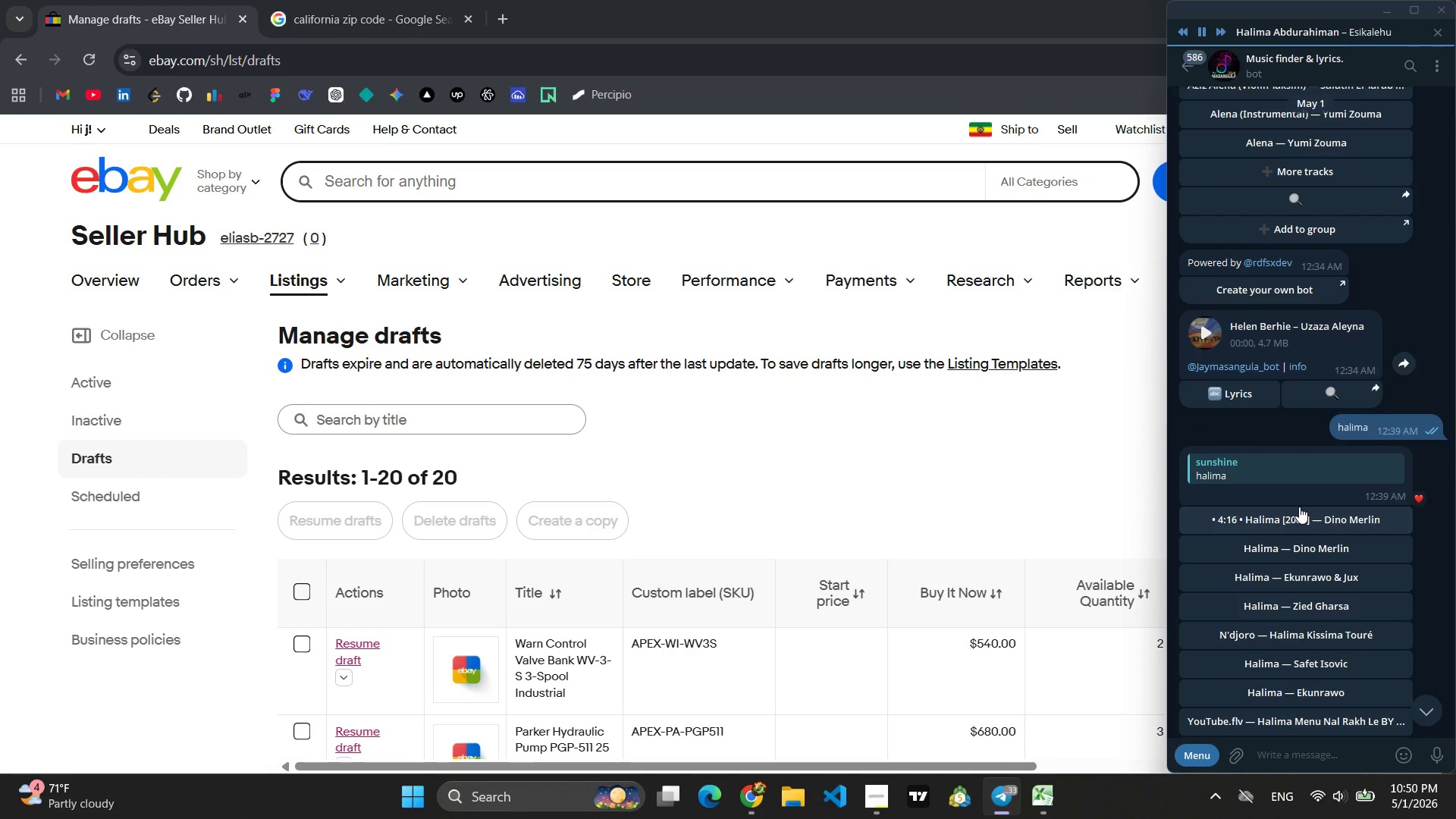 
type(web abeba)
 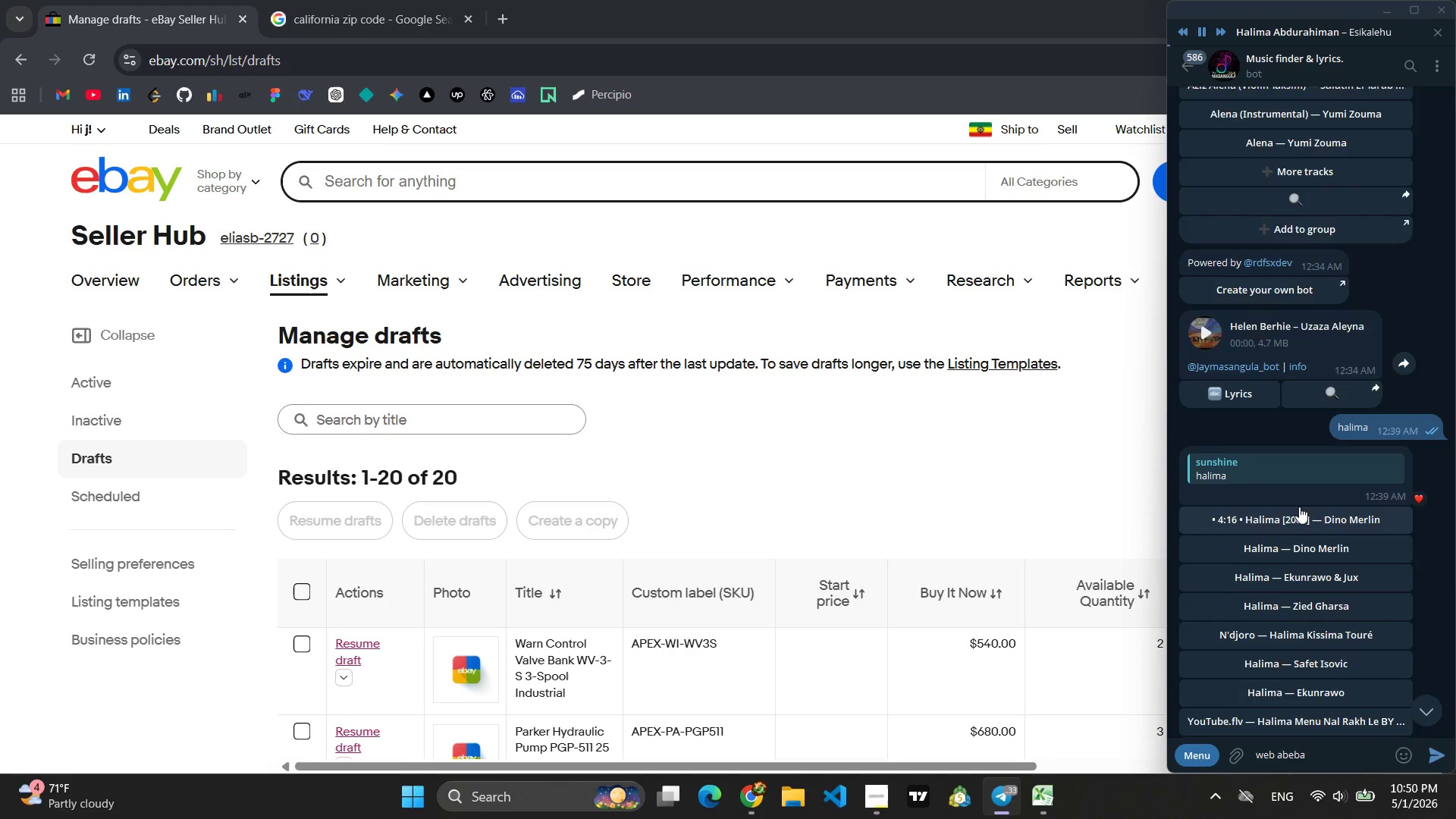 
key(Enter)
 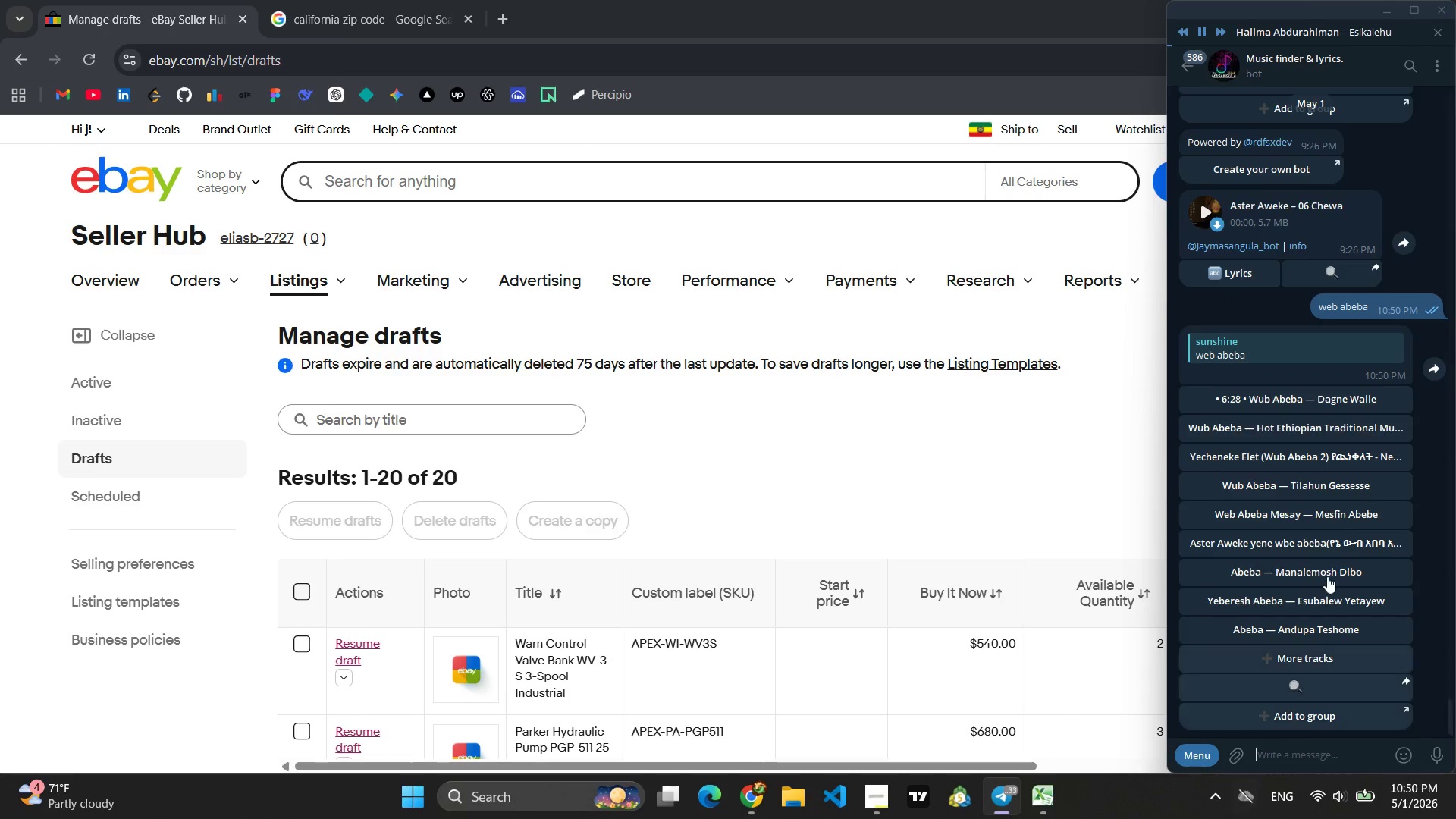 
left_click([1301, 400])
 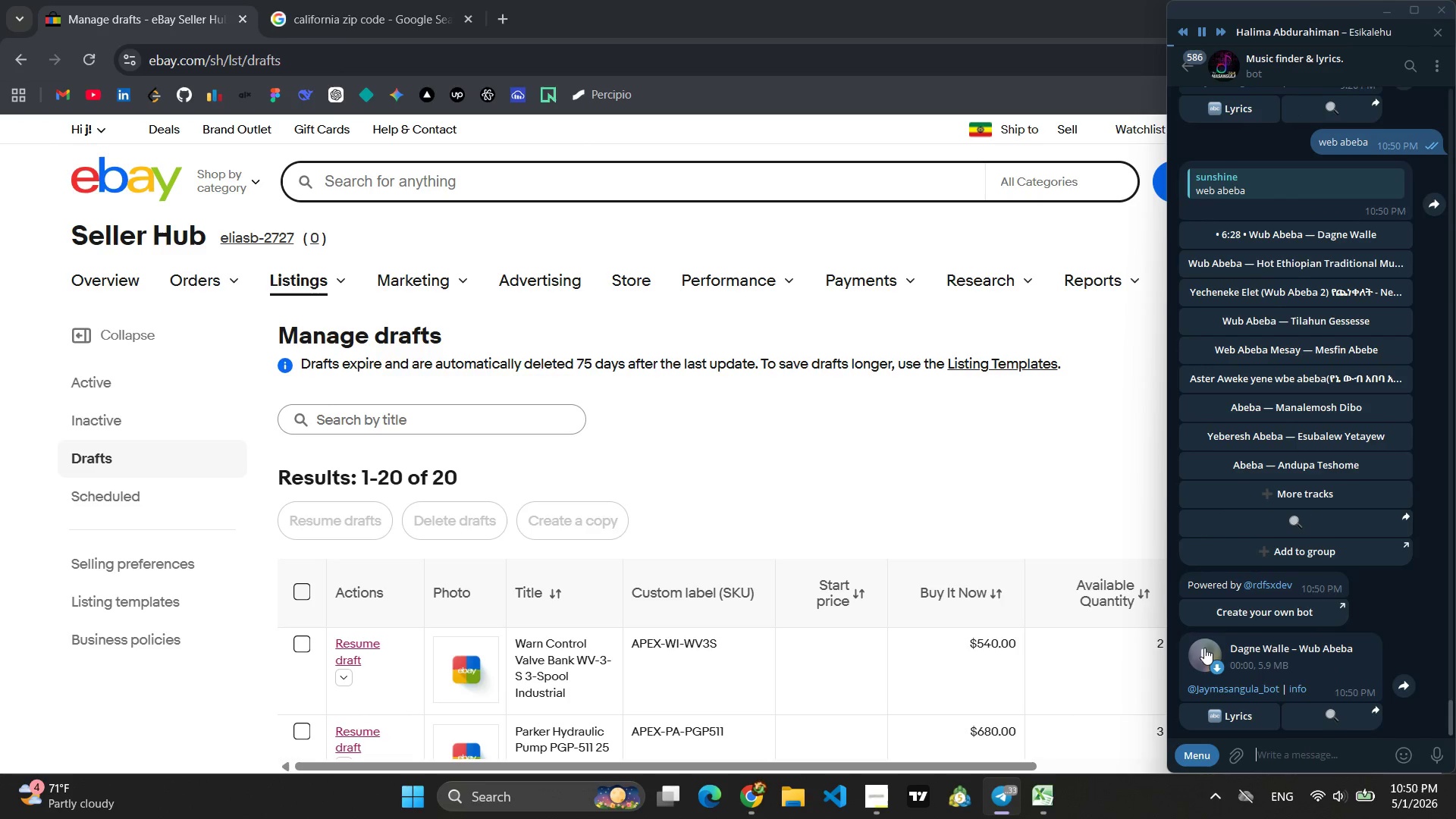 
left_click([1204, 648])
 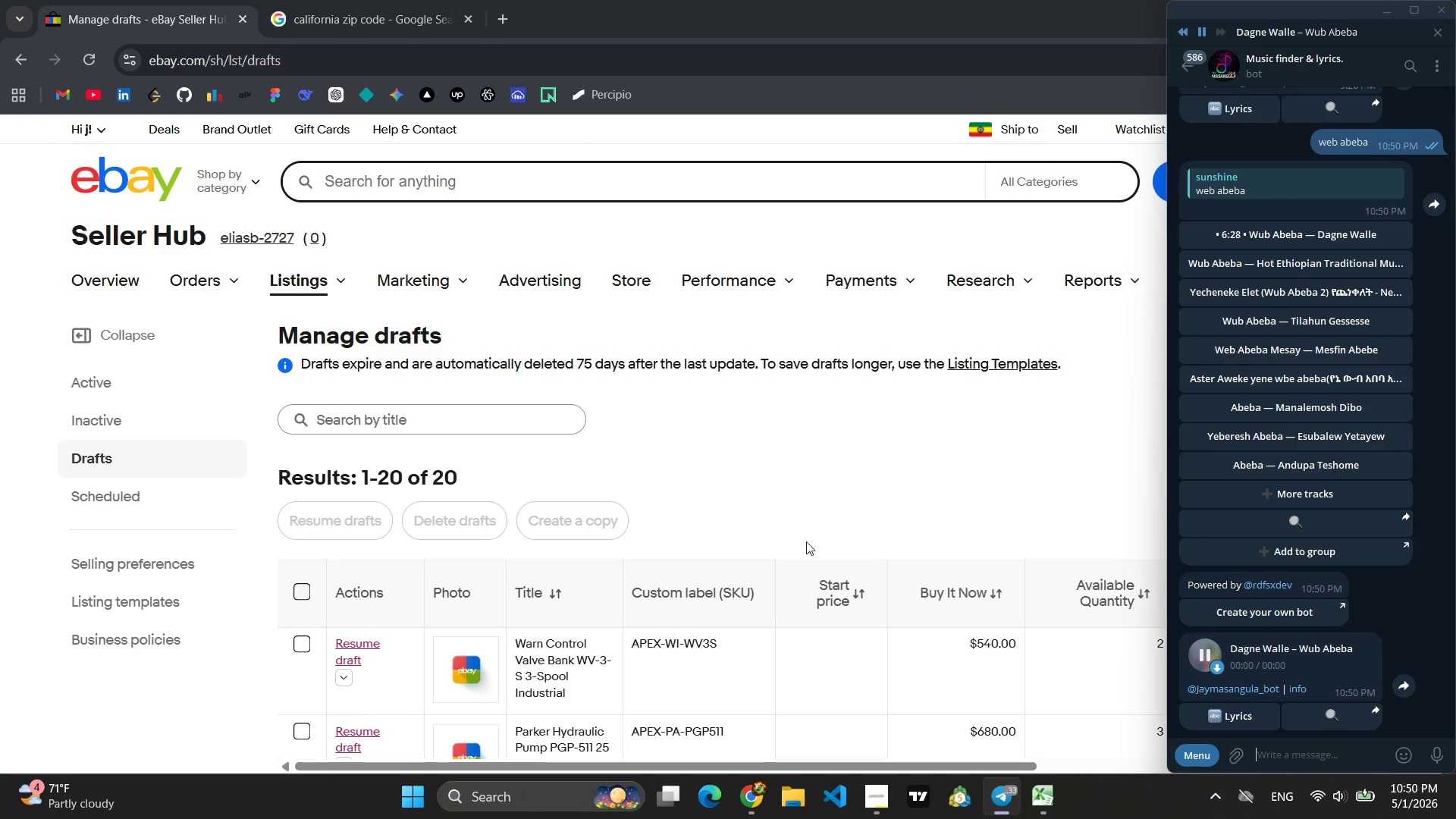 
left_click([757, 517])
 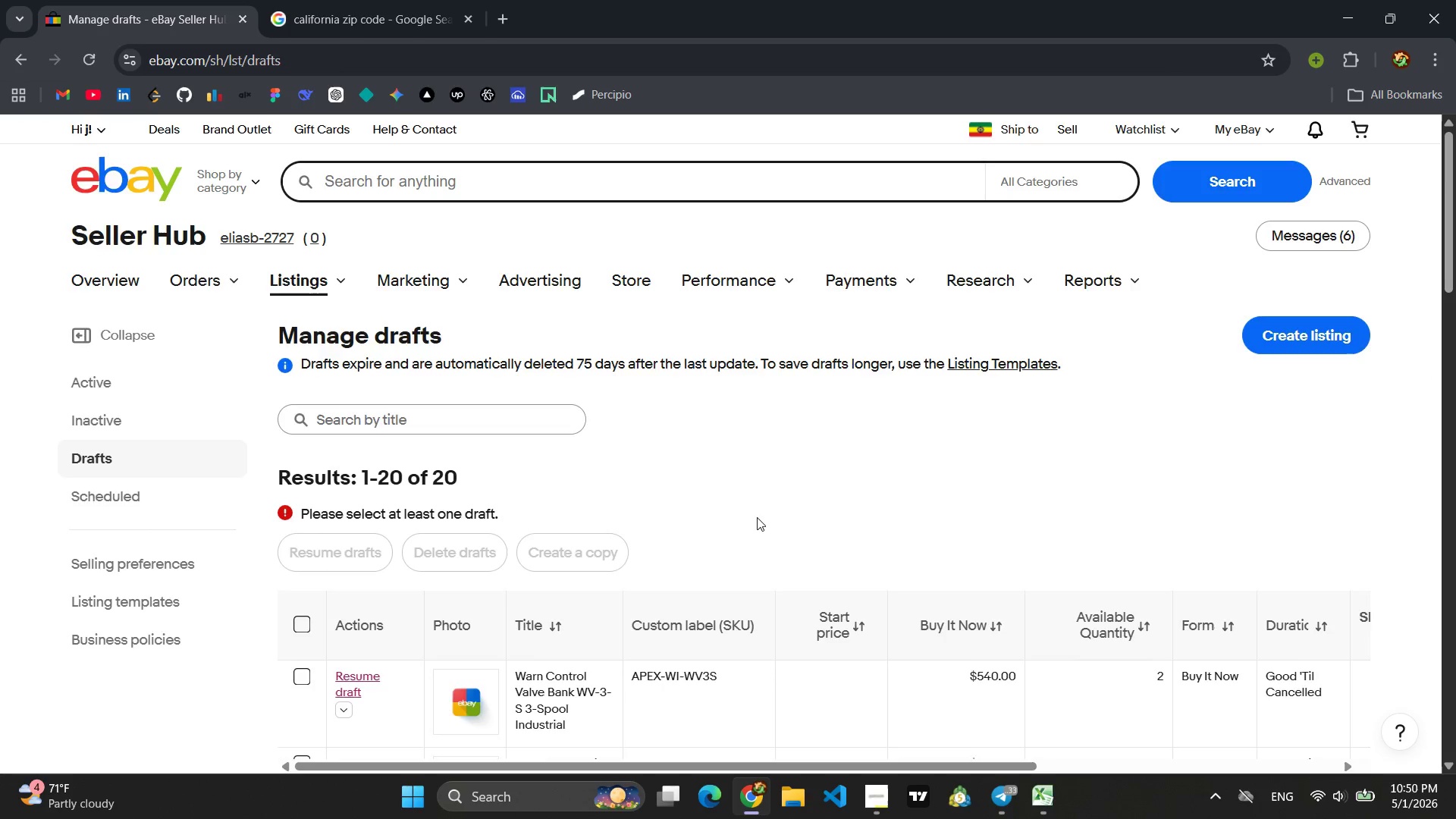 
scroll: coordinate [762, 519], scroll_direction: down, amount: 17.0
 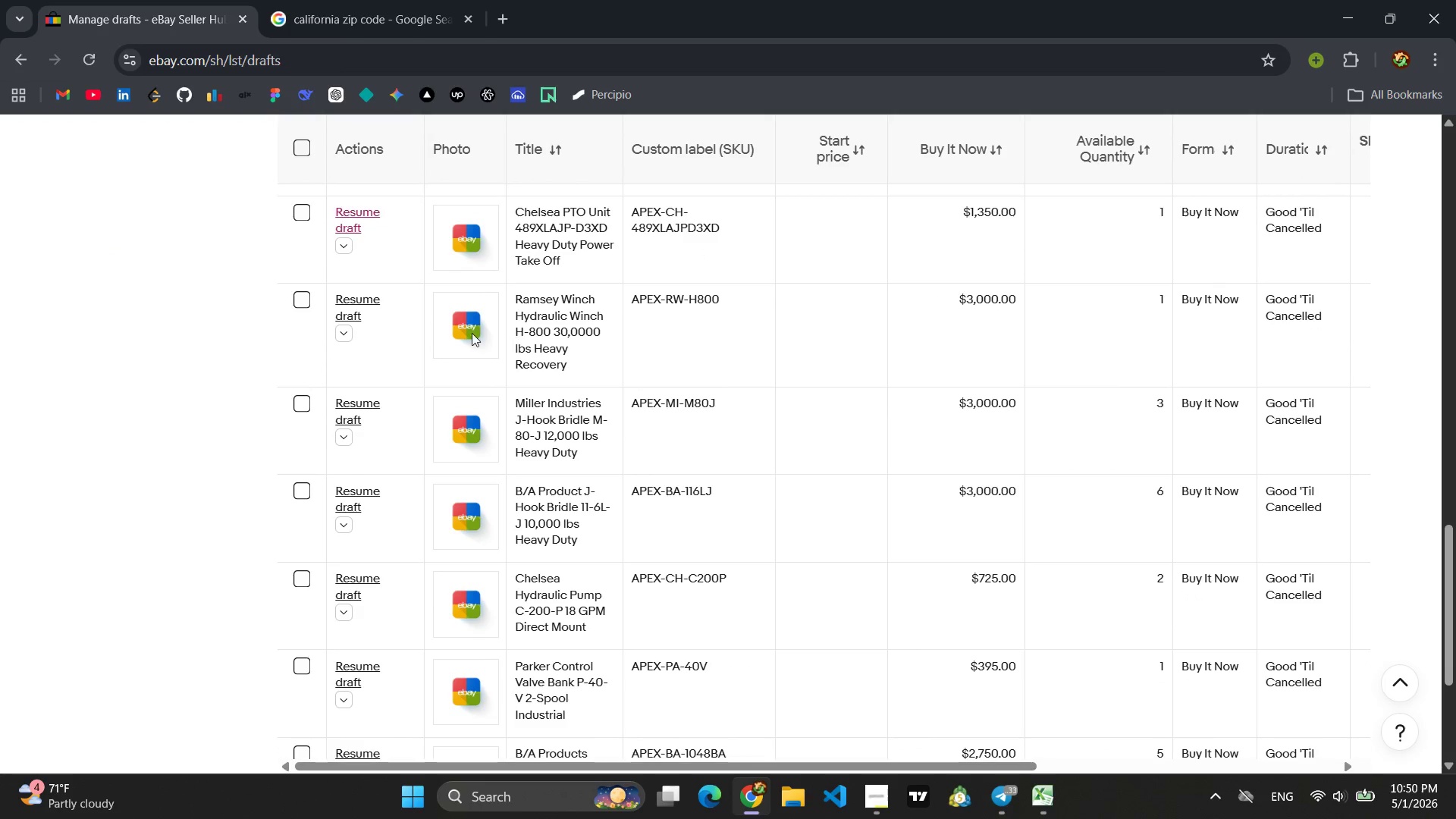 
left_click([359, 310])
 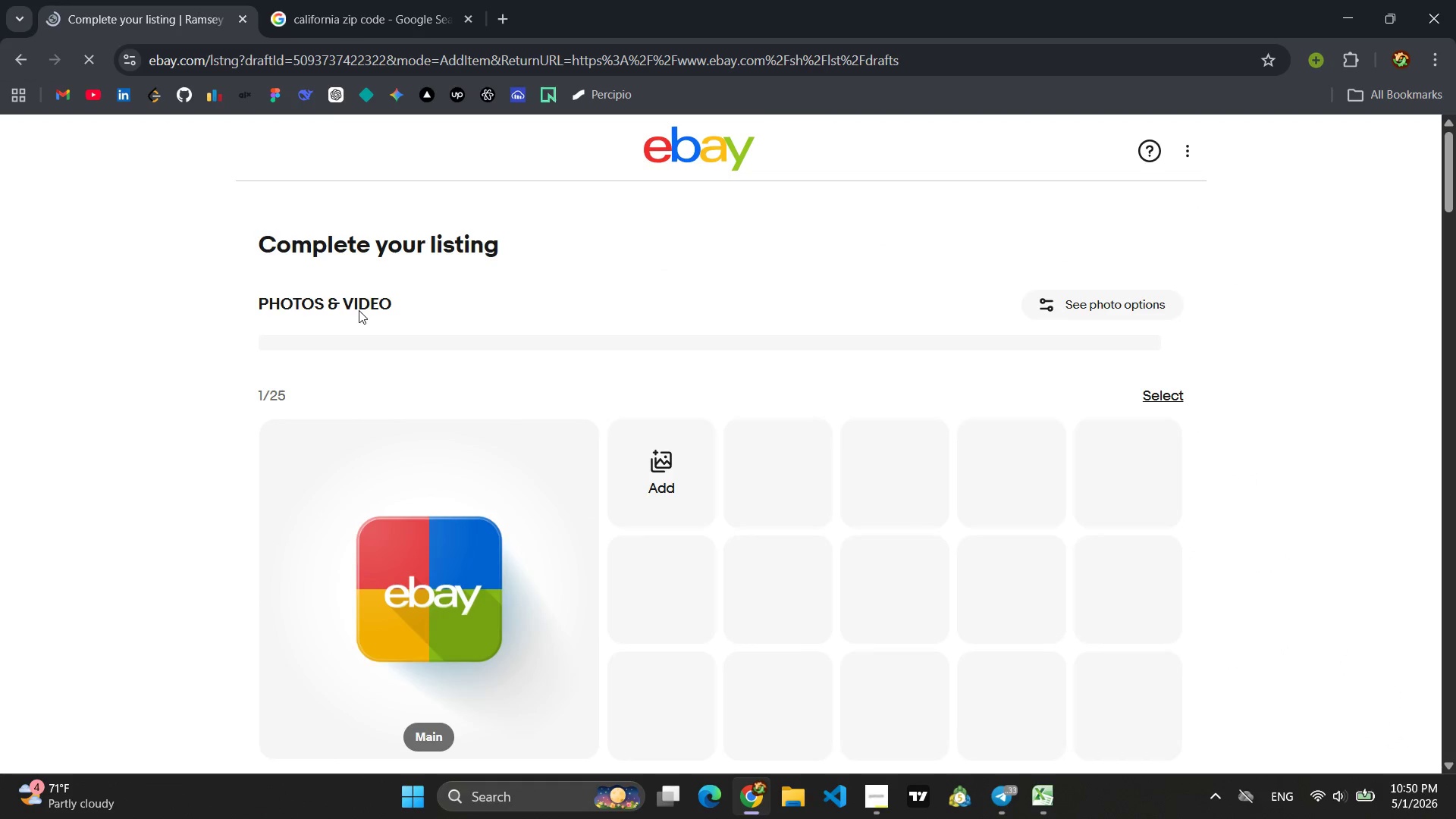 
wait(6.14)
 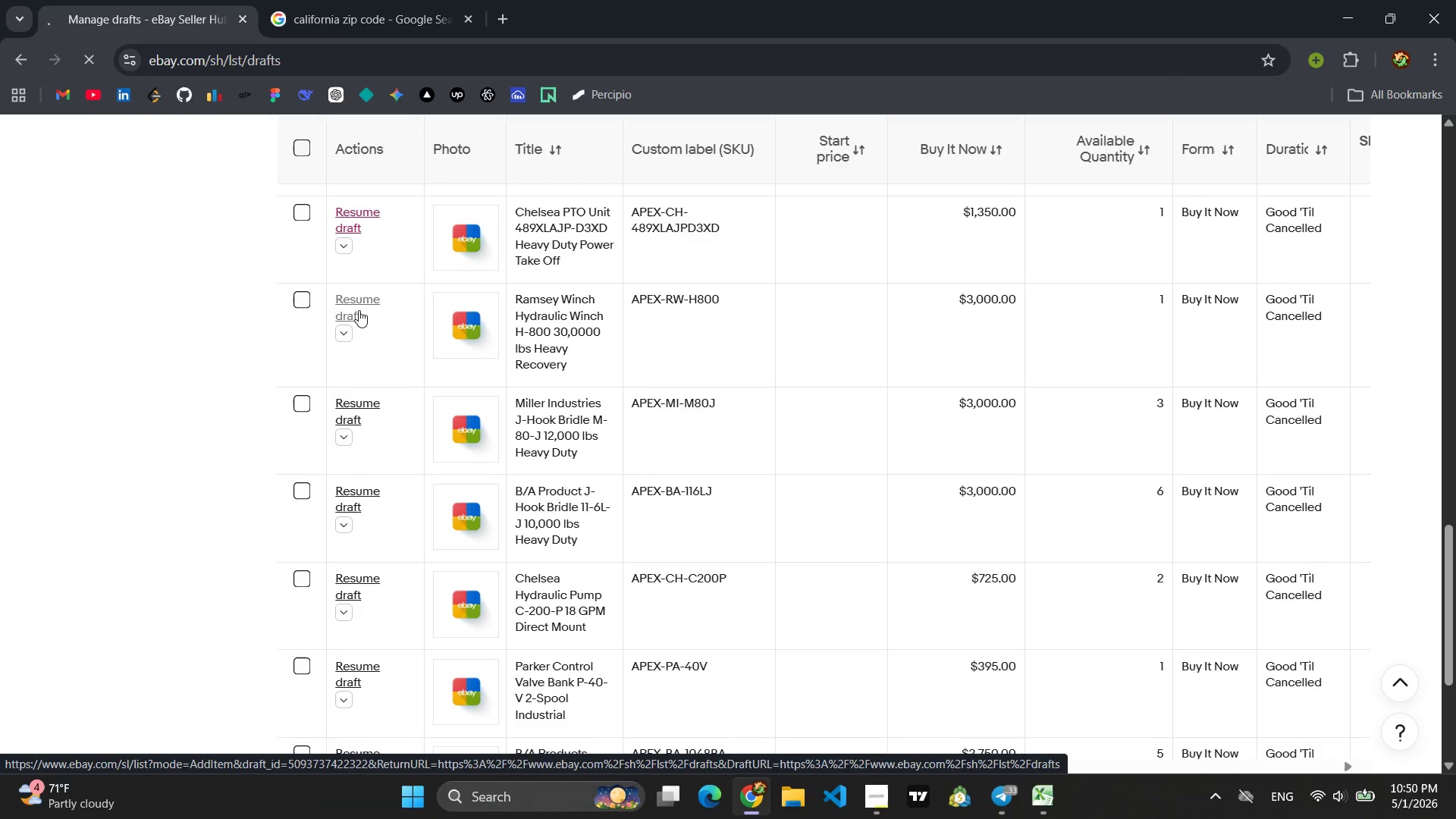 
scroll: coordinate [696, 500], scroll_direction: down, amount: 12.0
 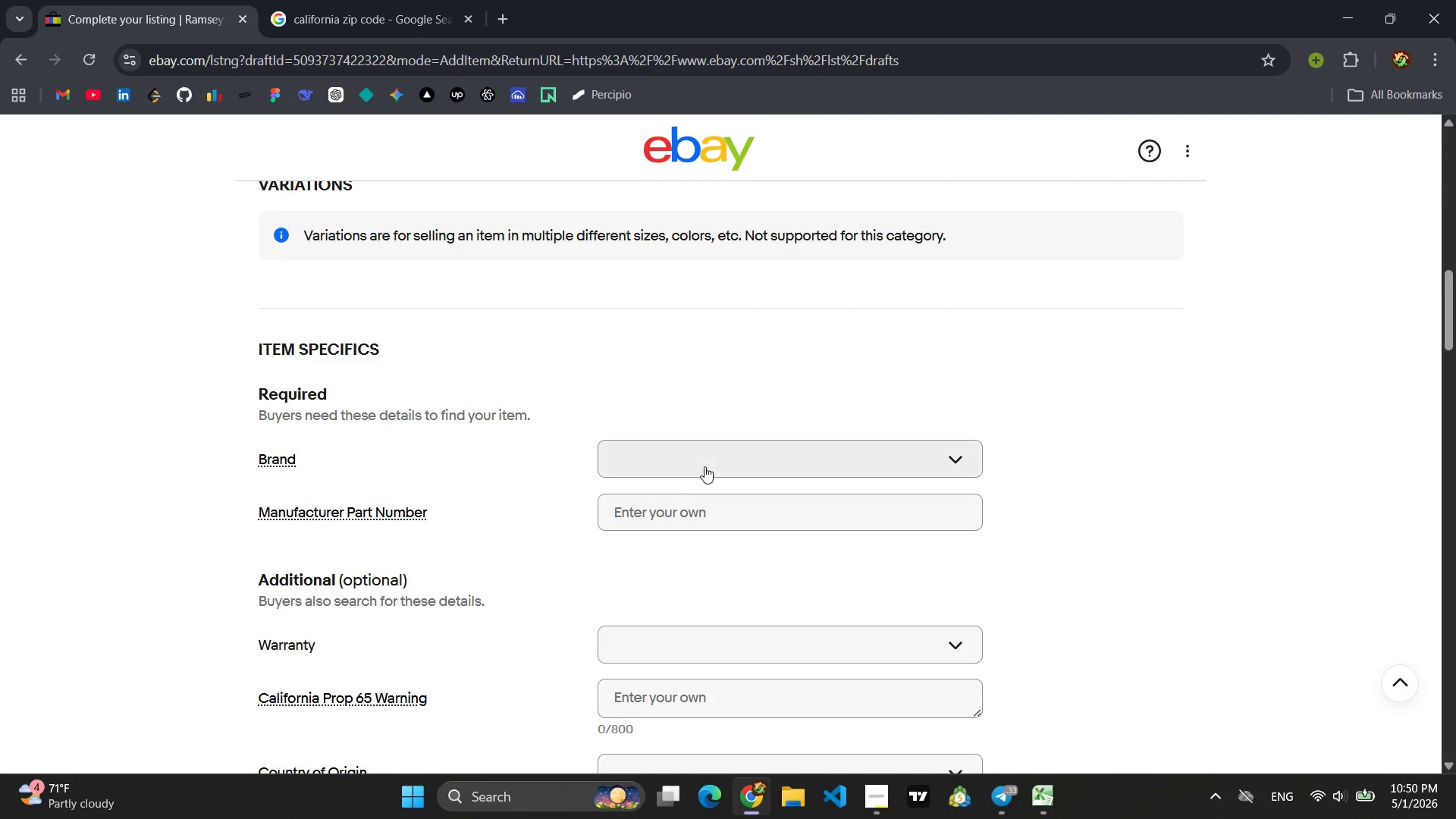 
left_click([704, 466])
 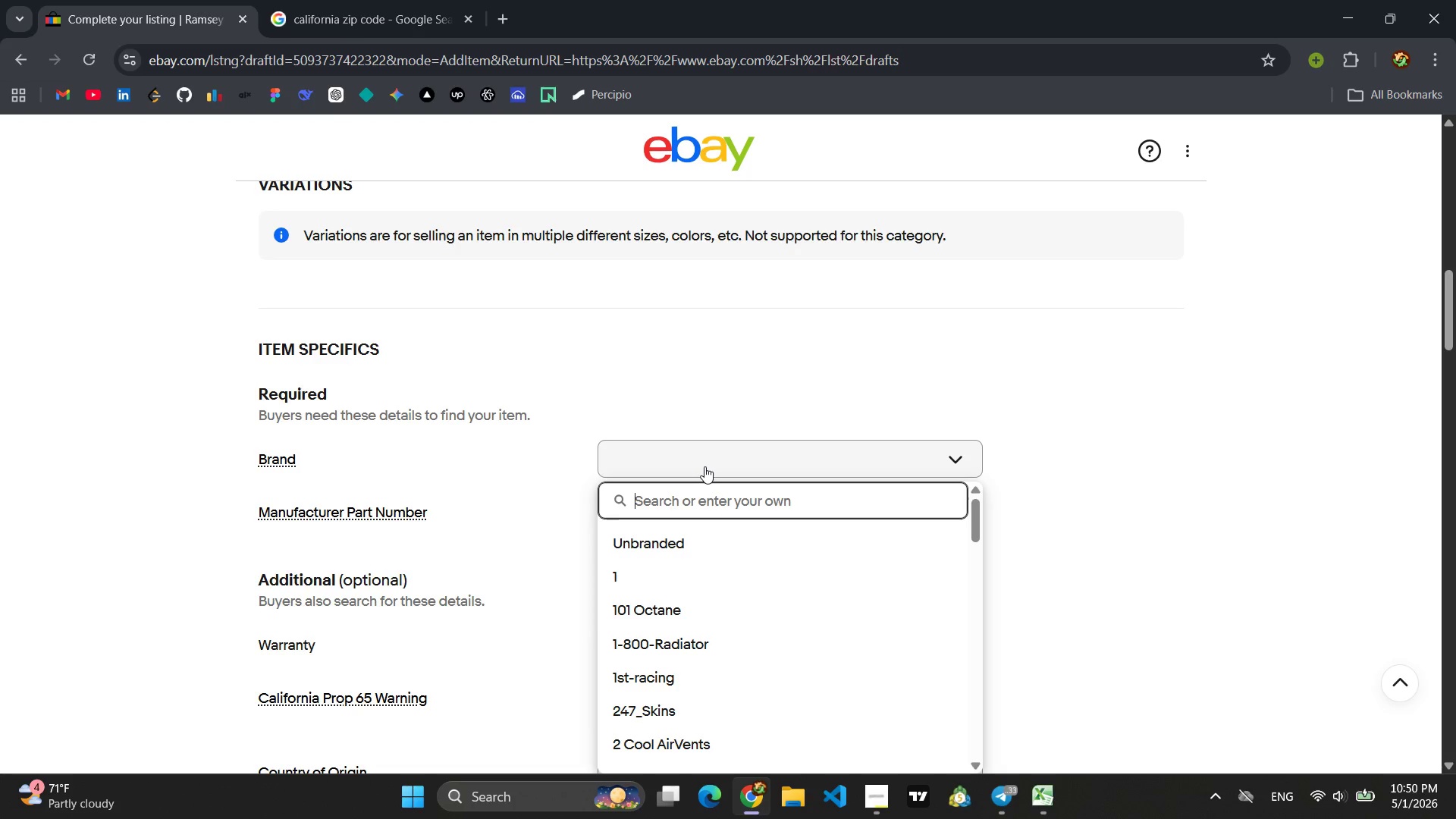 
type(Ramsey Winch)
 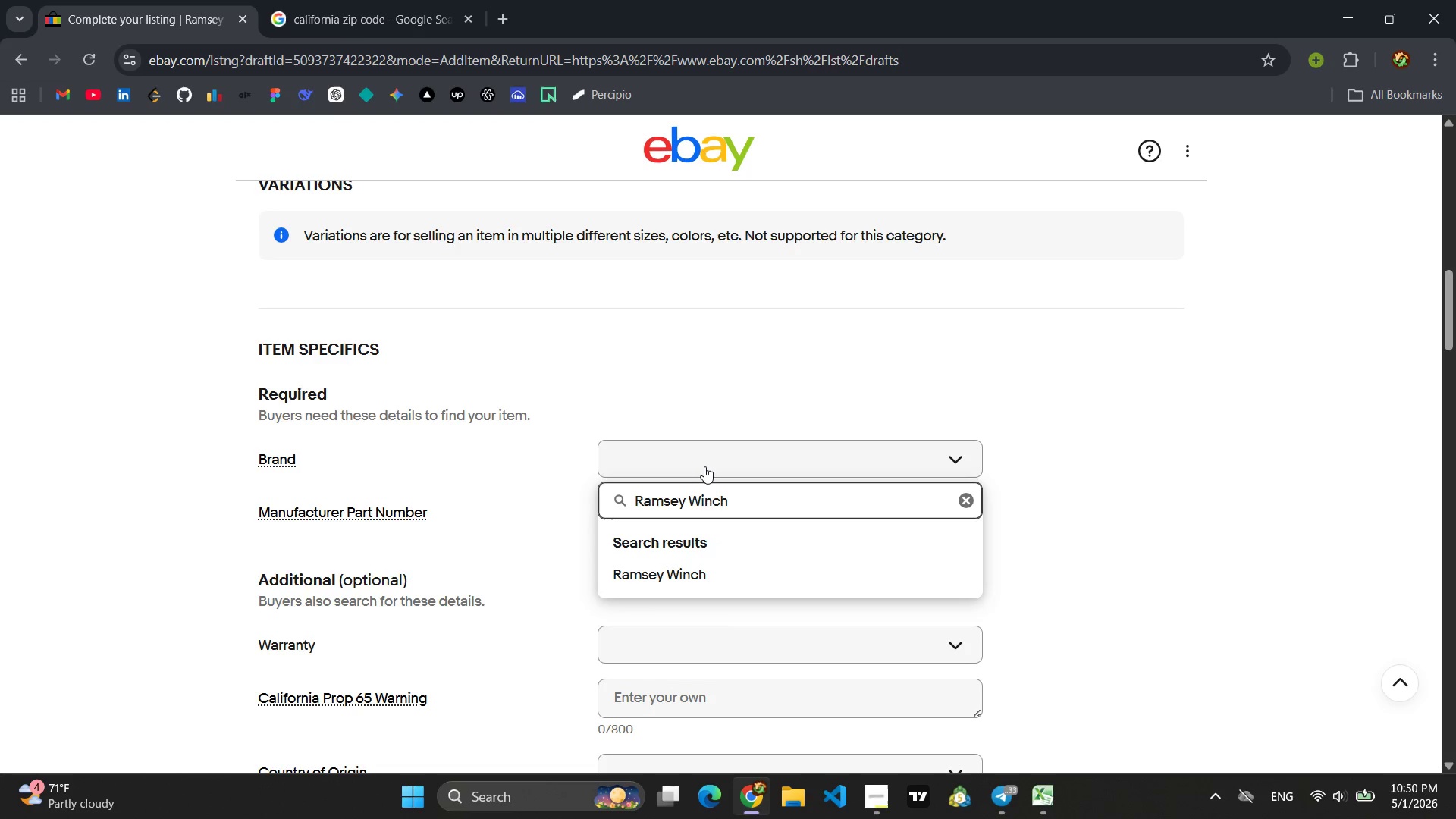 
key(Enter)
 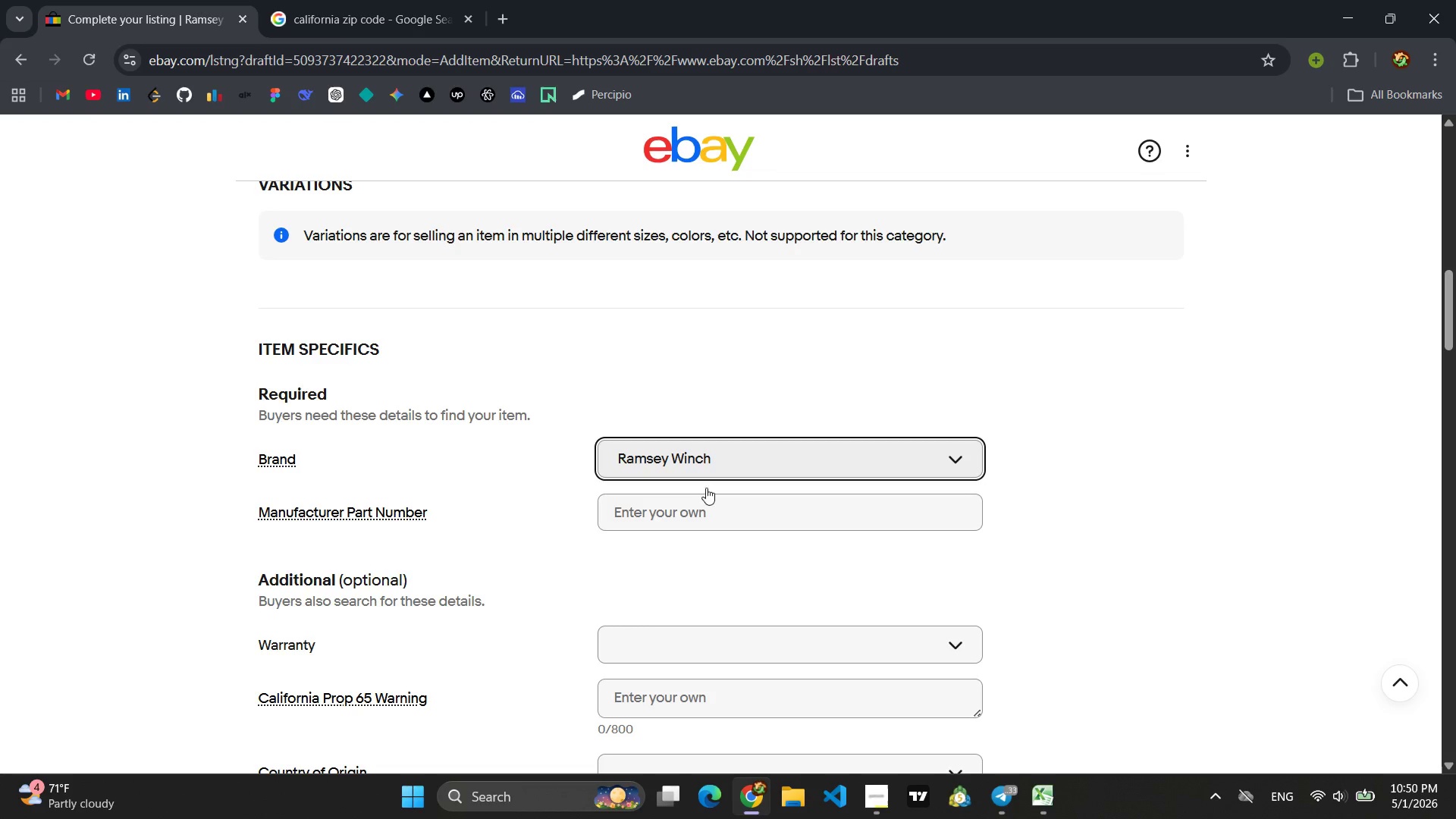 
left_click([702, 510])
 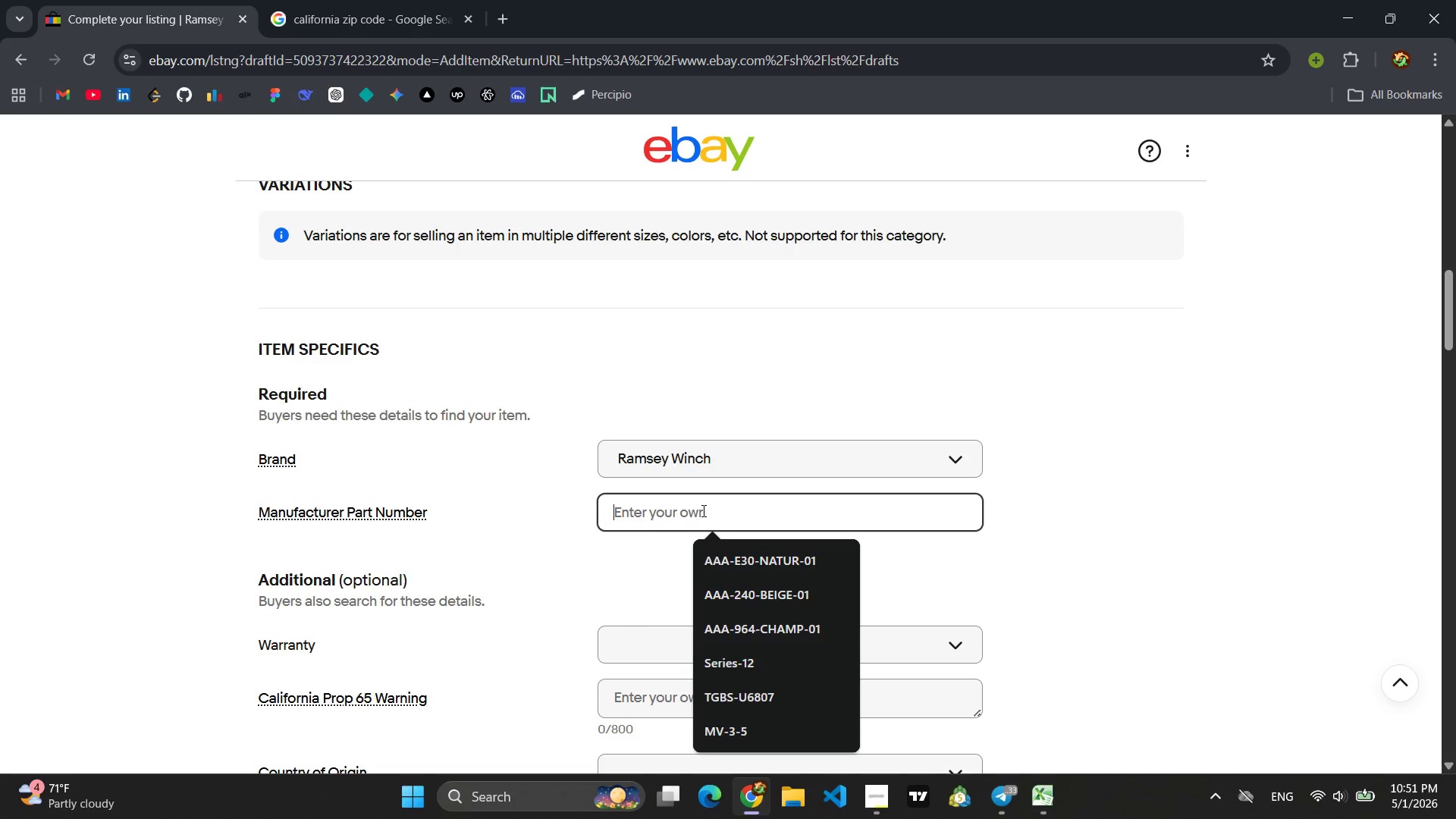 
type(H-800)
 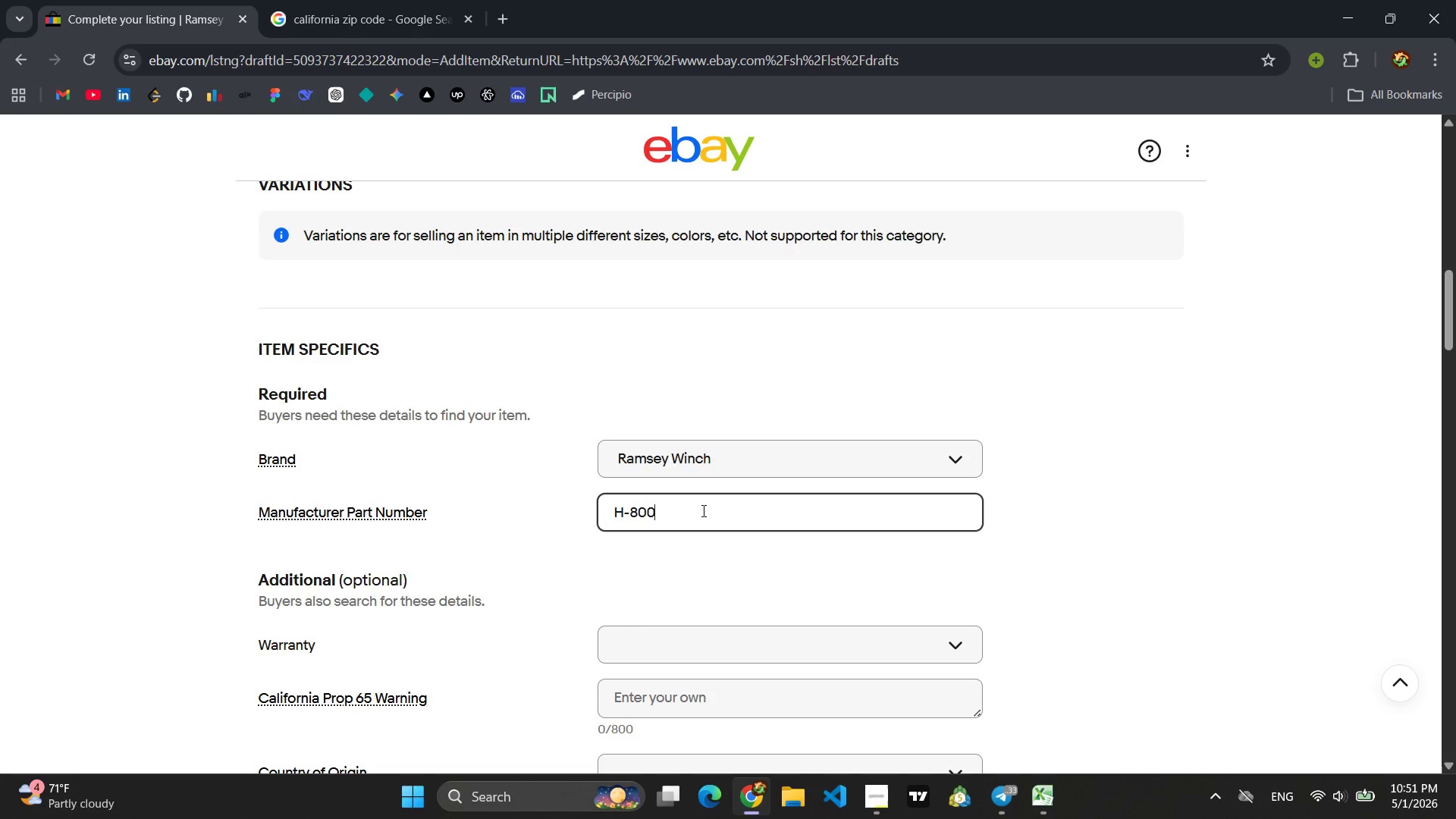 
key(Enter)
 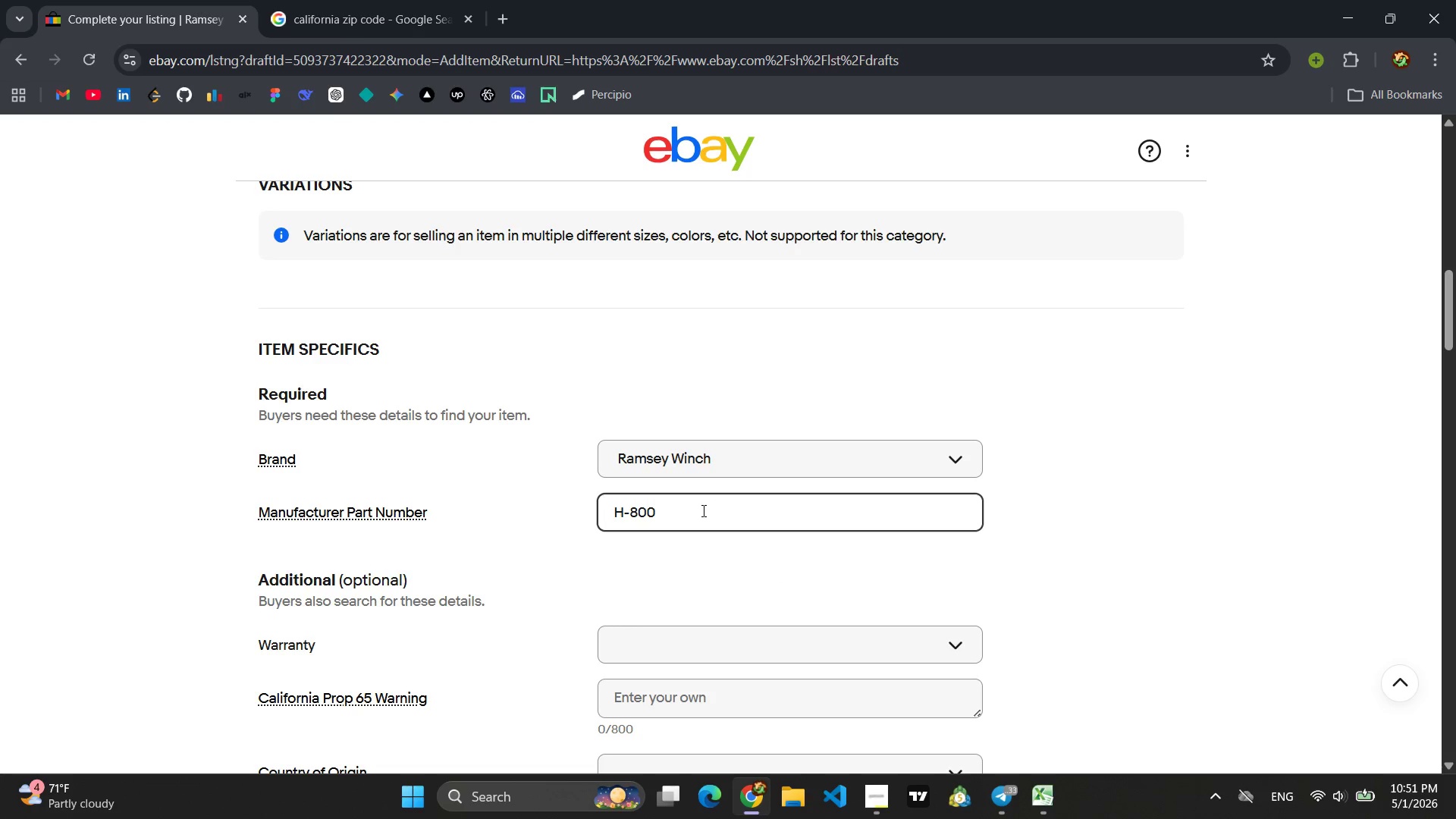 
left_click([694, 551])
 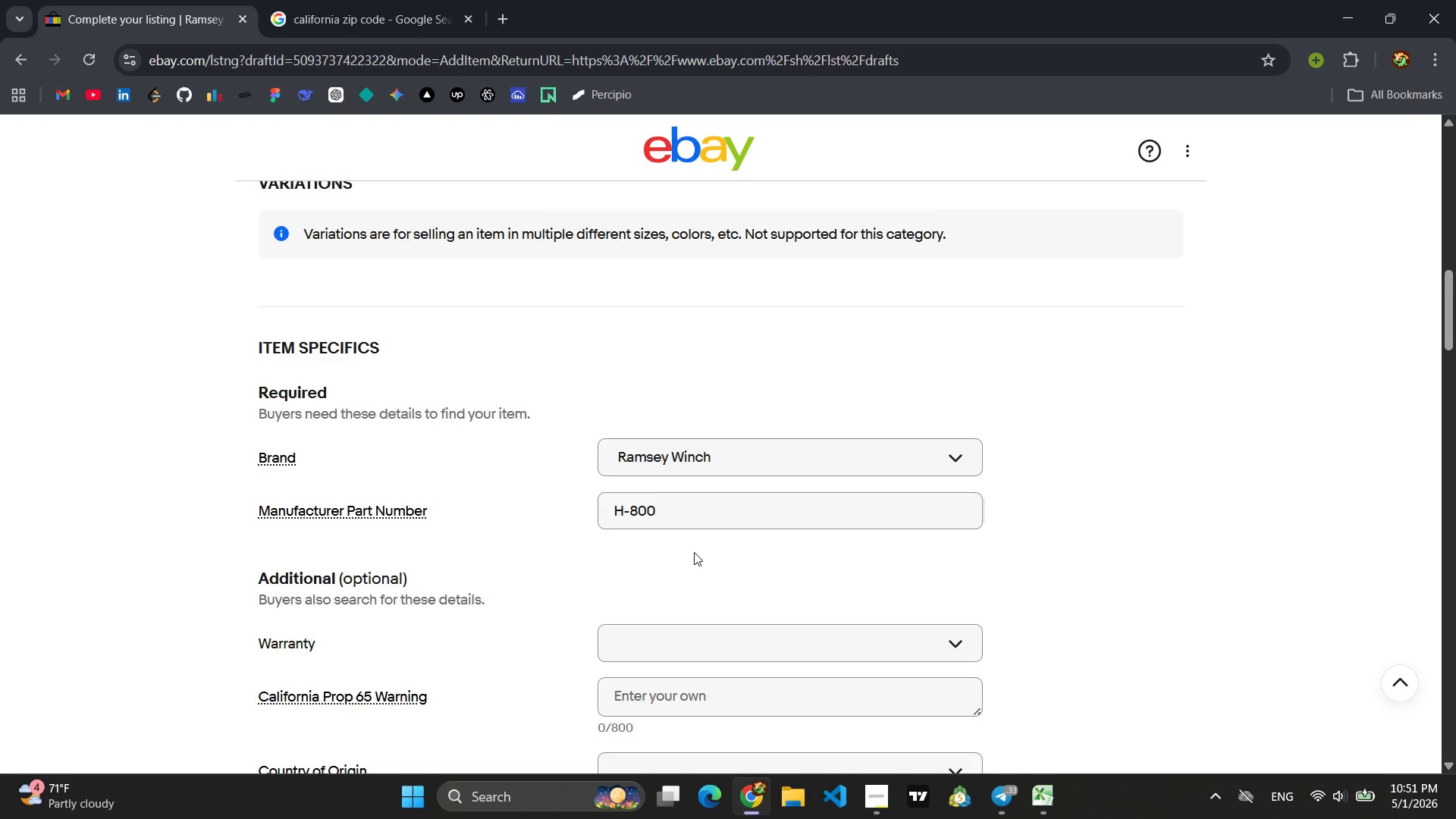 
scroll: coordinate [420, 610], scroll_direction: down, amount: 22.0
 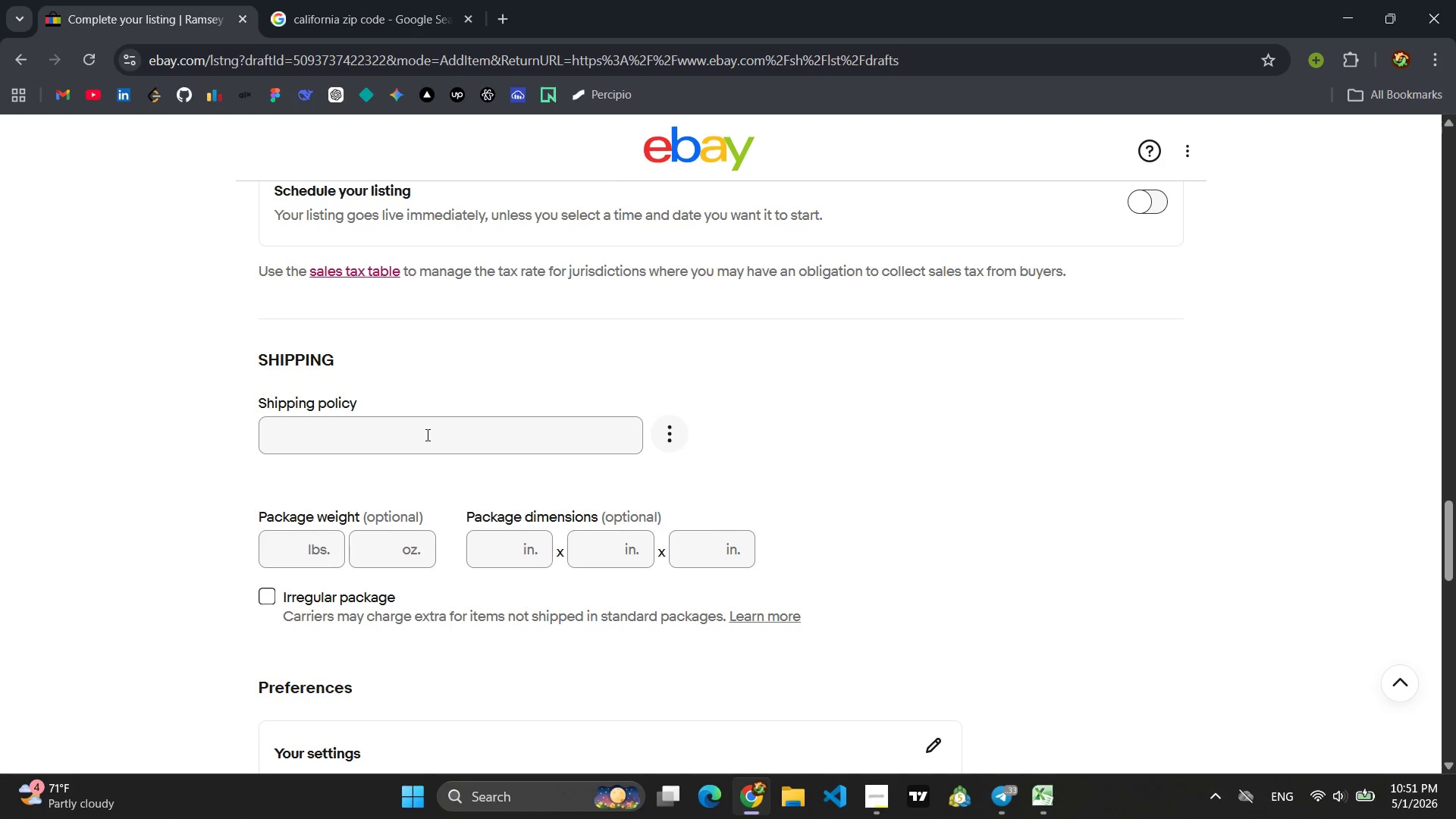 
left_click([423, 431])
 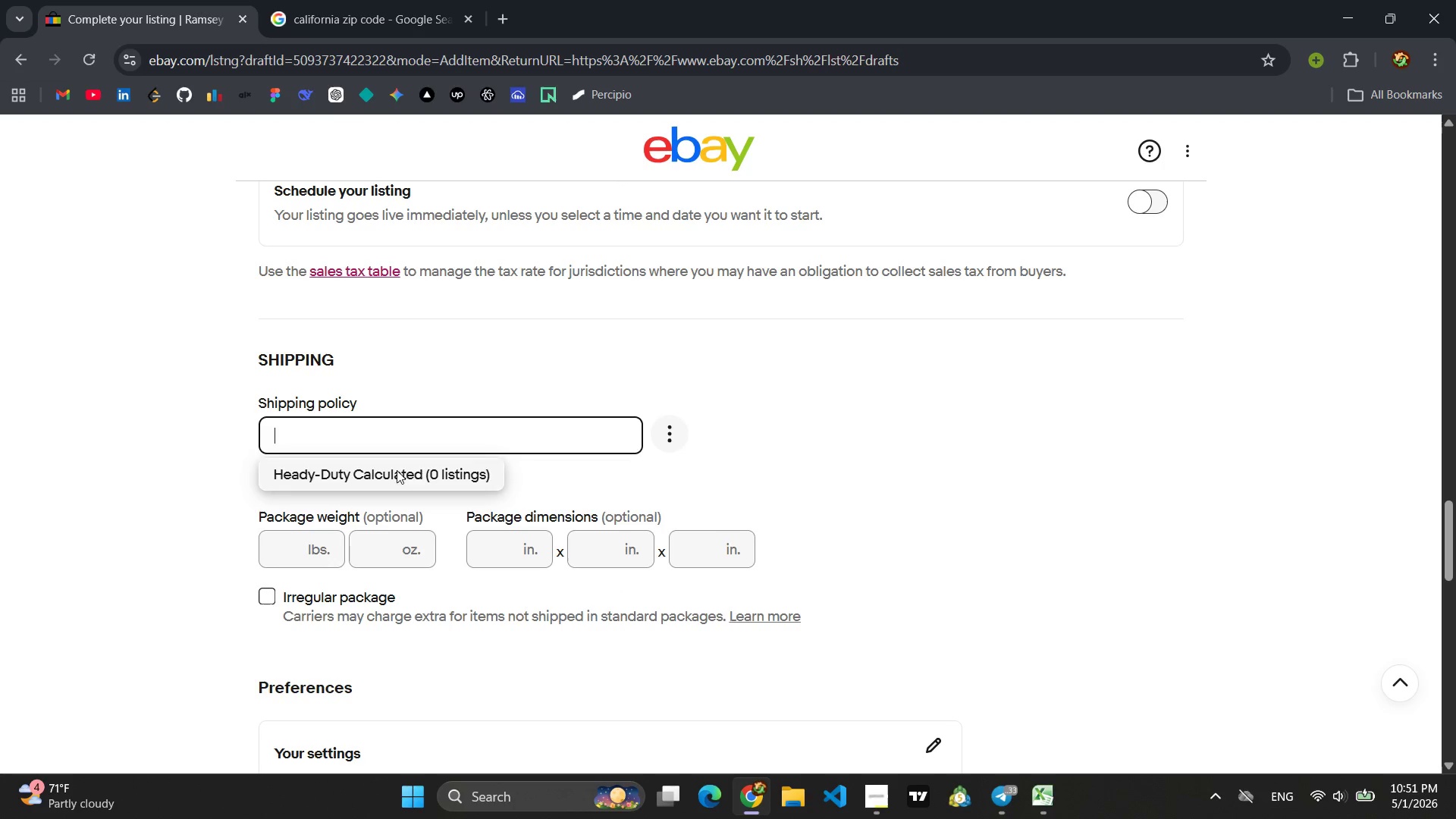 
left_click([397, 470])
 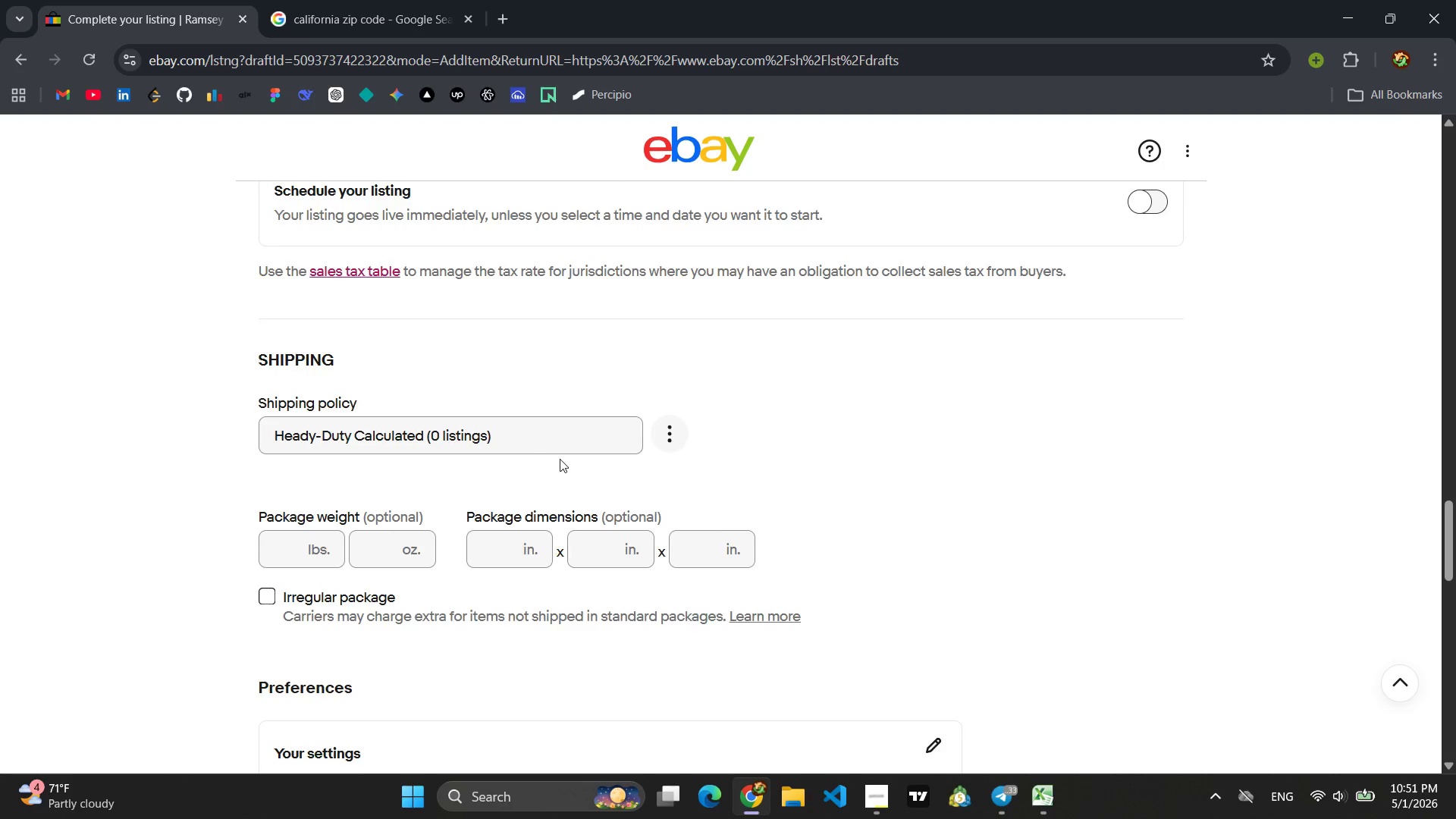 
scroll: coordinate [560, 459], scroll_direction: up, amount: 3.0
 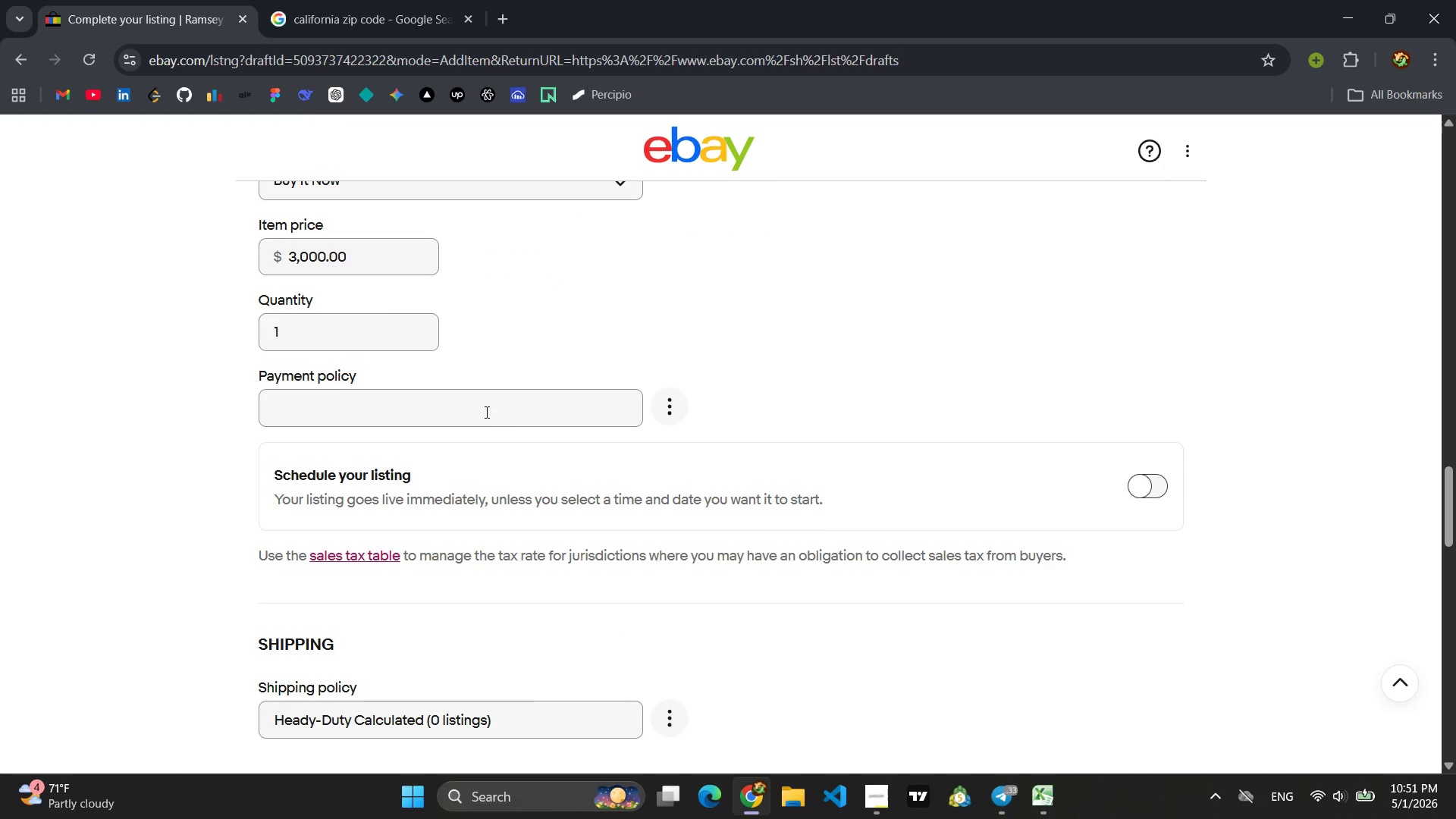 
left_click([482, 410])
 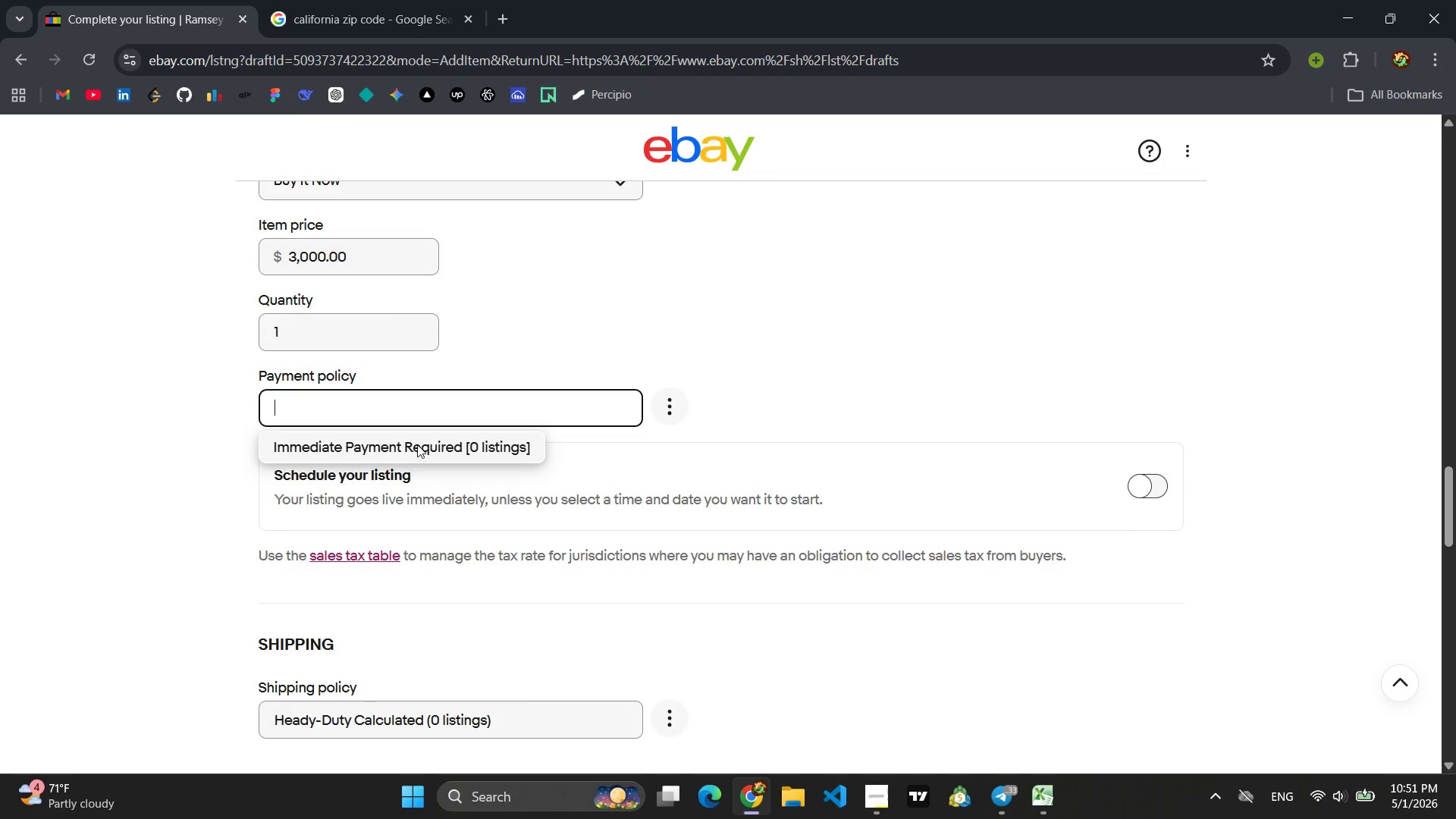 
left_click([417, 444])
 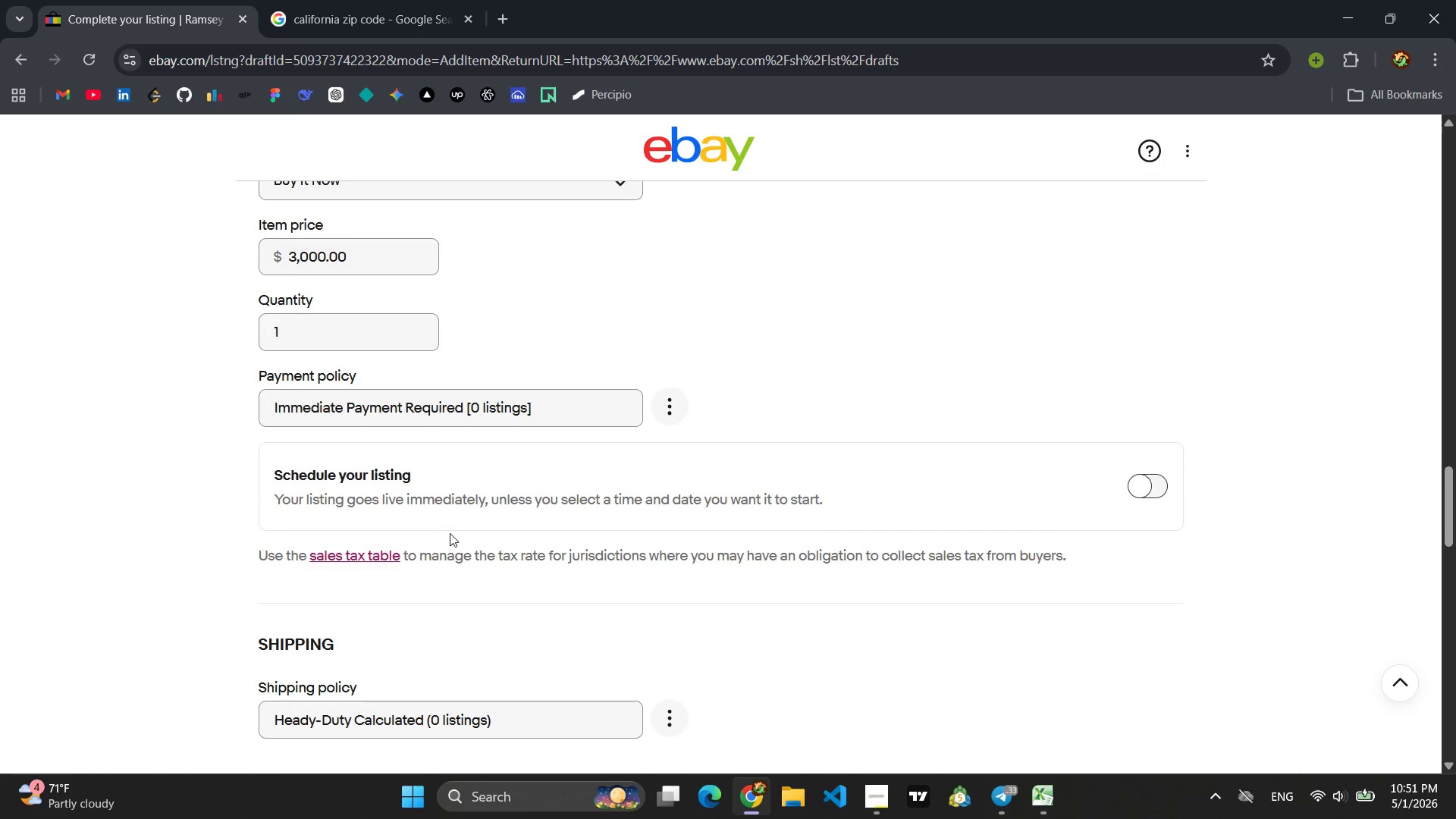 
scroll: coordinate [450, 534], scroll_direction: down, amount: 3.0
 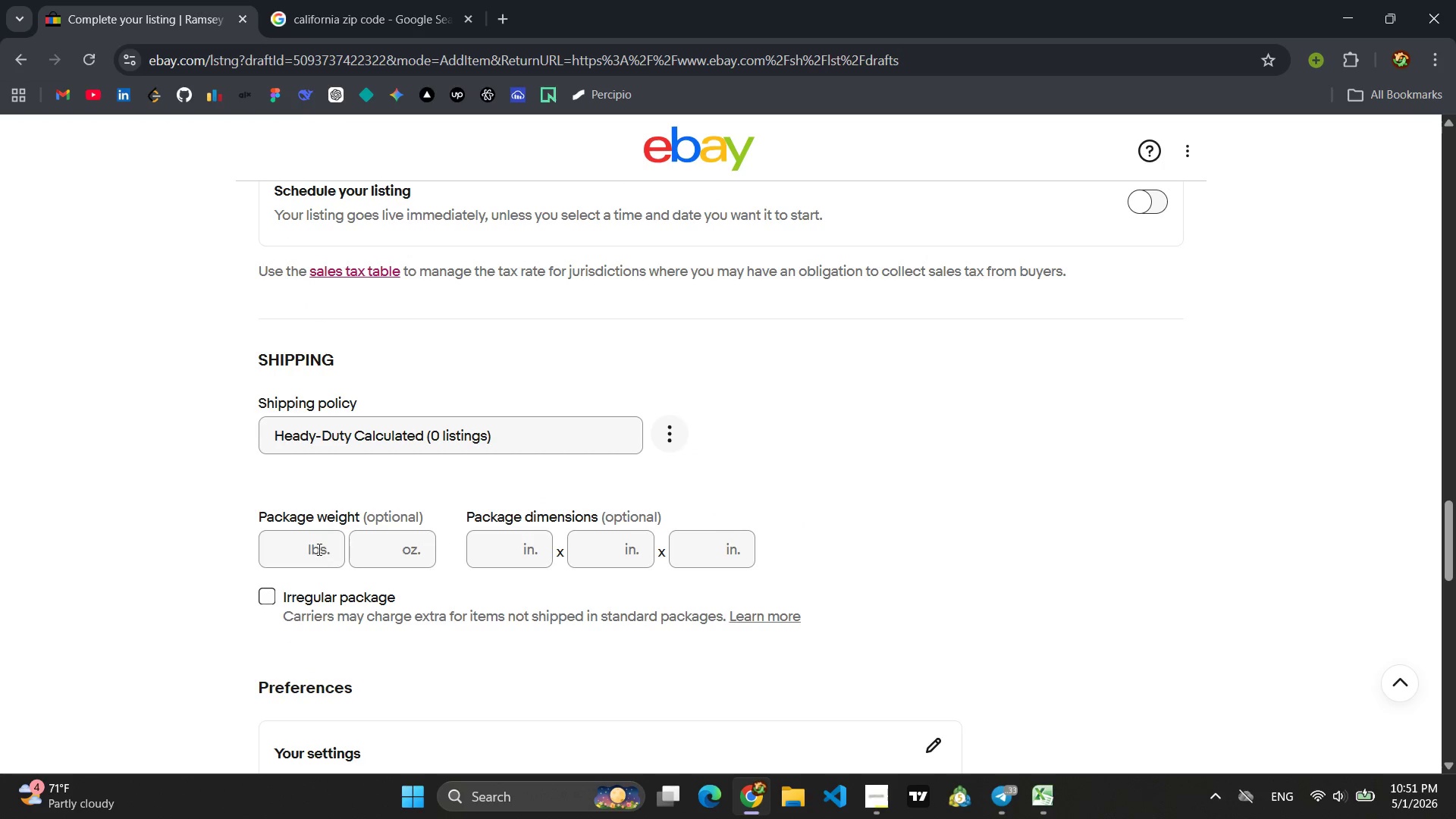 
left_click([315, 550])
 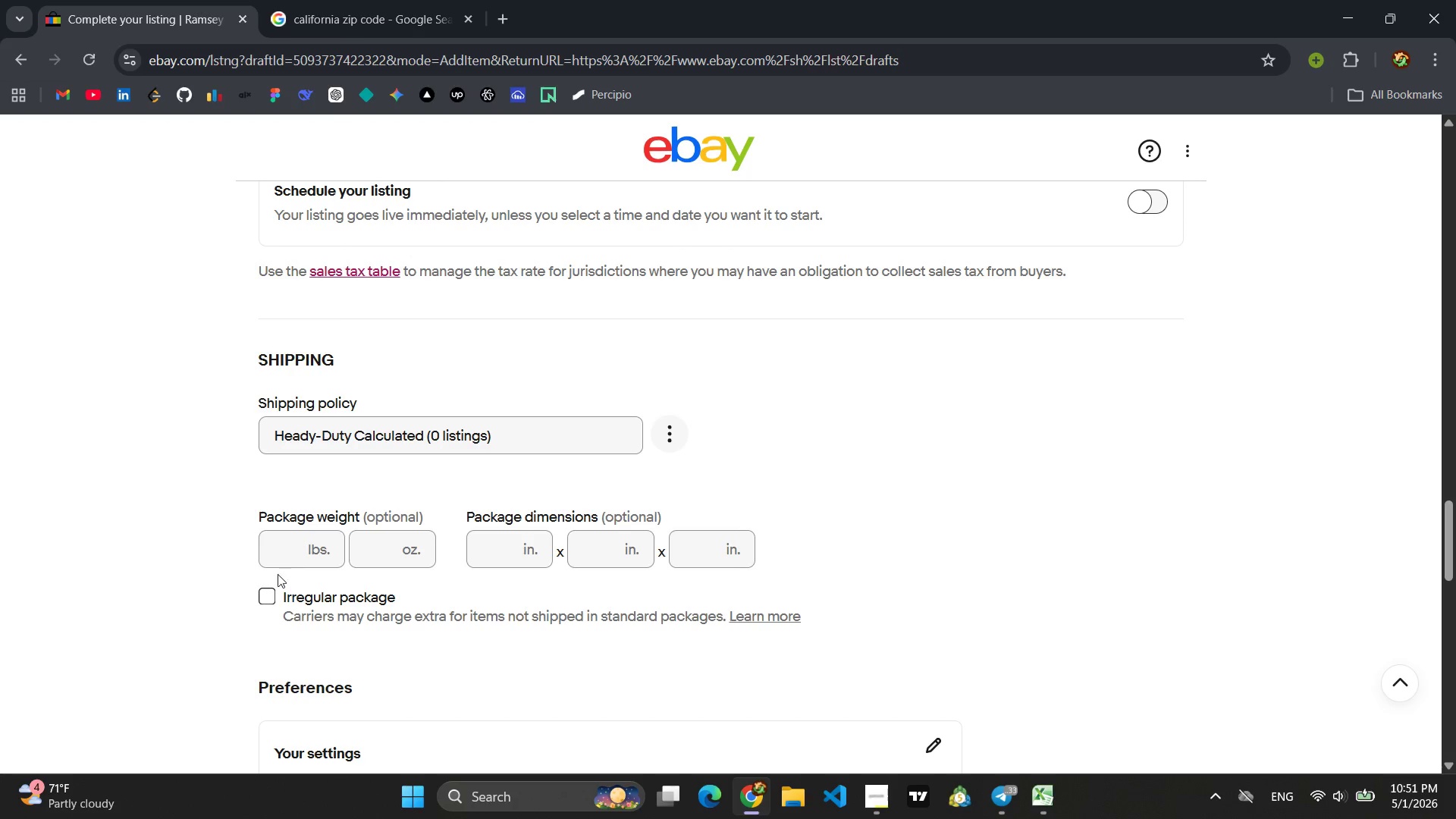 
left_click([282, 545])
 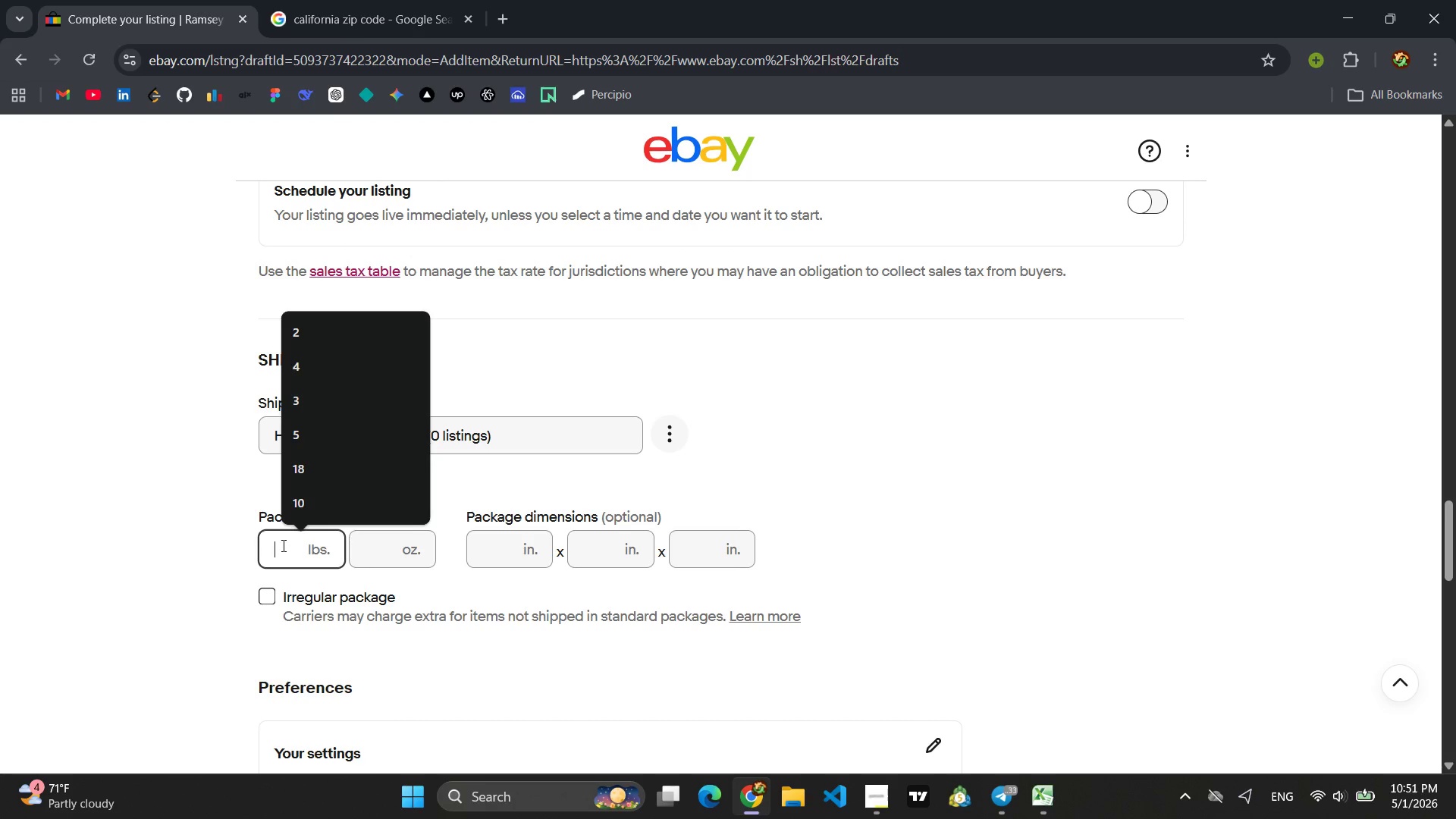 
type(280)
 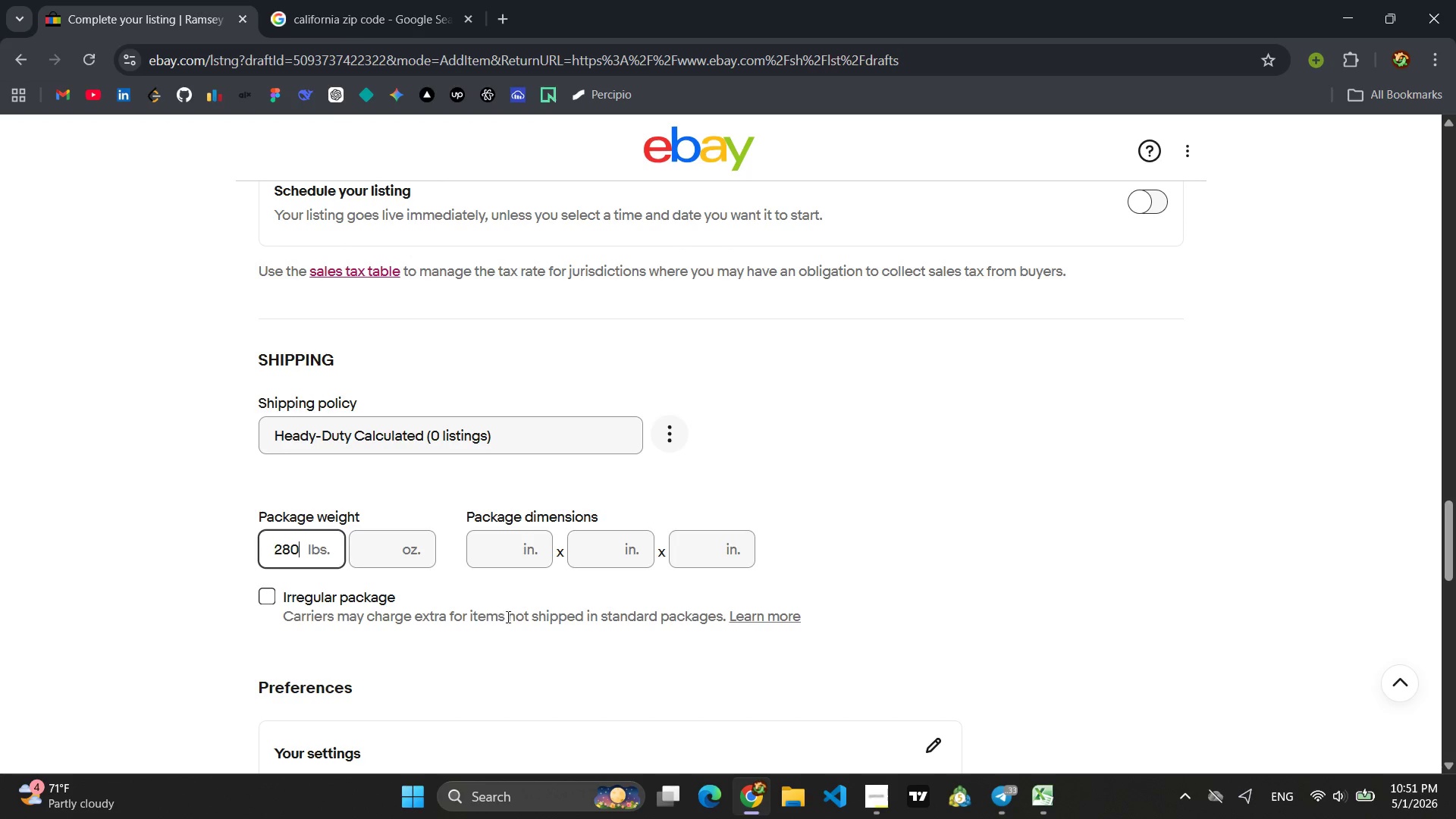 
scroll: coordinate [746, 629], scroll_direction: up, amount: 9.0
 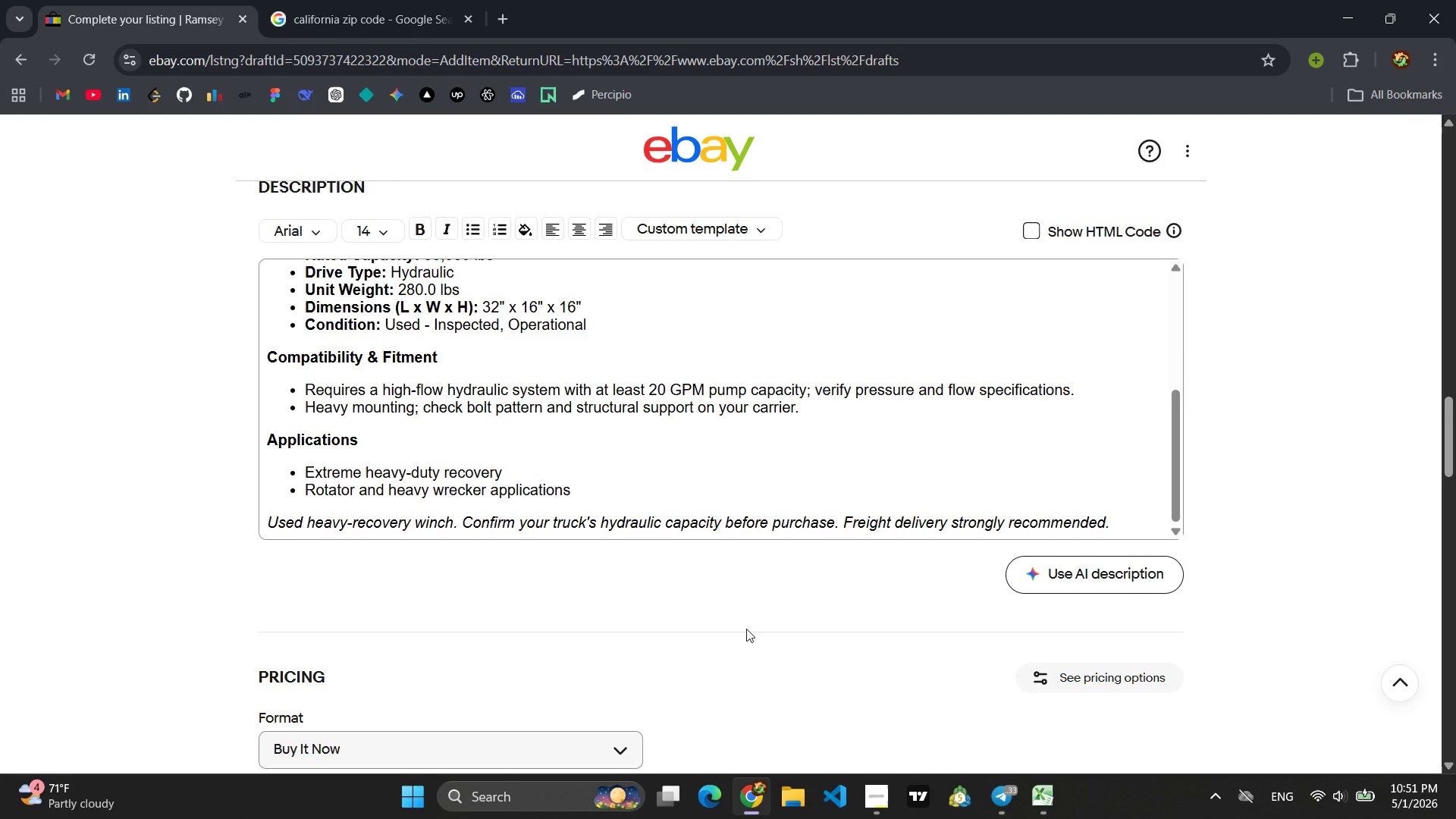 
scroll: coordinate [746, 629], scroll_direction: down, amount: 9.0
 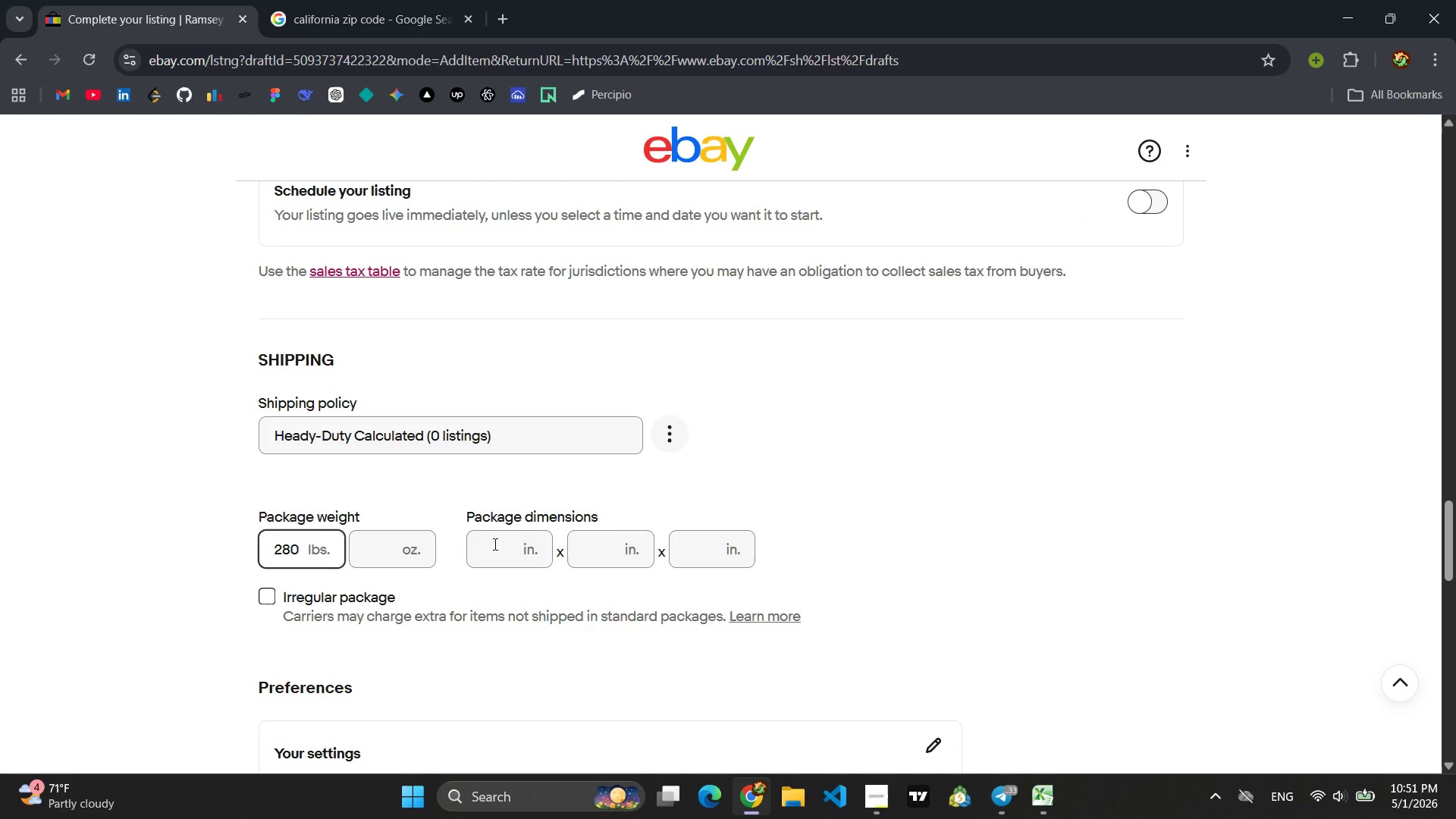 
left_click([494, 544])
 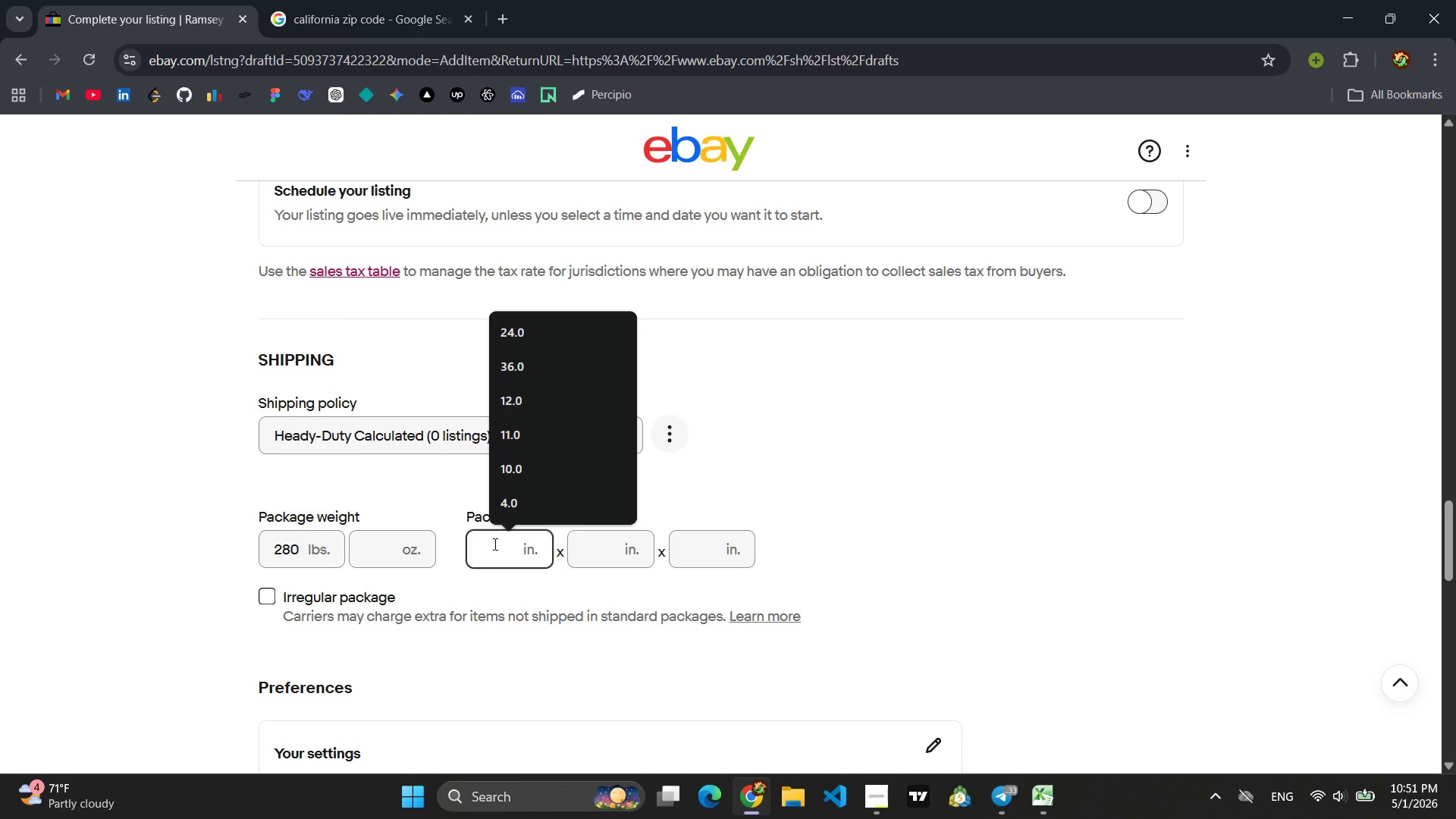 
type(32)
 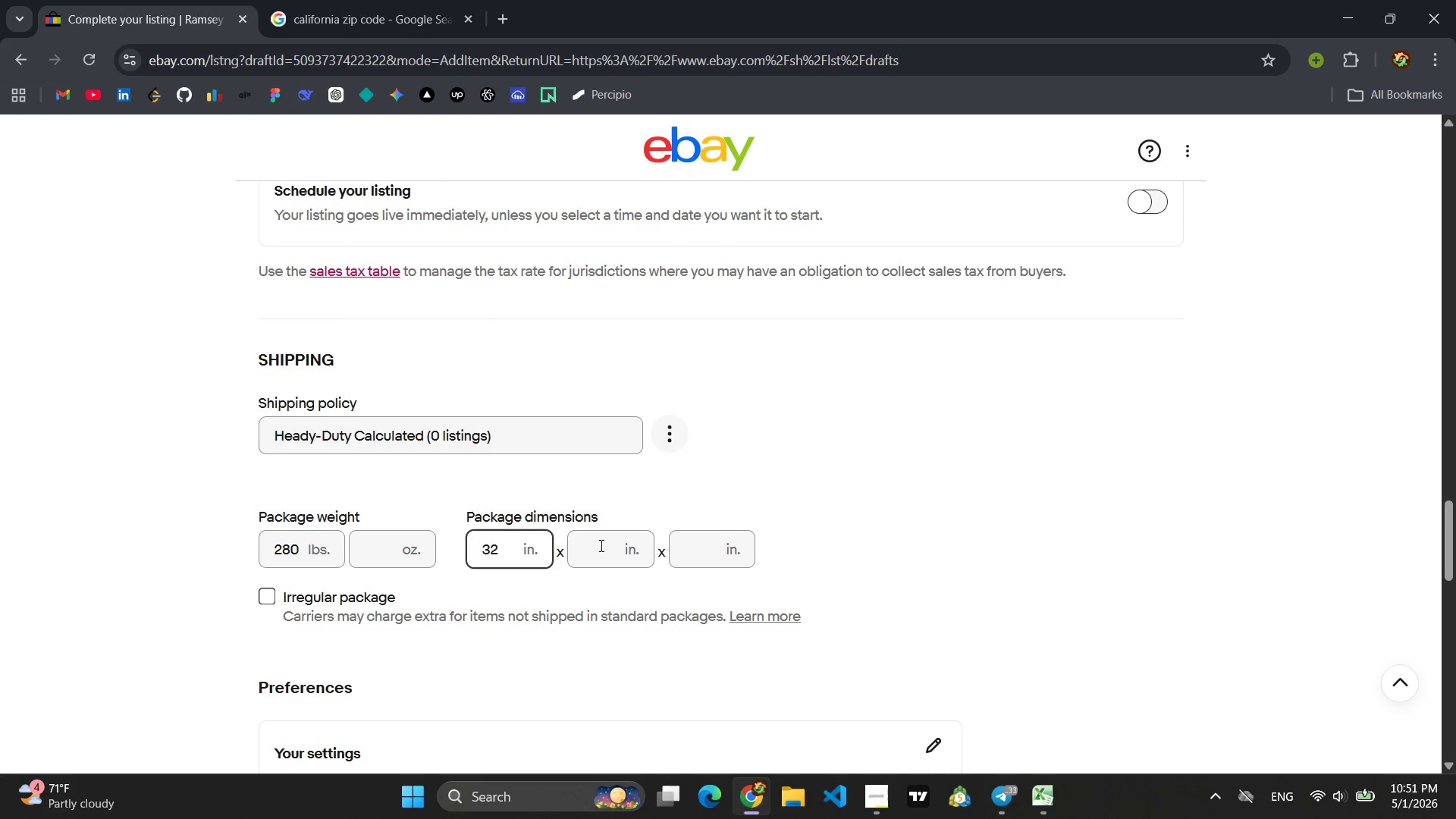 
left_click([600, 545])
 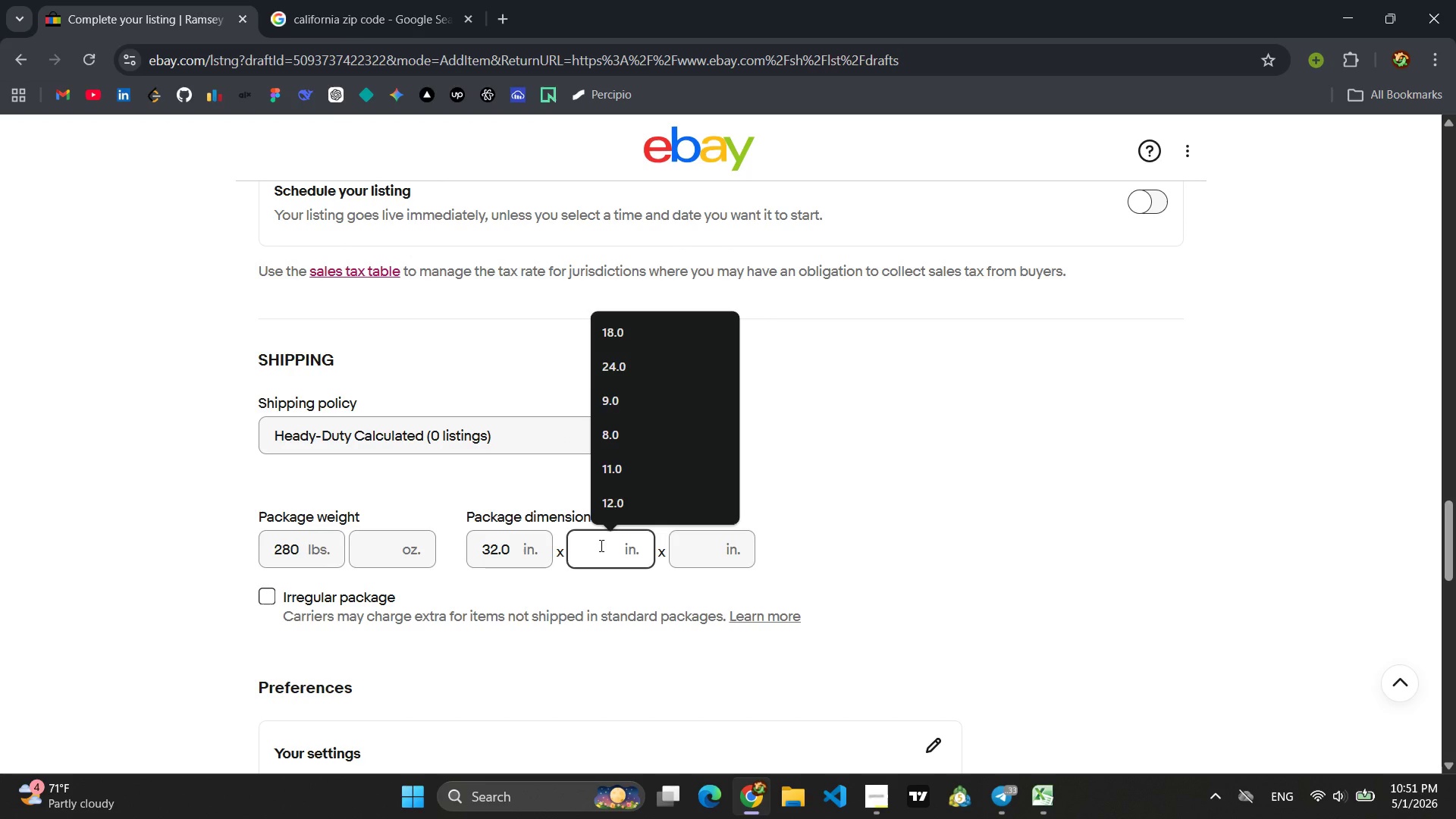 
type(16)
 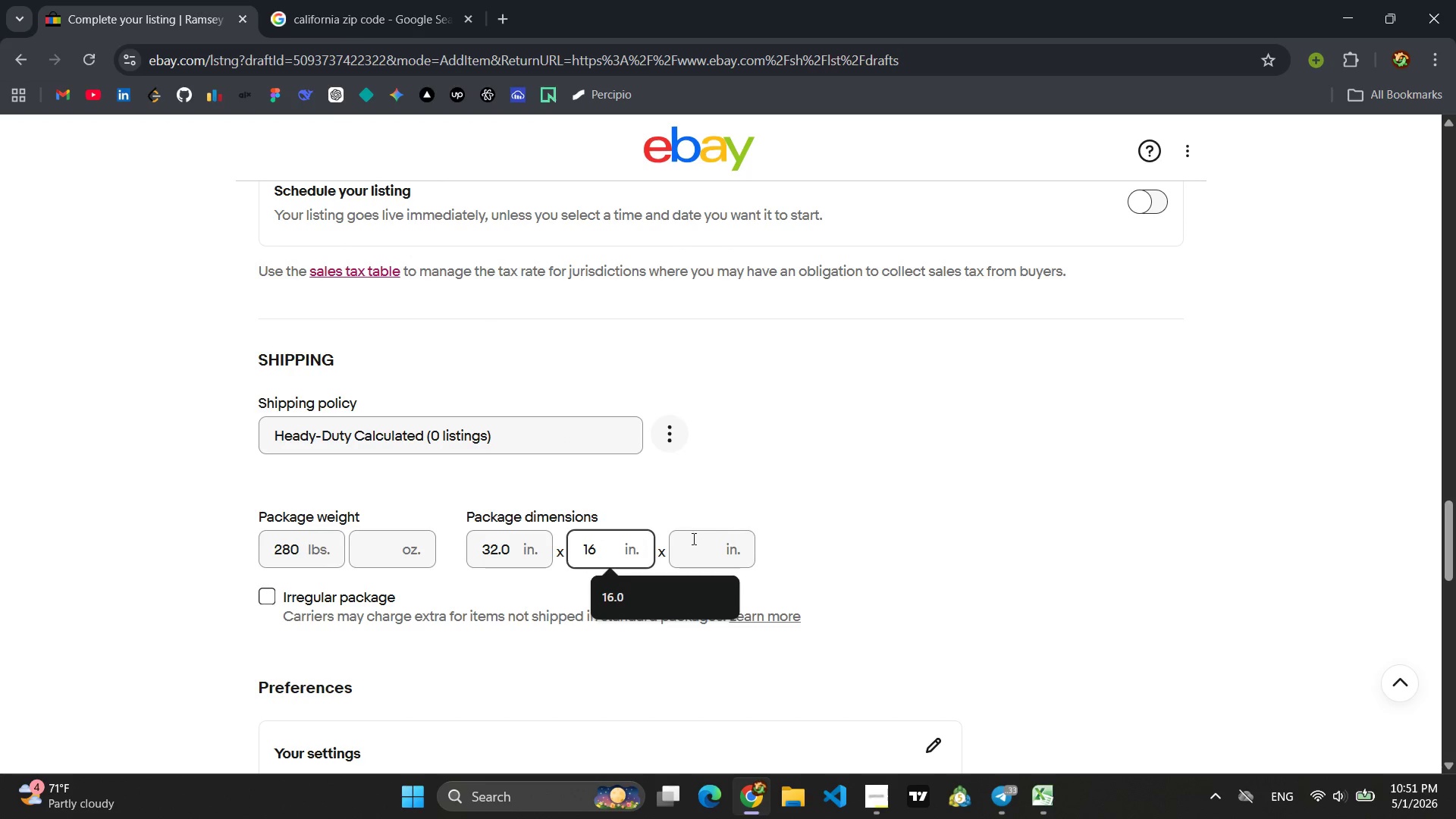 
left_click([695, 541])
 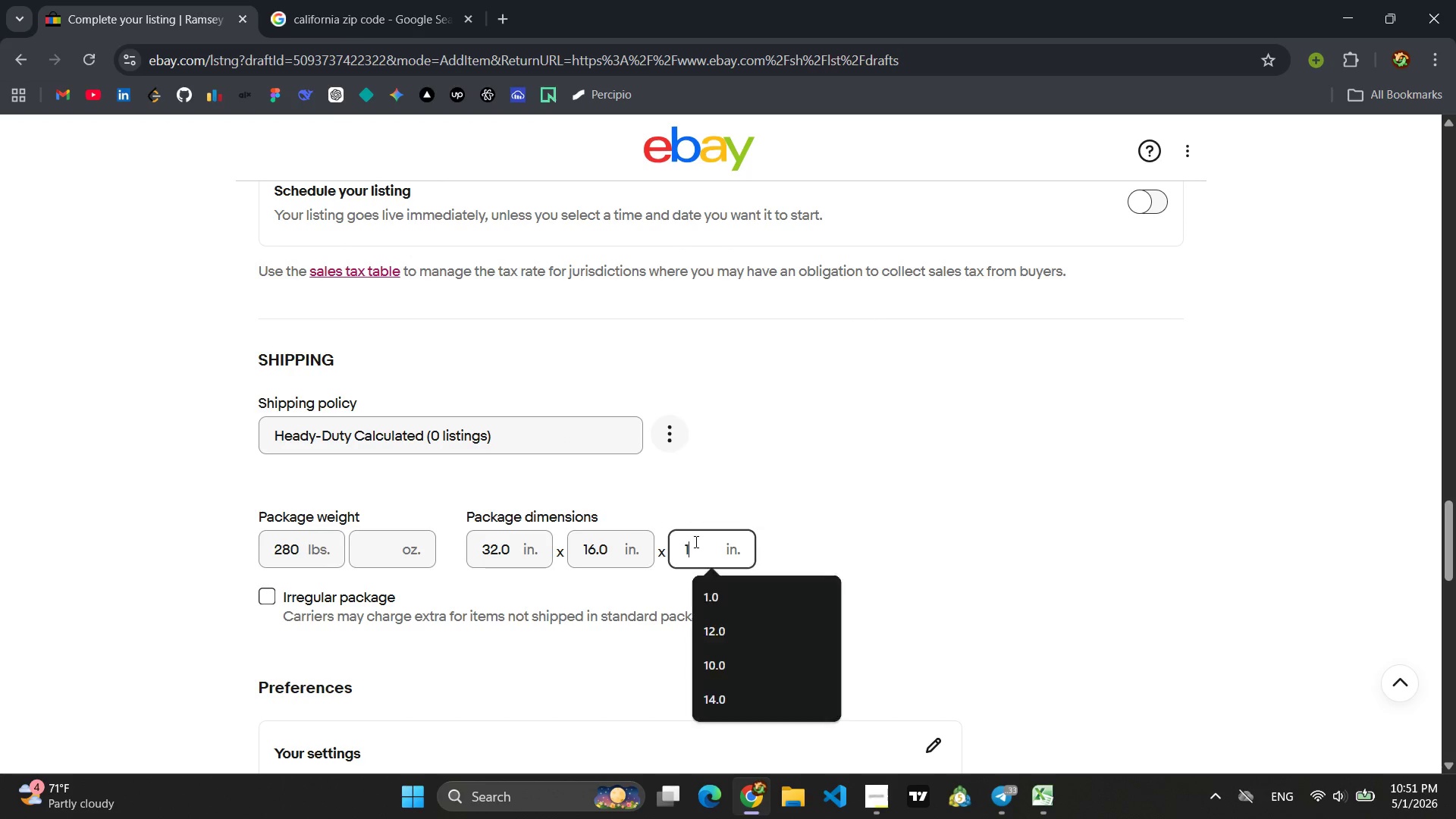 
type(16)
 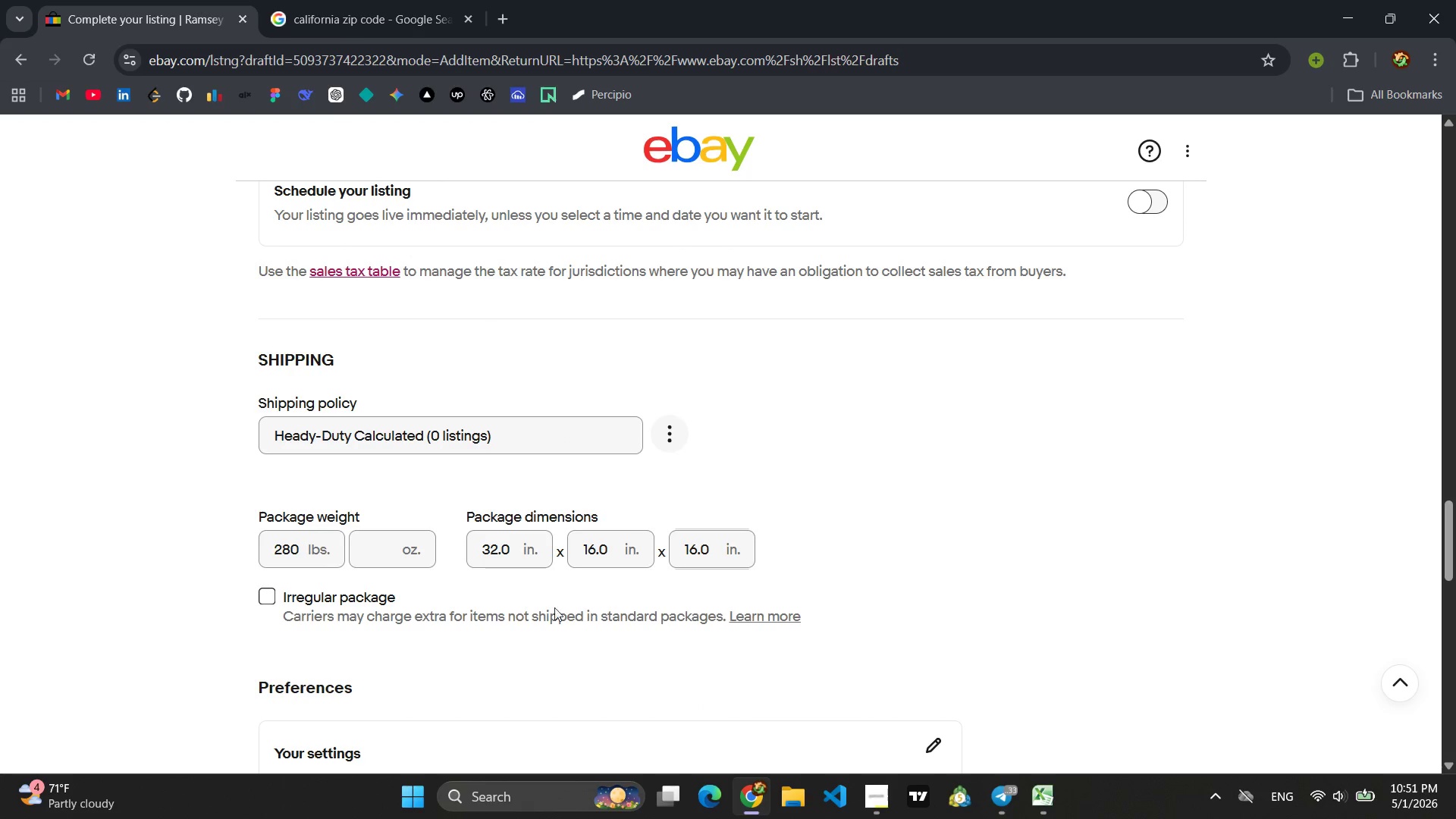 
scroll: coordinate [518, 646], scroll_direction: down, amount: 2.0
 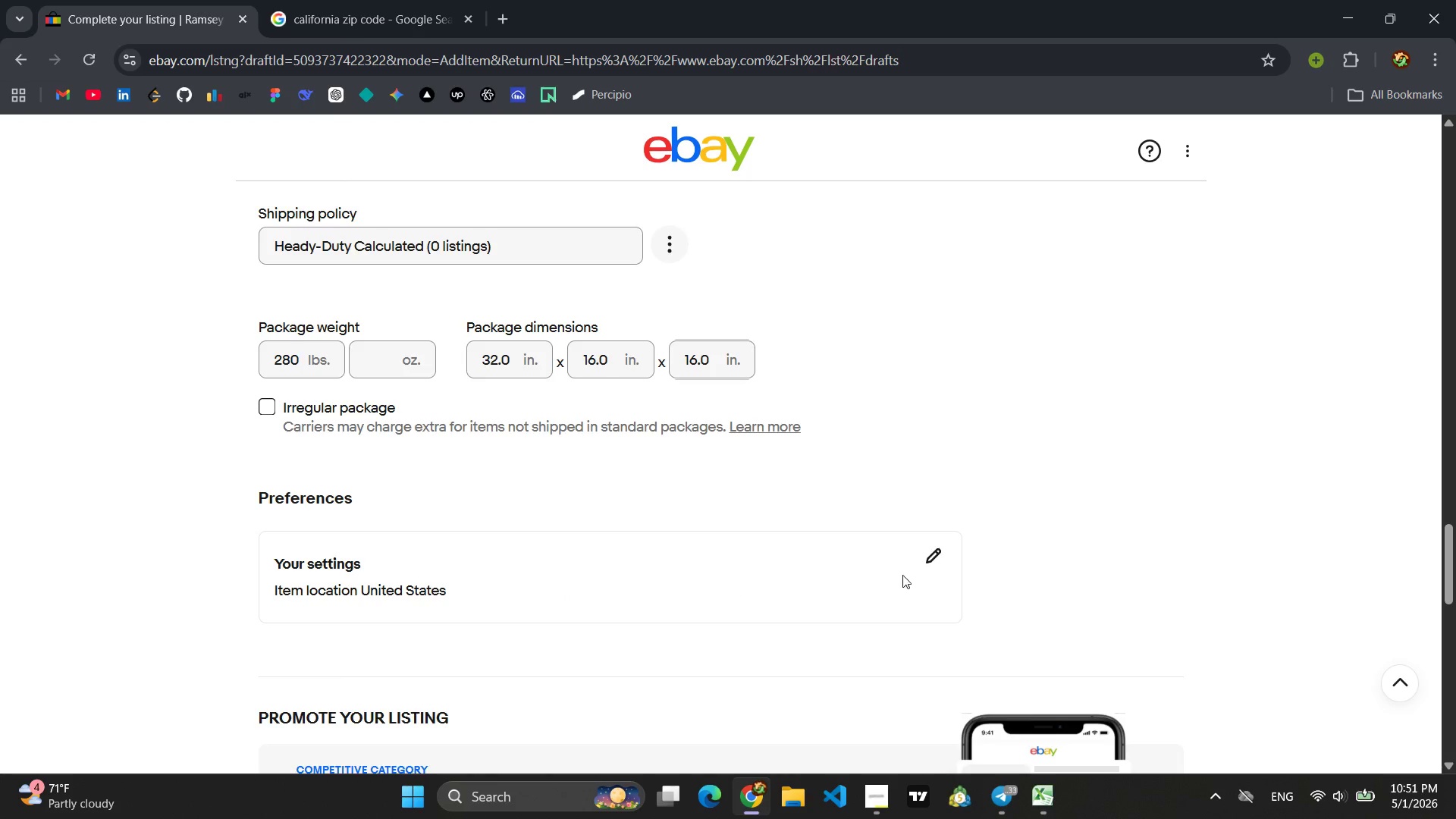 
left_click([933, 557])
 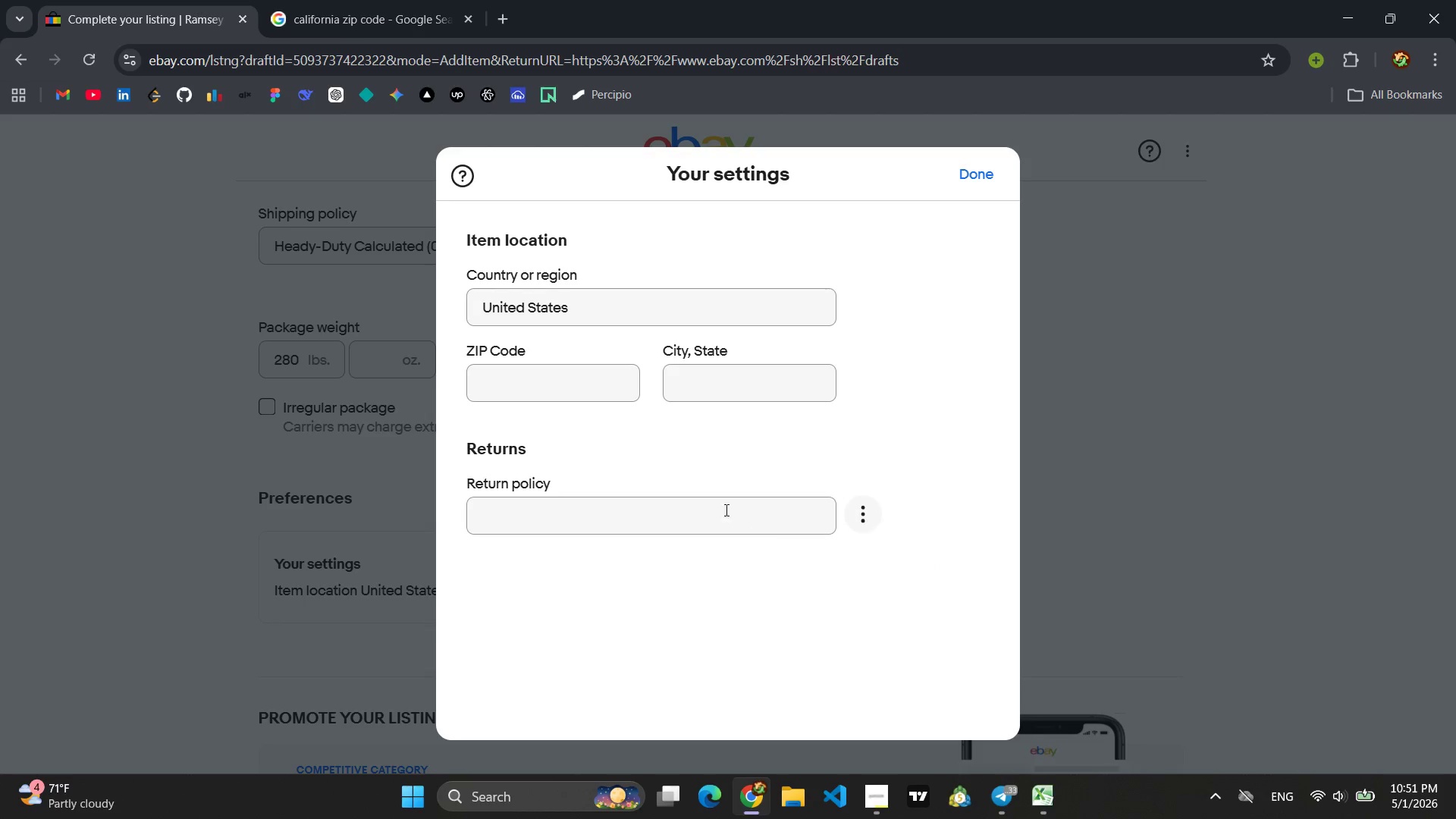 
left_click([679, 513])
 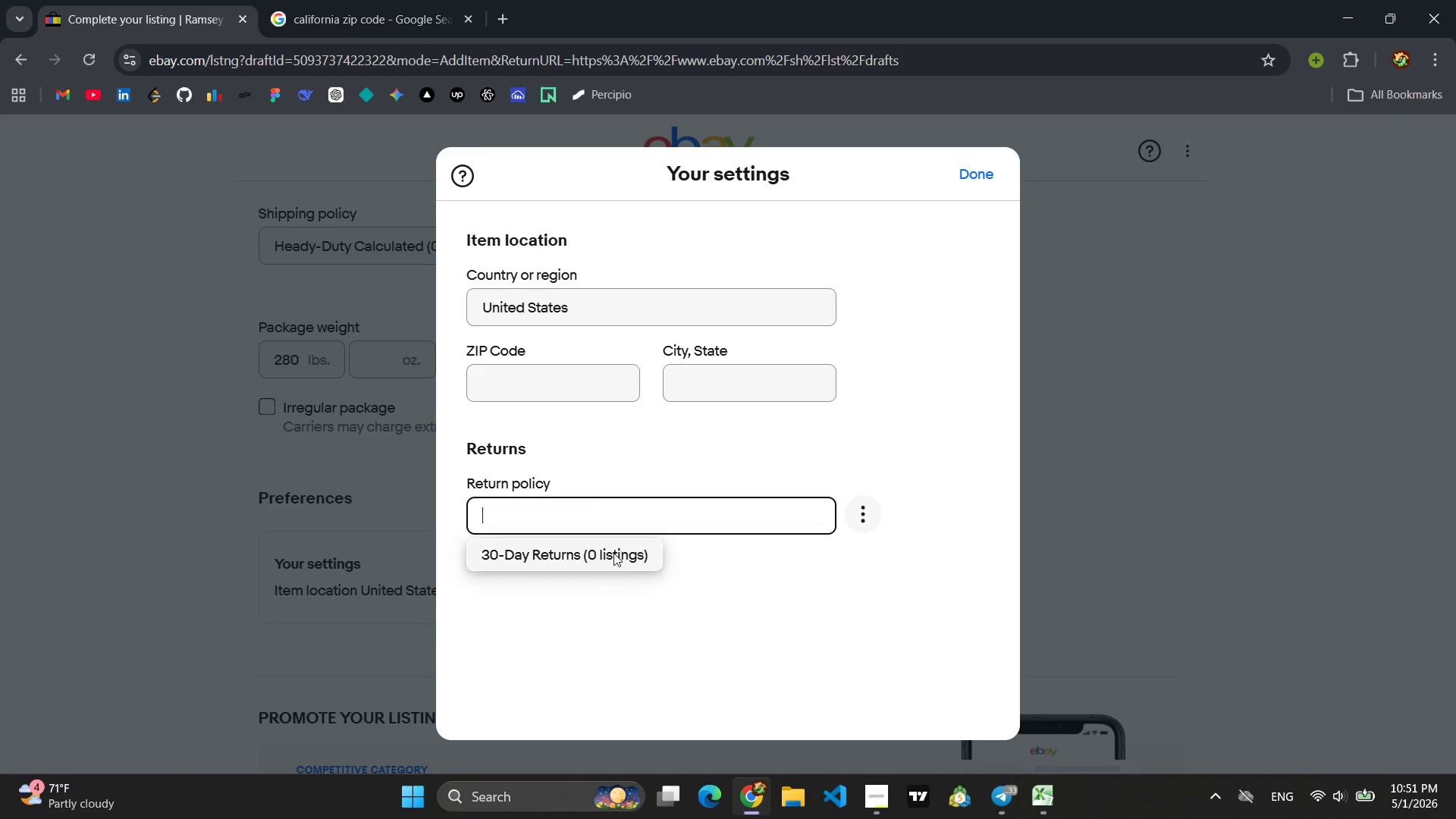 
left_click([611, 554])
 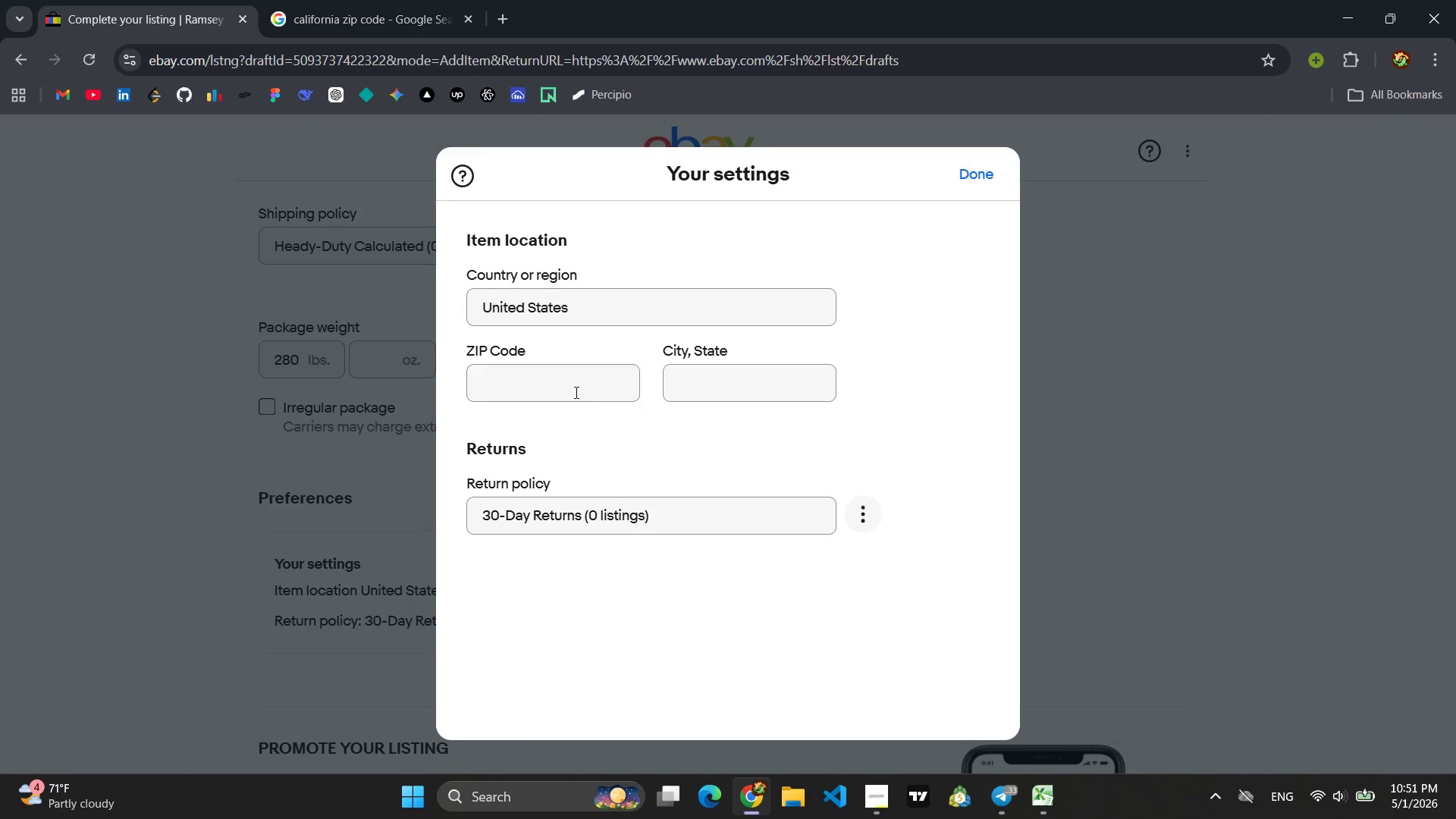 
left_click([564, 378])
 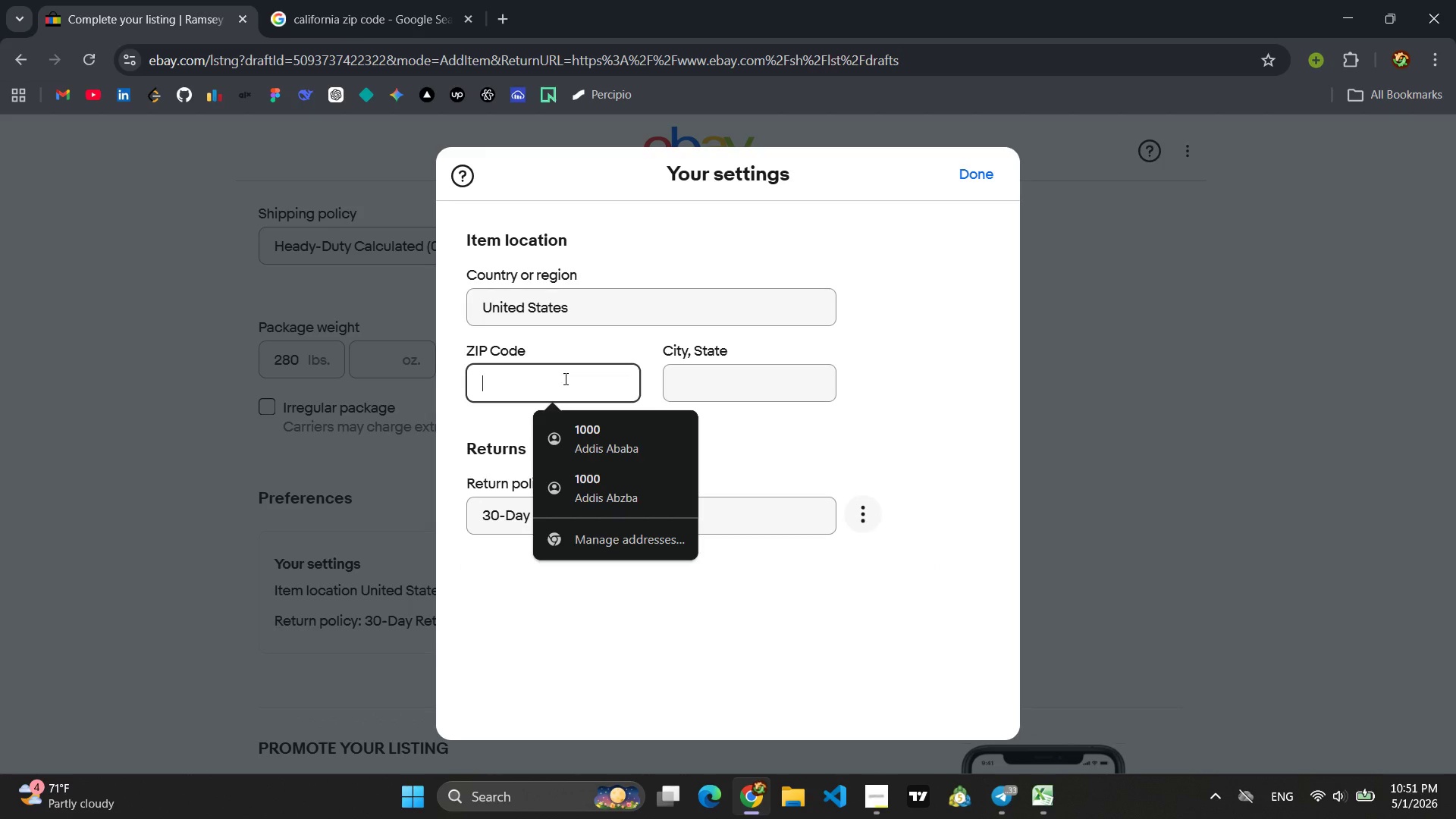 
key(9)
 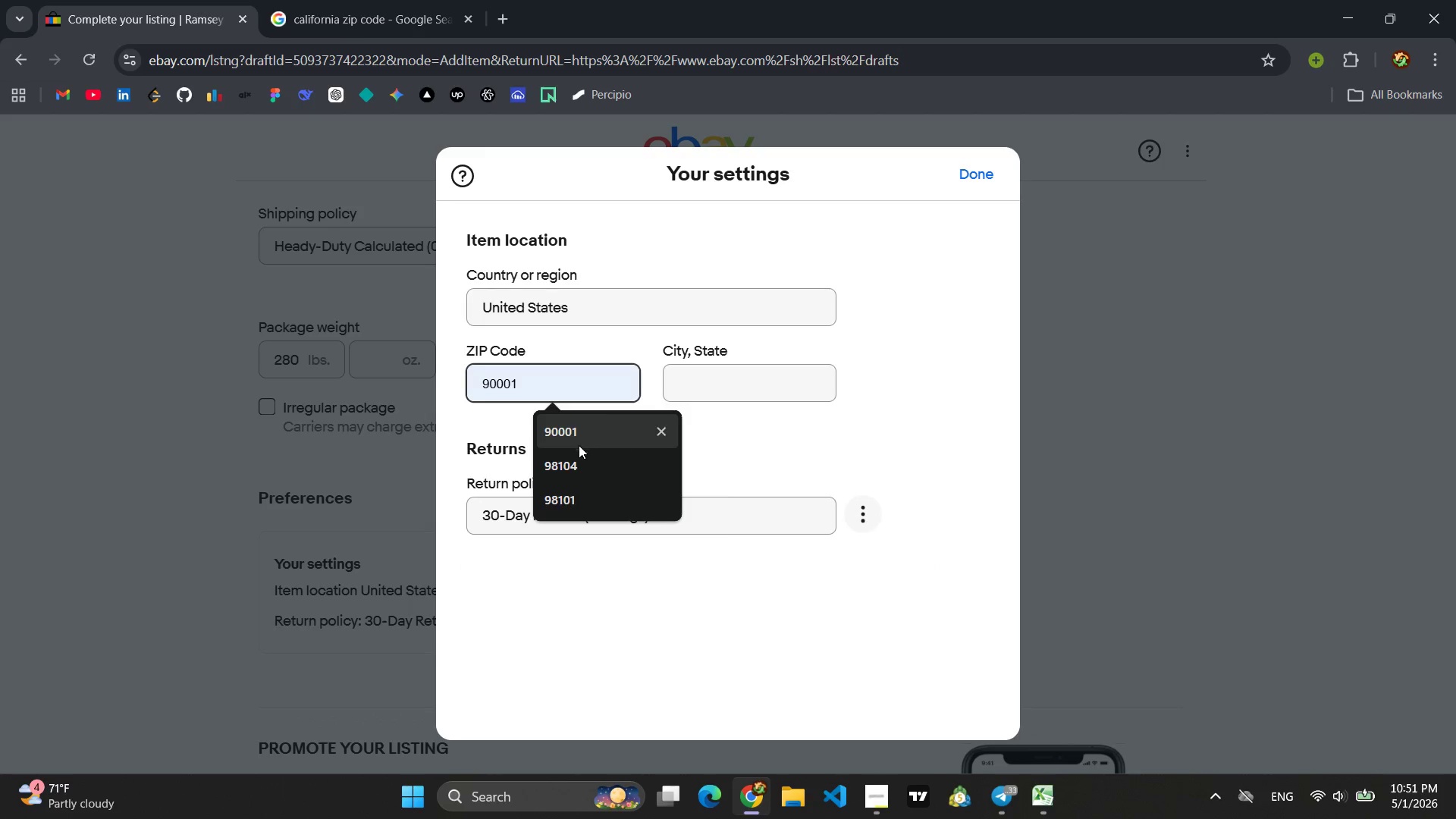 
left_click([572, 463])
 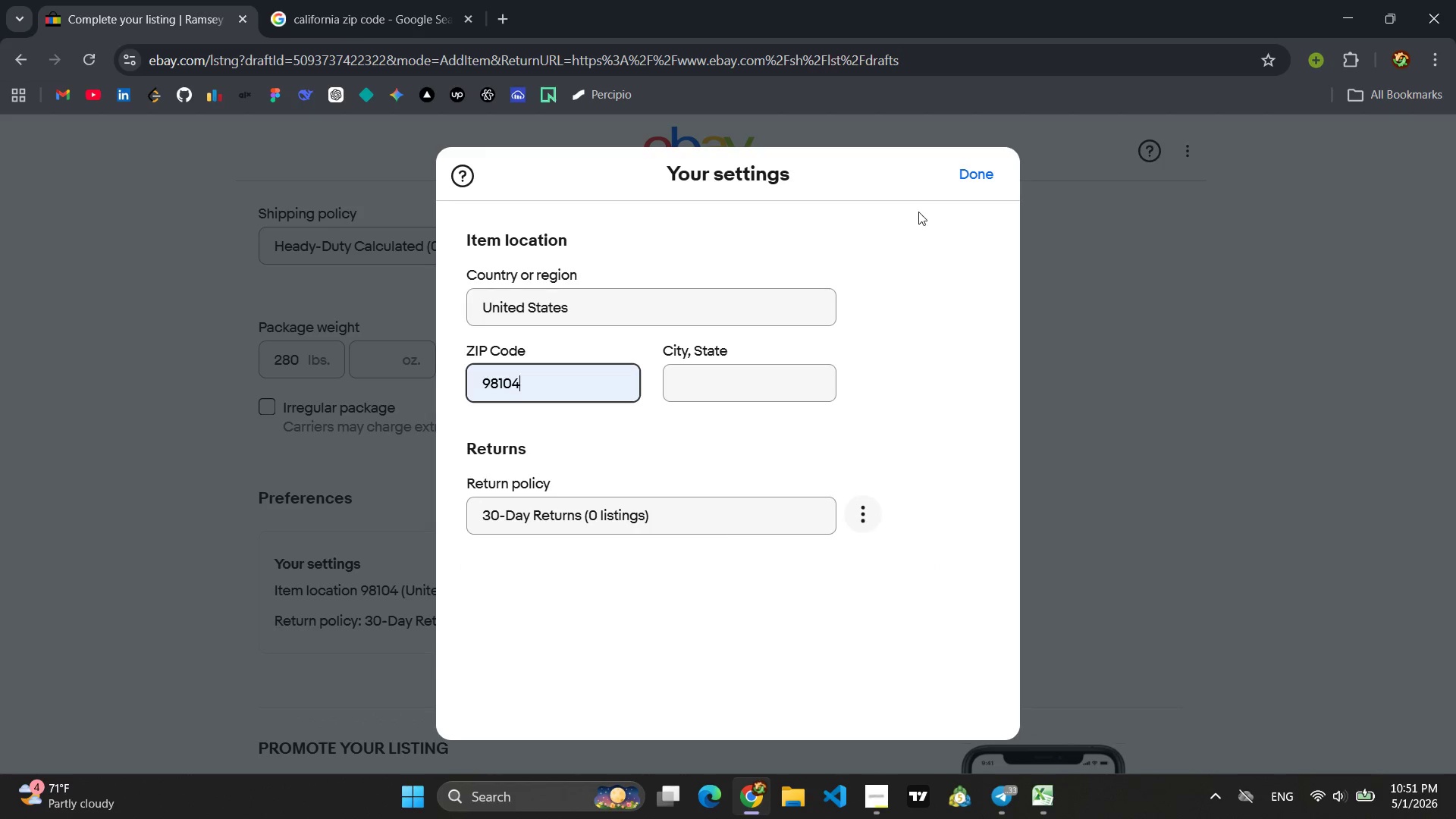 
left_click([959, 182])
 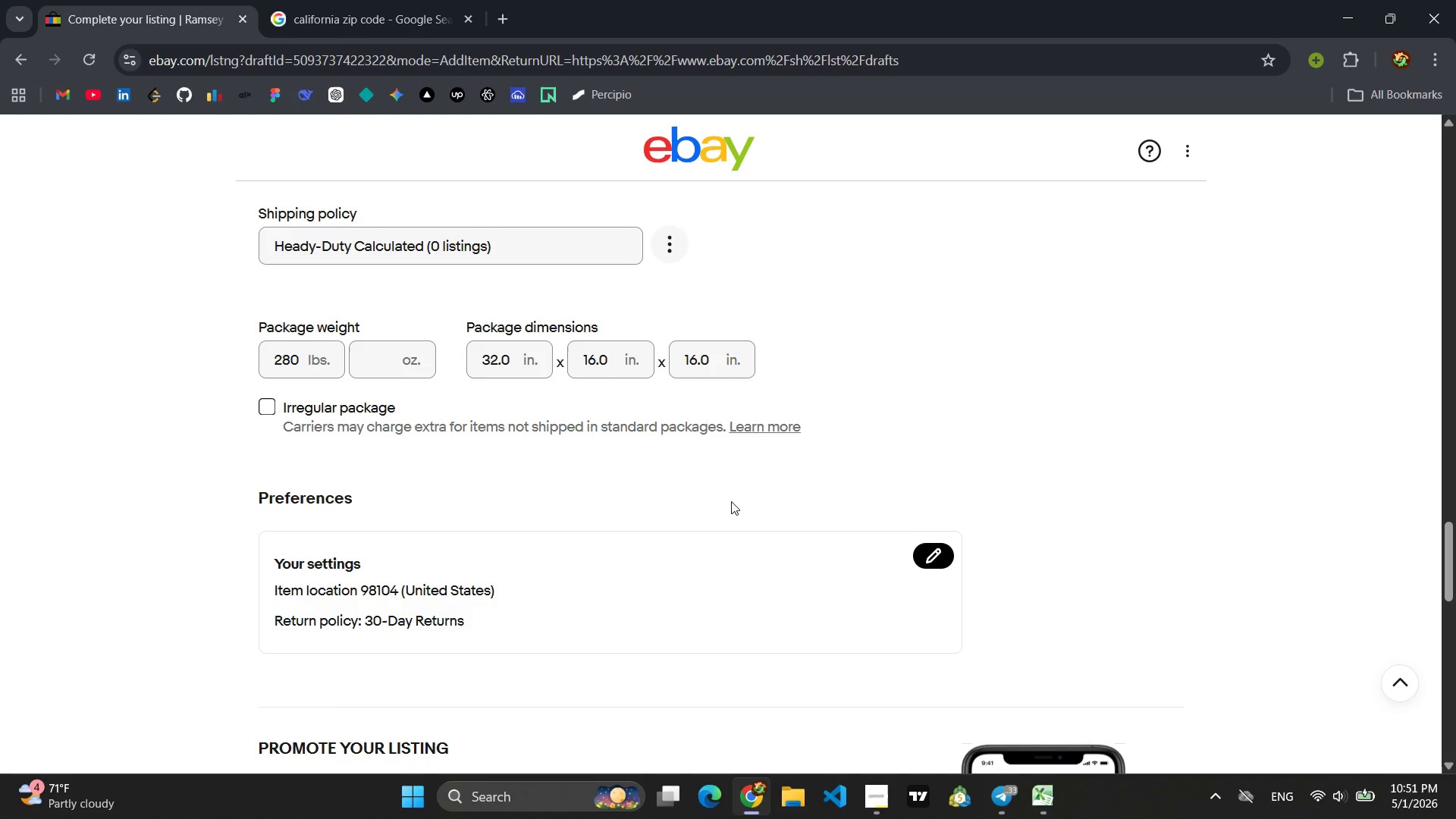 
scroll: coordinate [730, 501], scroll_direction: down, amount: 12.0
 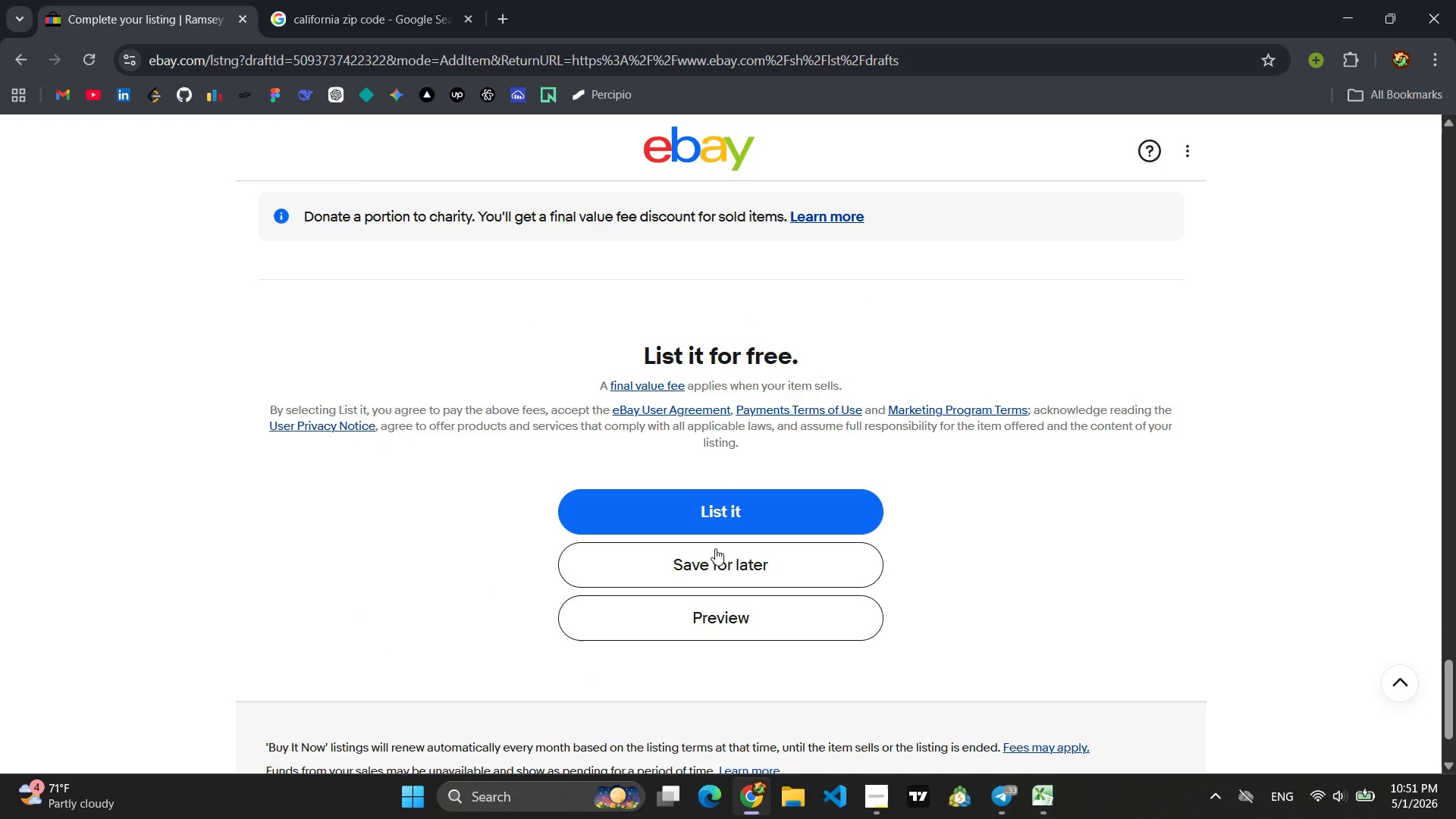 
left_click([708, 567])
 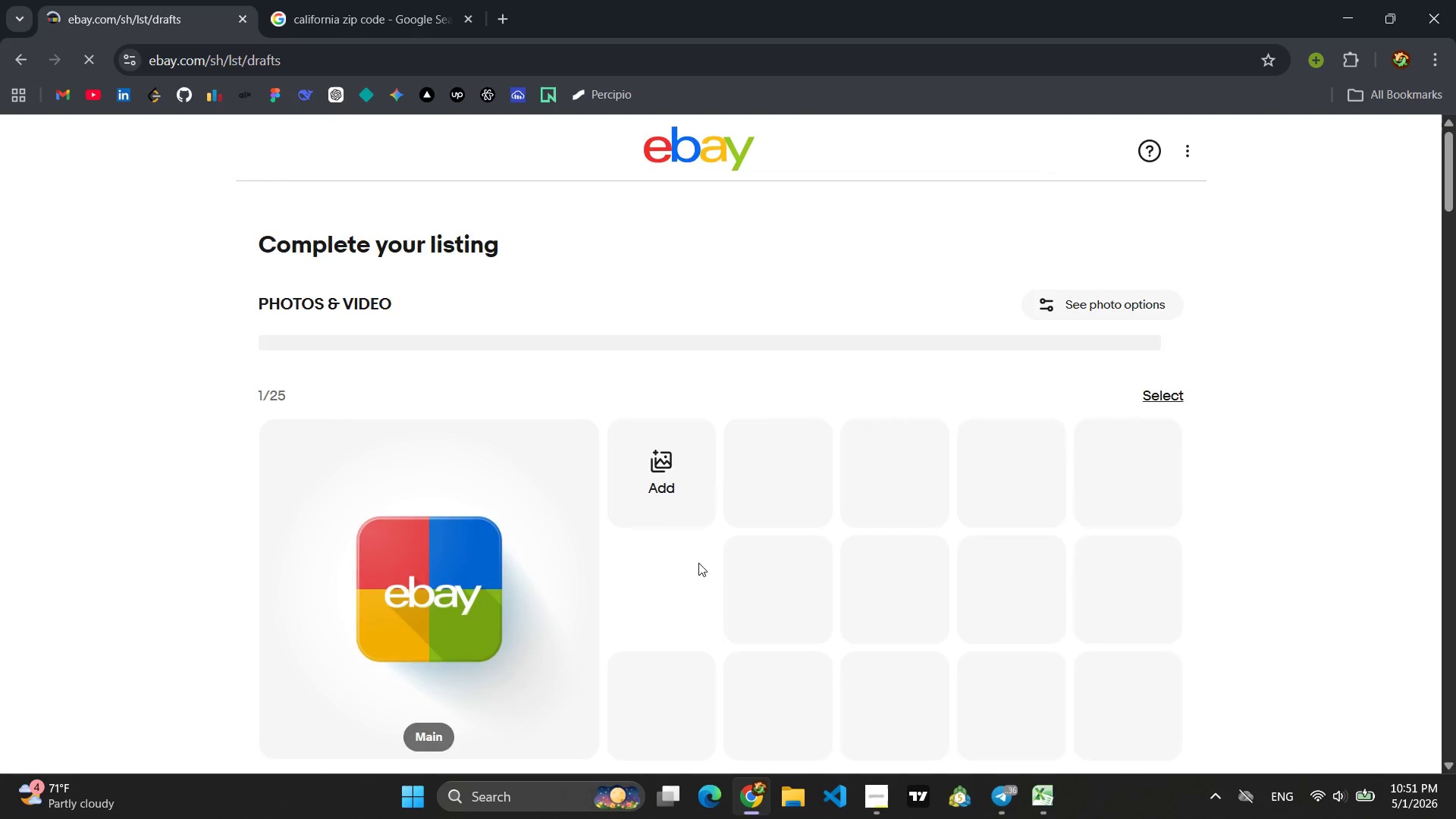 
scroll: coordinate [688, 557], scroll_direction: down, amount: 19.0
 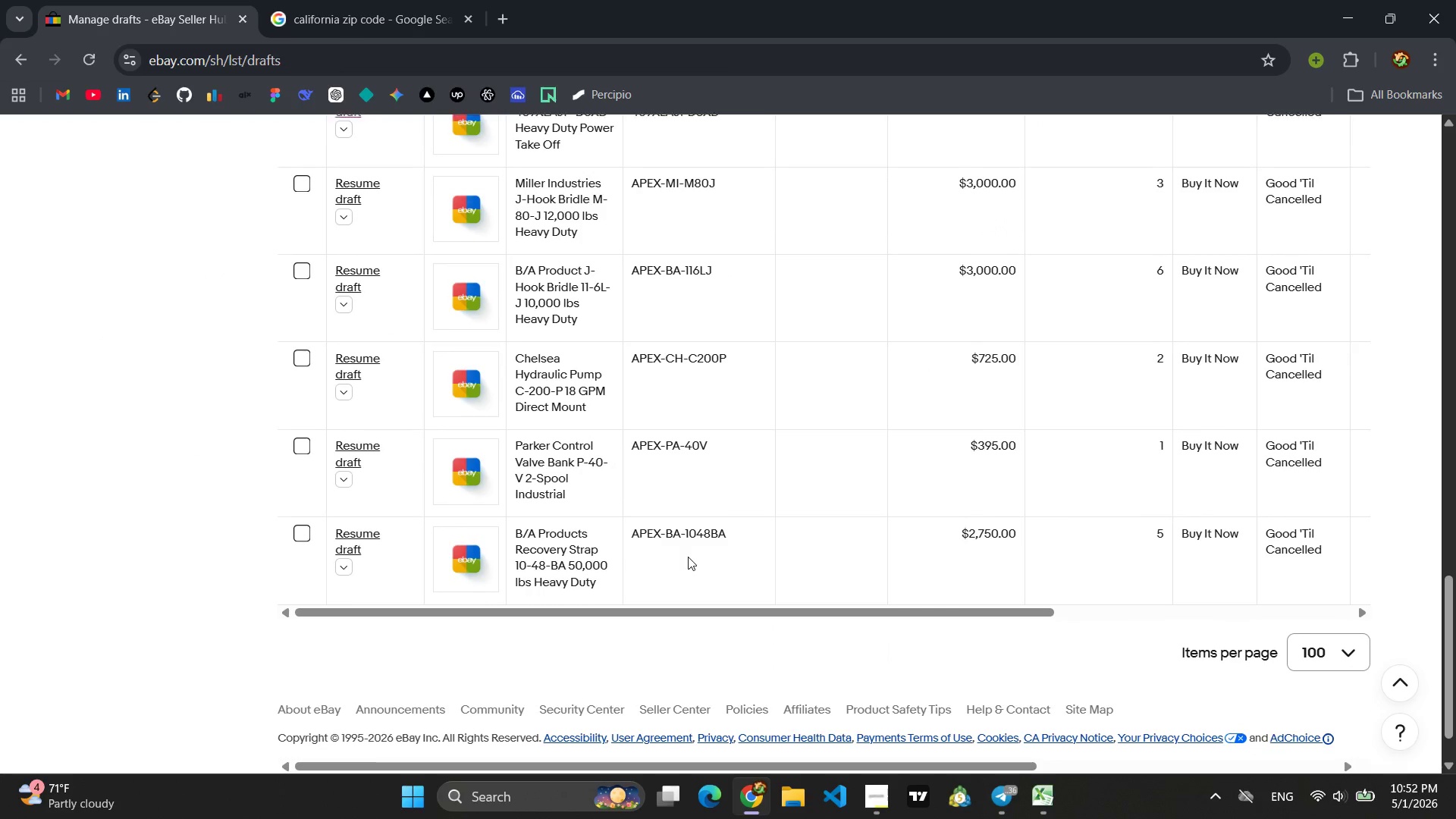 
scroll: coordinate [688, 557], scroll_direction: up, amount: 1.0
 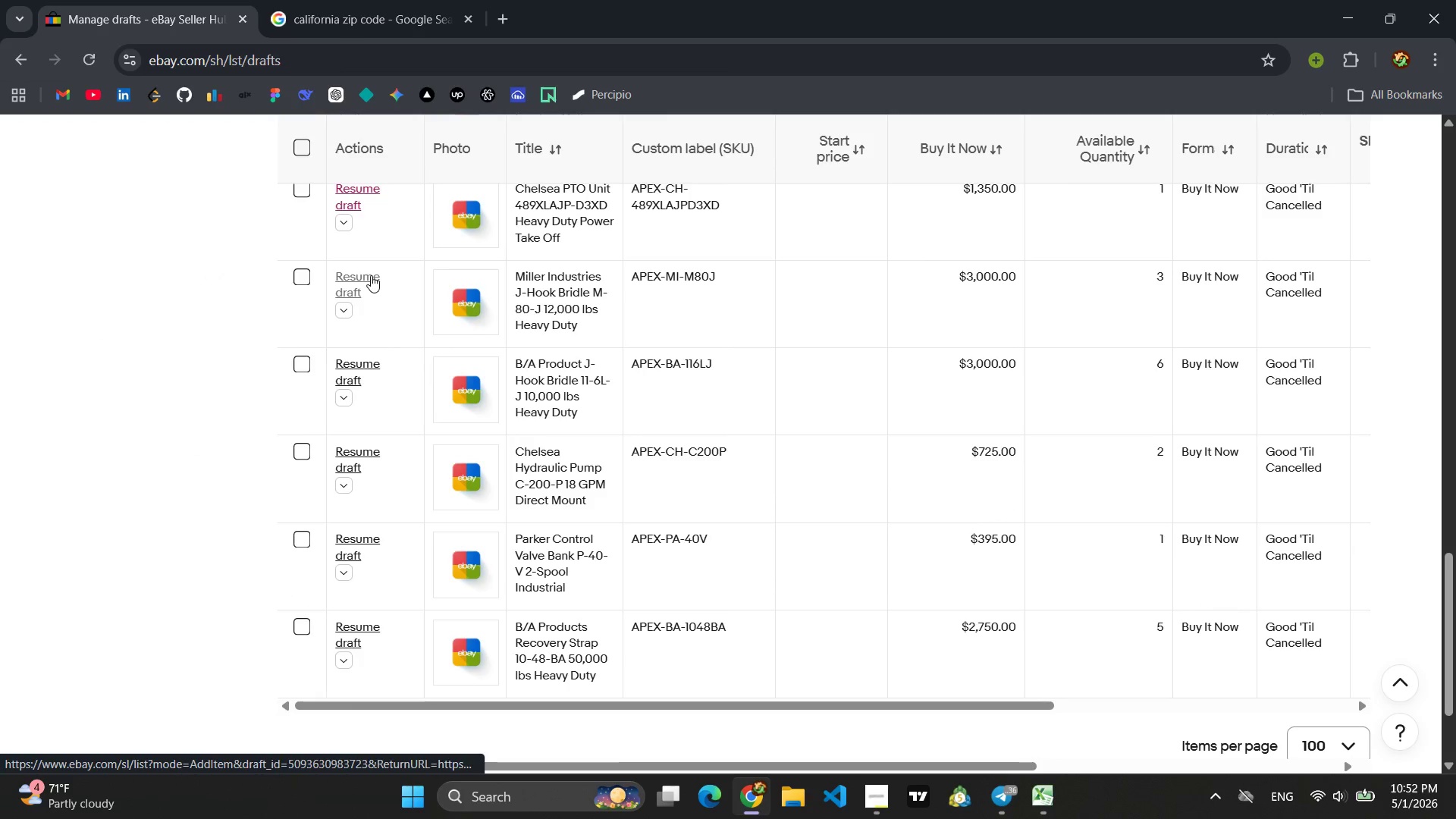 
left_click([371, 275])
 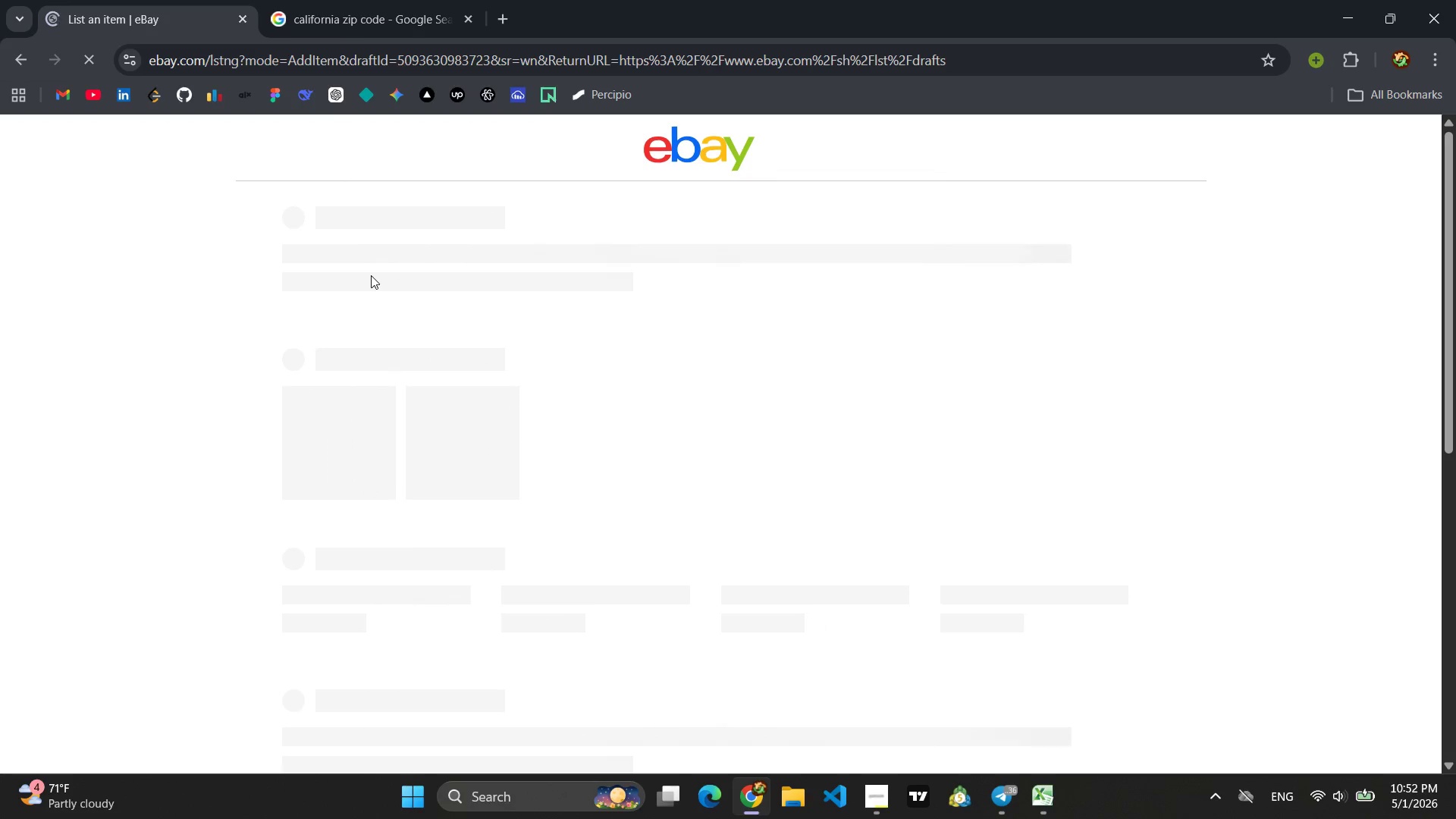 
wait(12.55)
 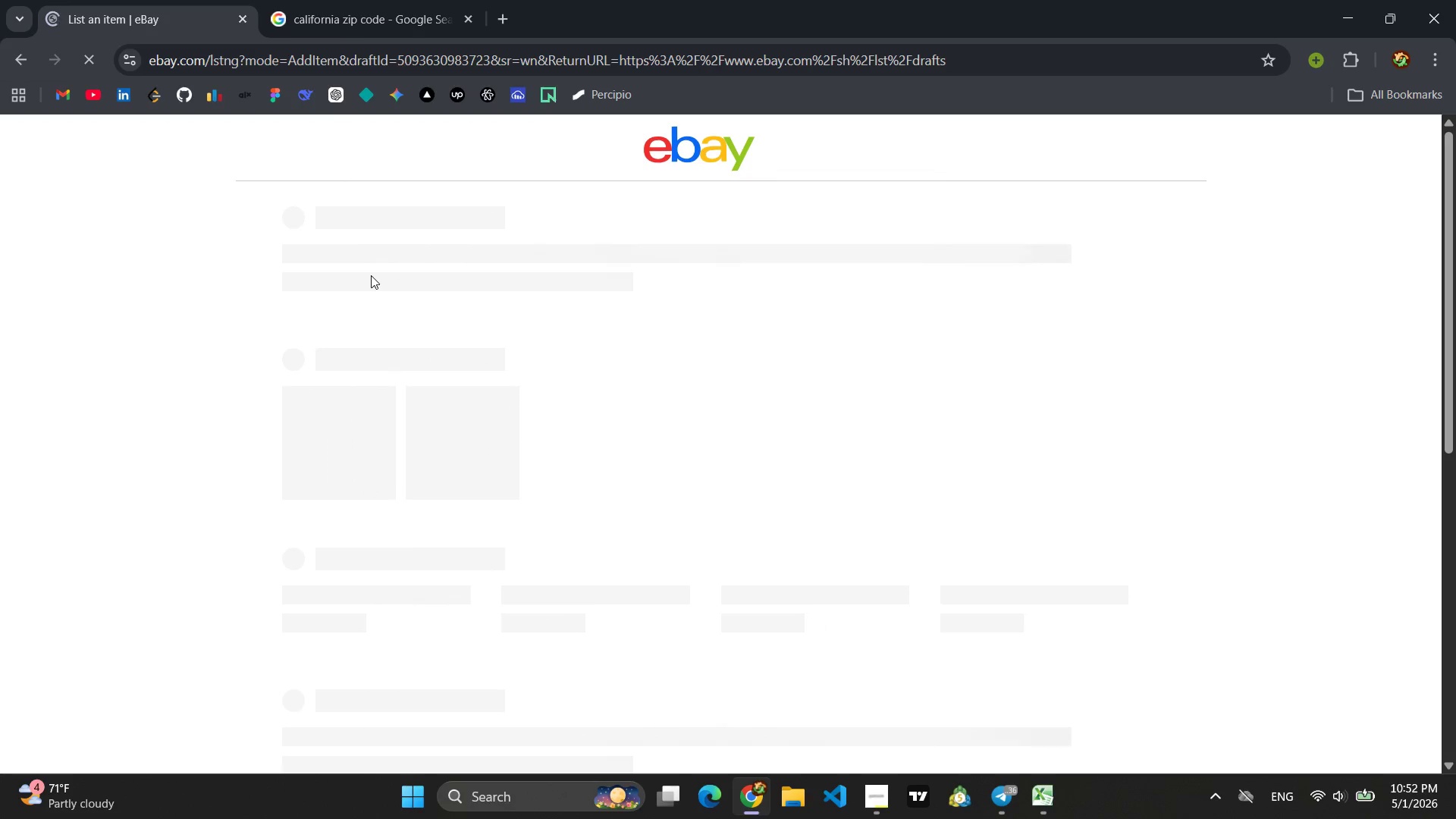 
left_click([475, 20])
 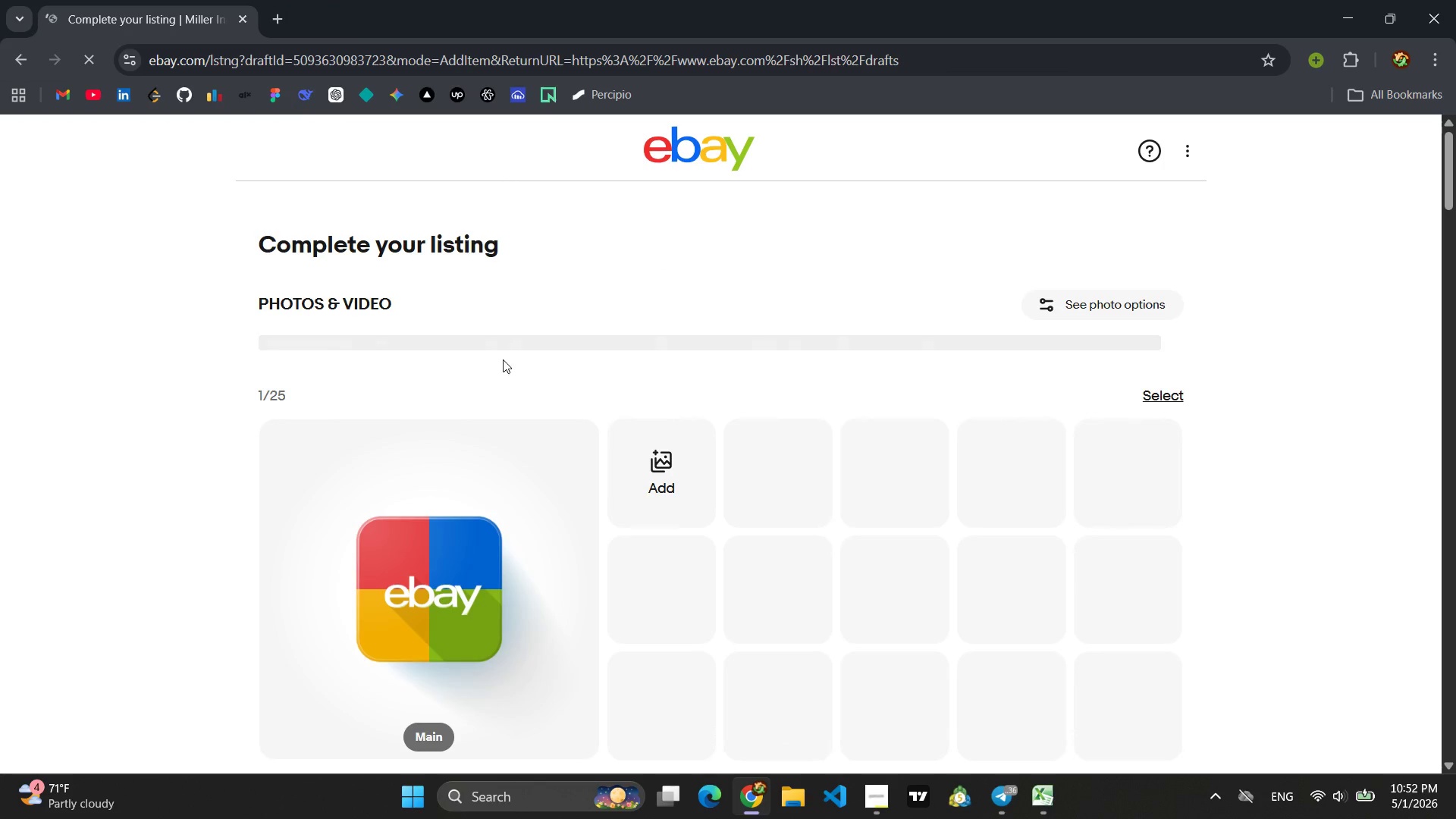 
scroll: coordinate [513, 362], scroll_direction: down, amount: 12.0
 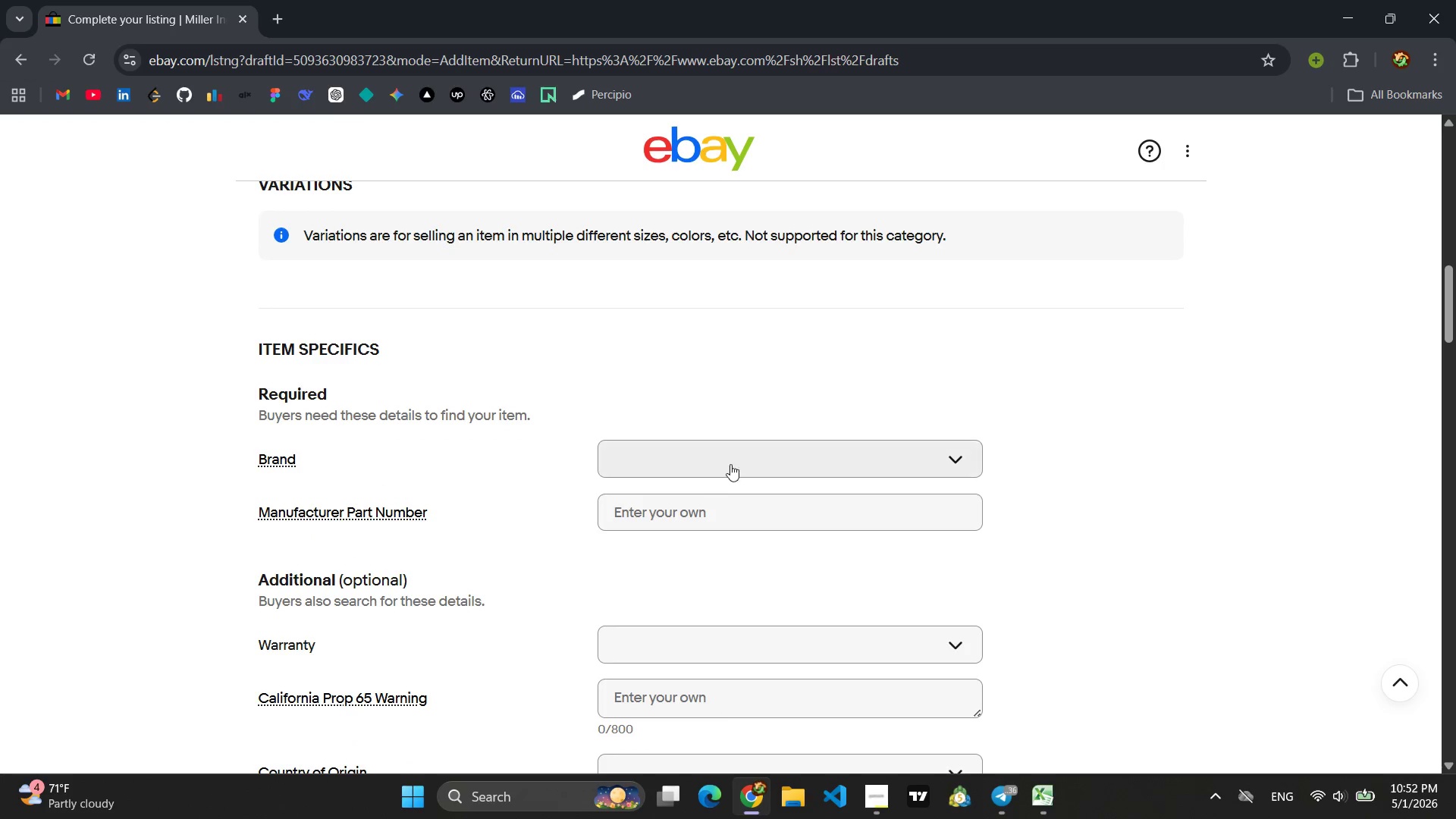 
left_click([723, 470])
 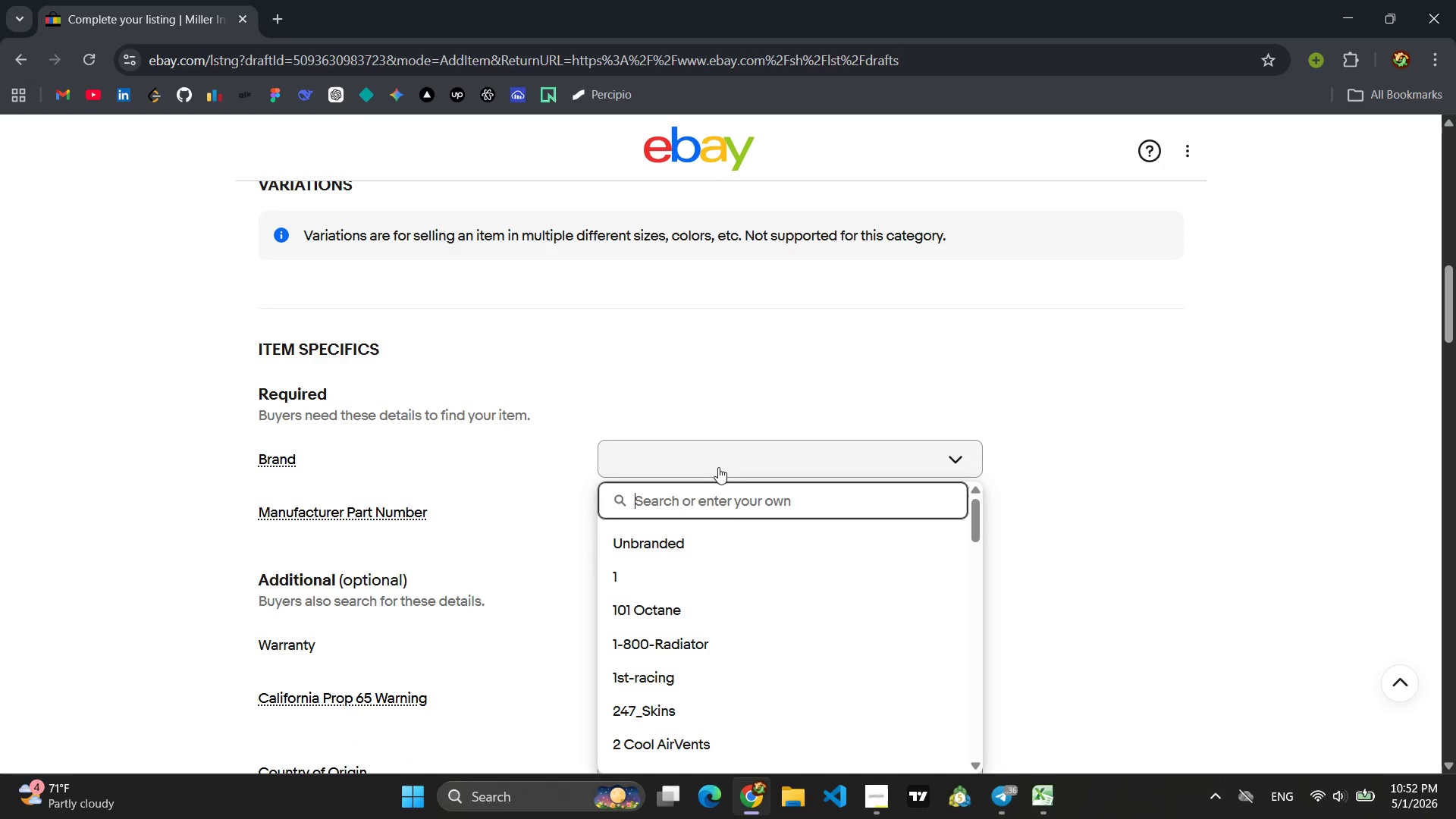 
type(<O)
key(Backspace)
key(Backspace)
key(Backspace)
type(mI)
key(Backspace)
key(Backspace)
type(Miller Industries )
 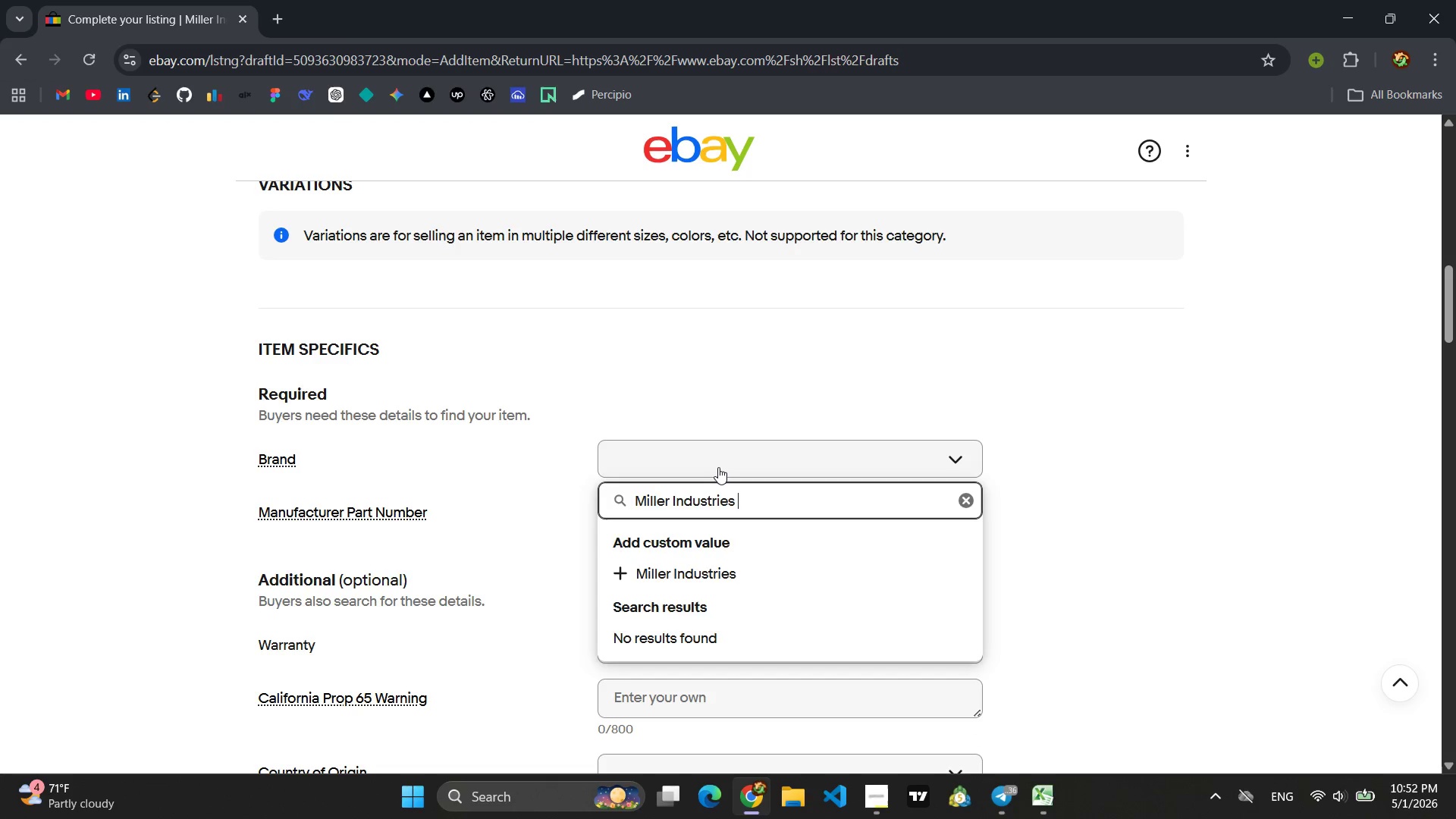 
key(Enter)
 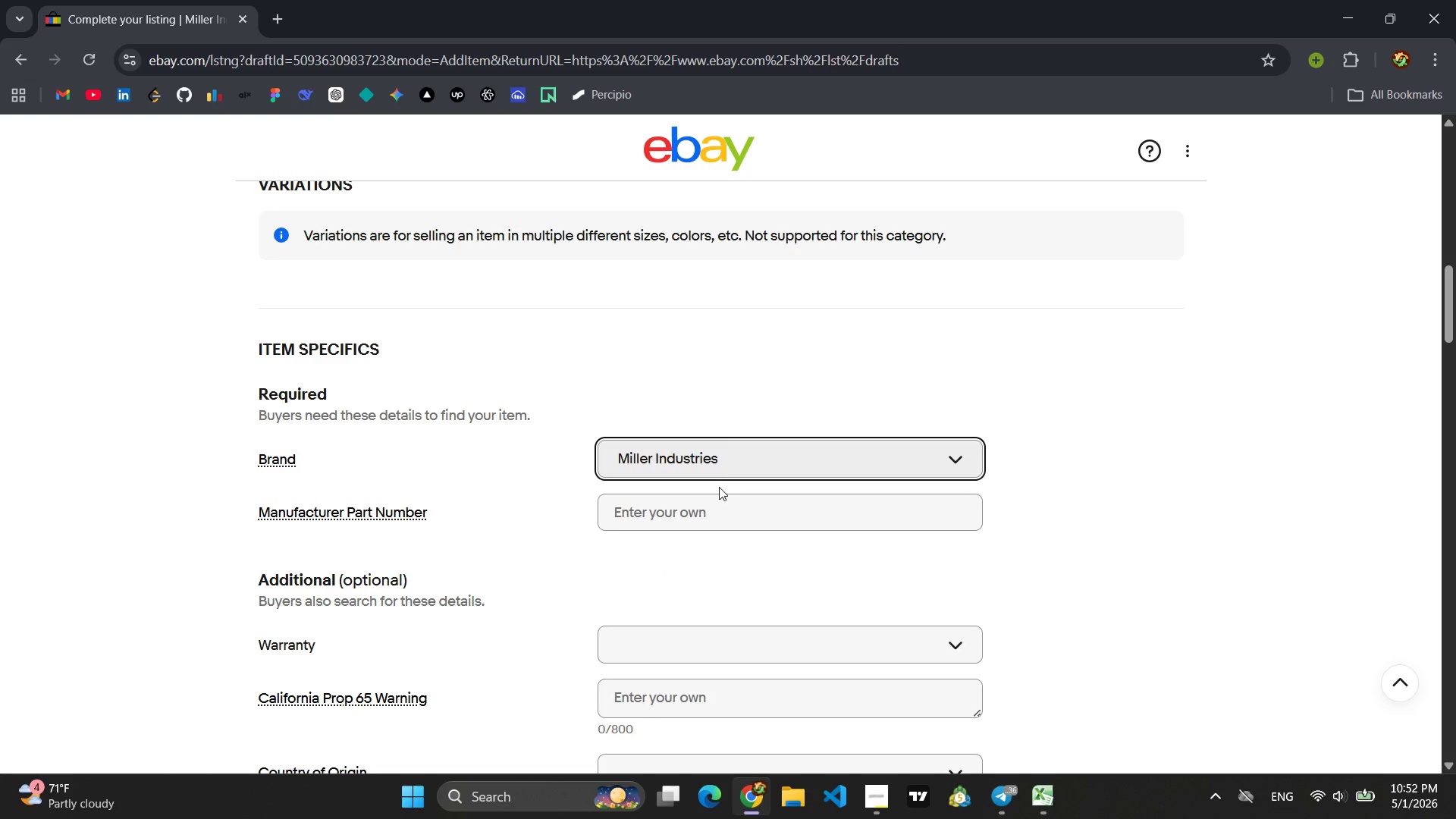 
left_click([719, 496])
 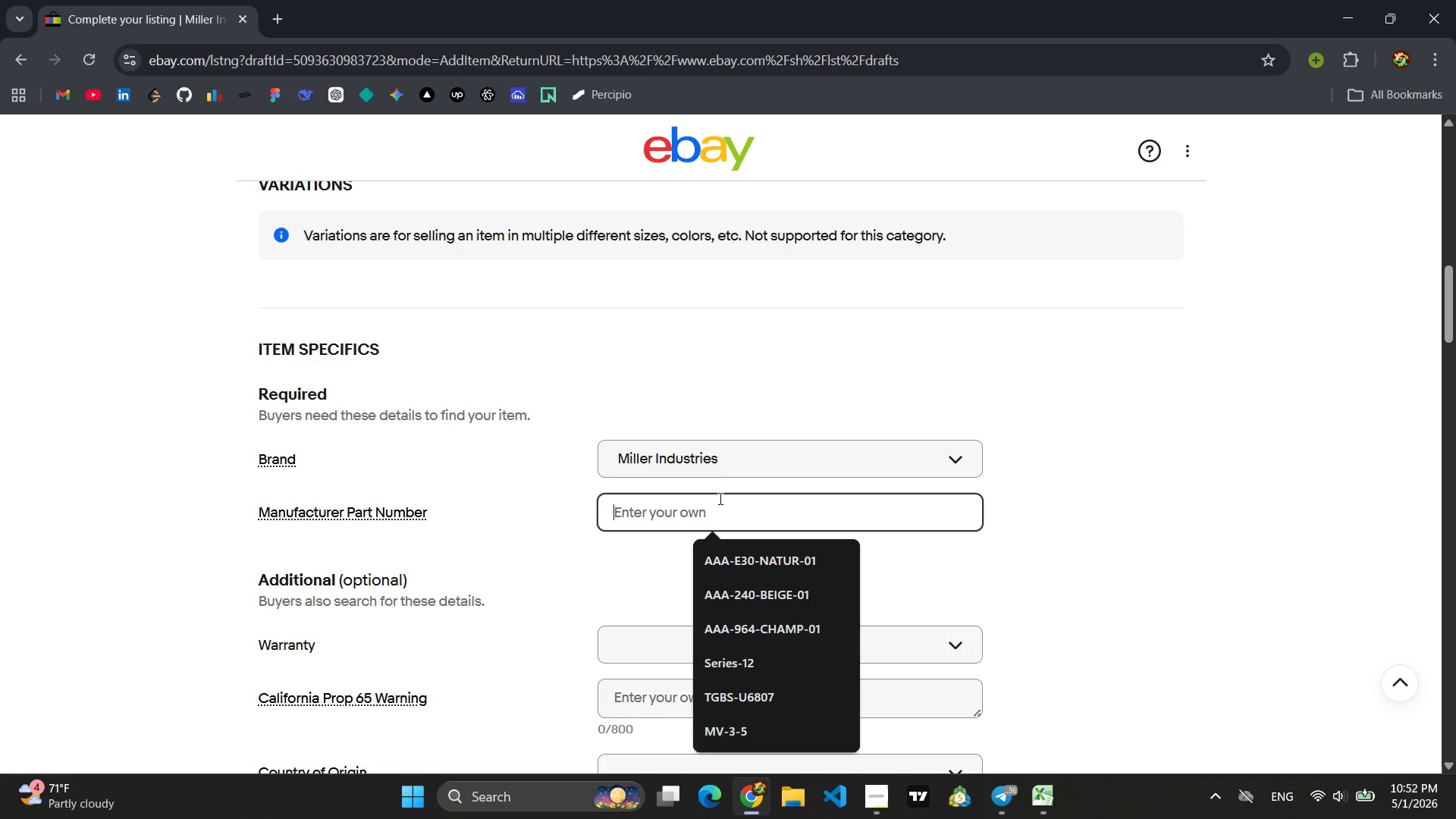 
key(M)
 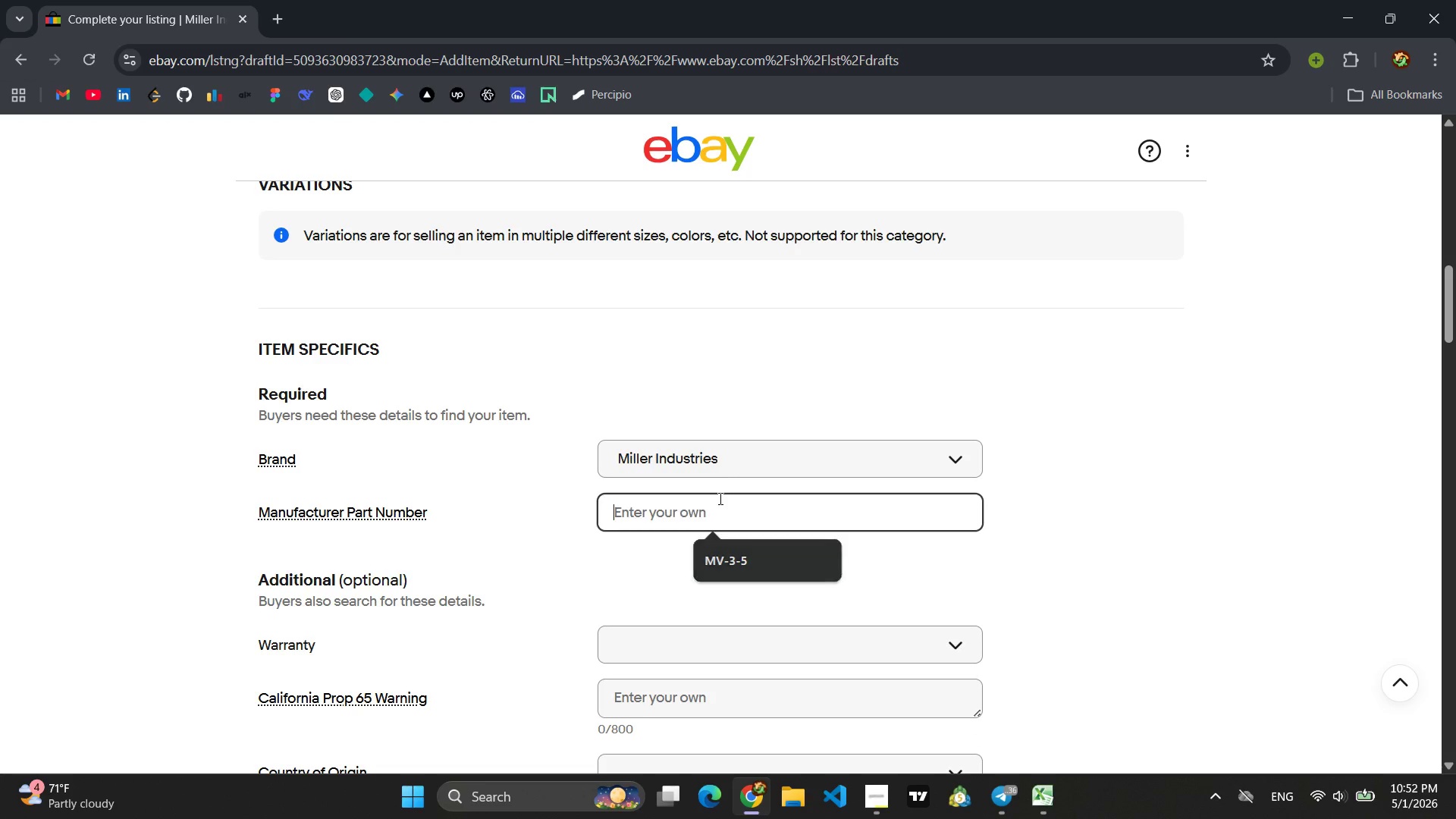 
key(Backspace)
 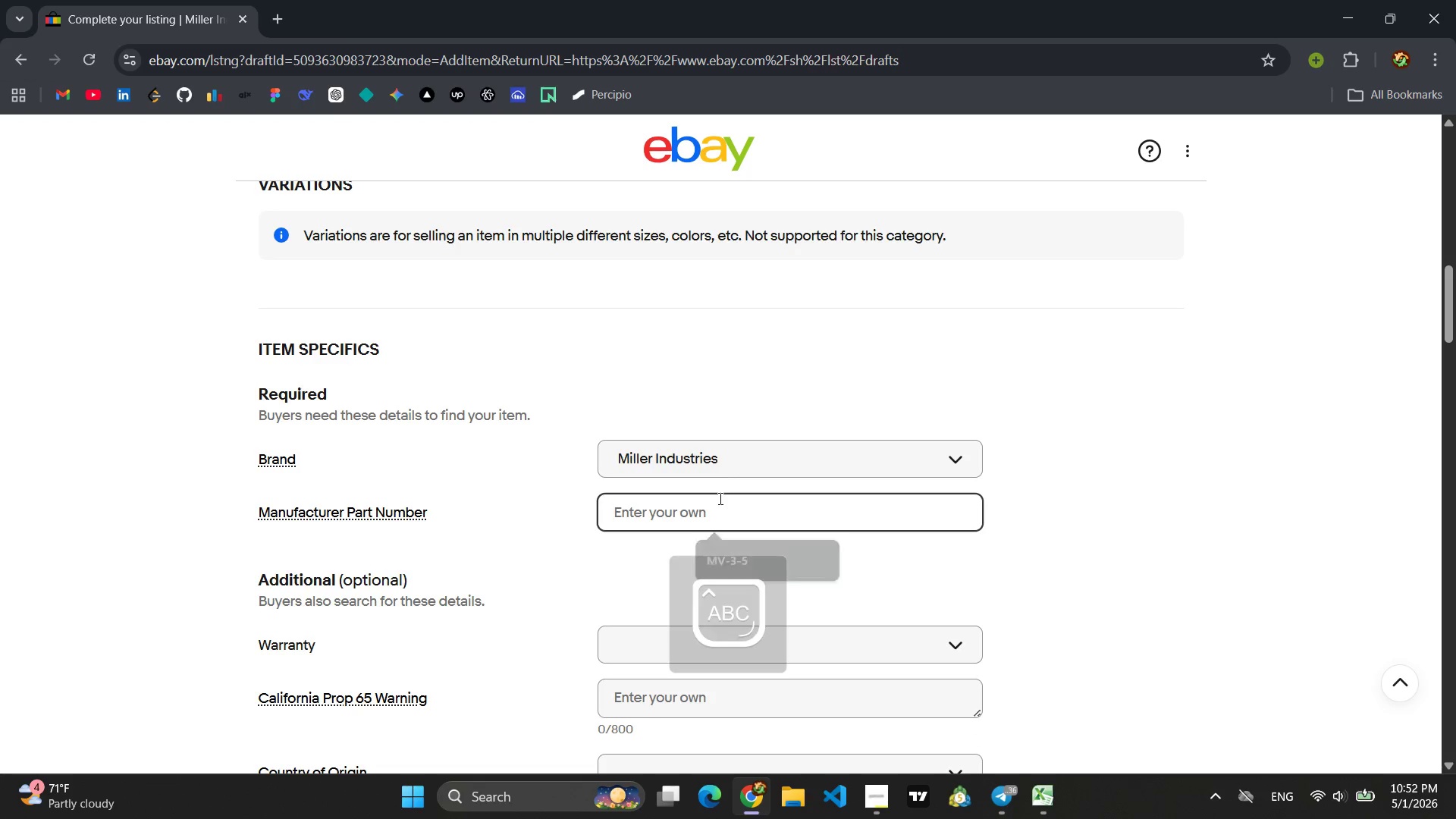 
key(CapsLock)
 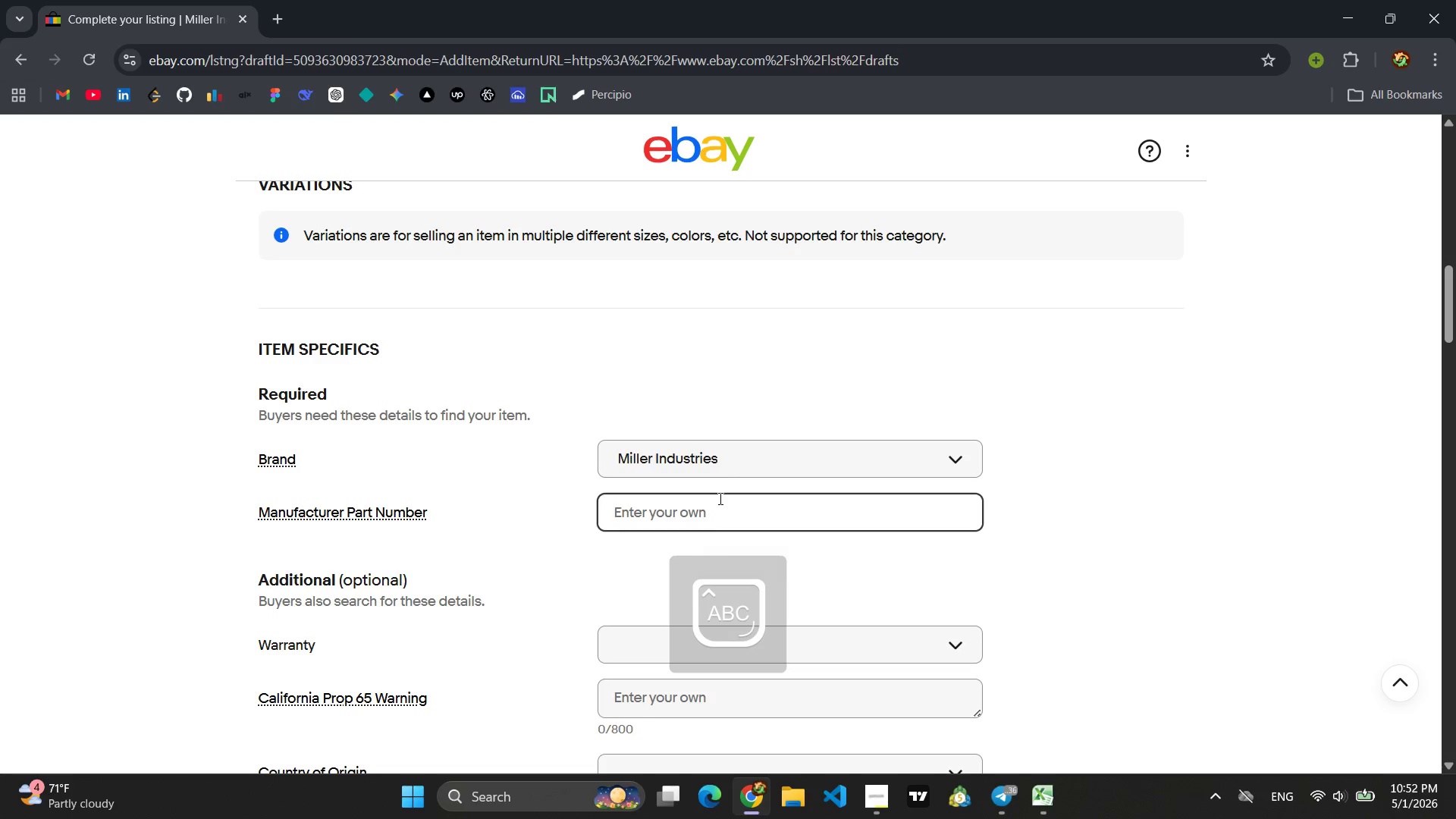 
key(M)
 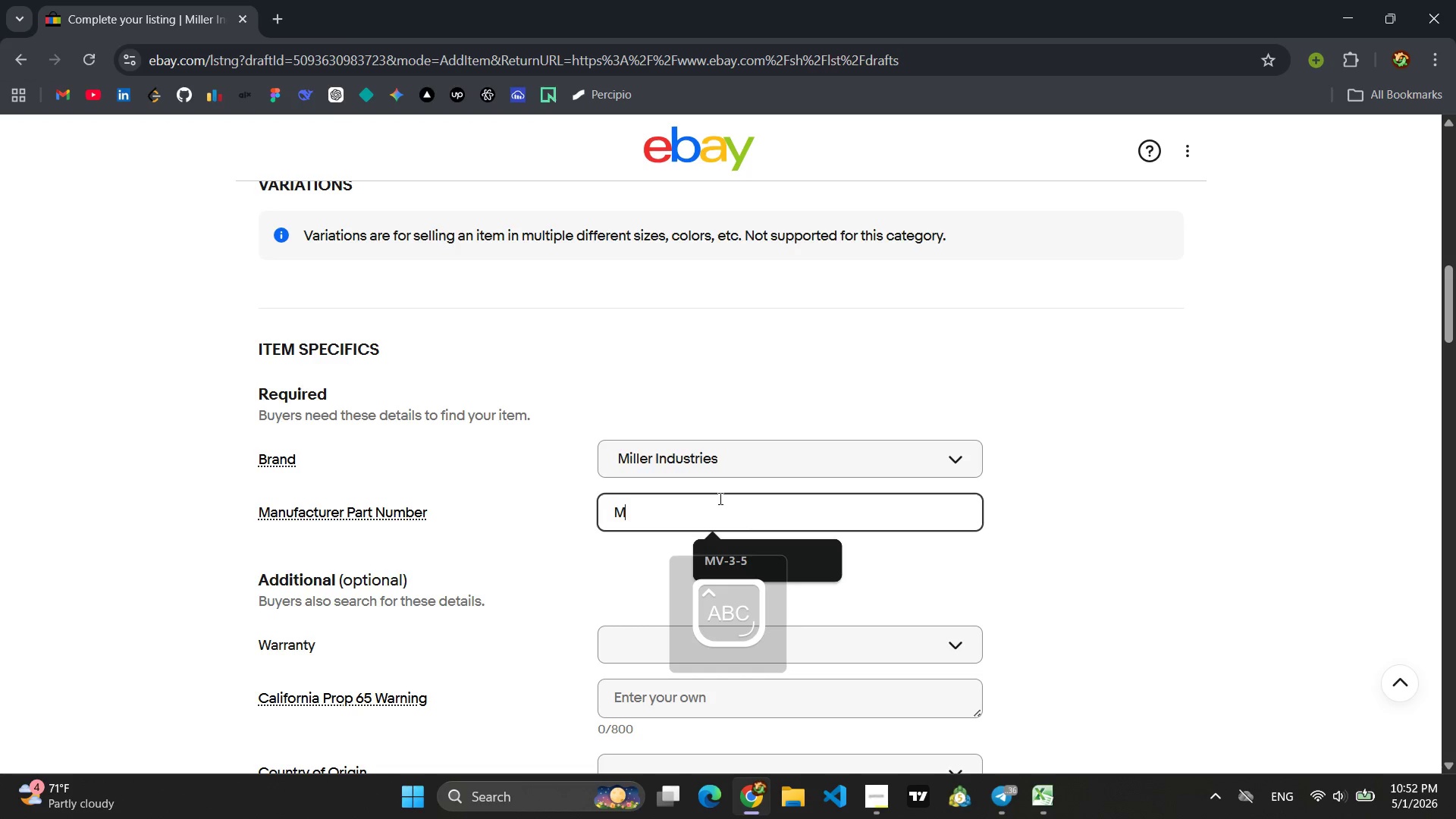 
type(-80-J)
 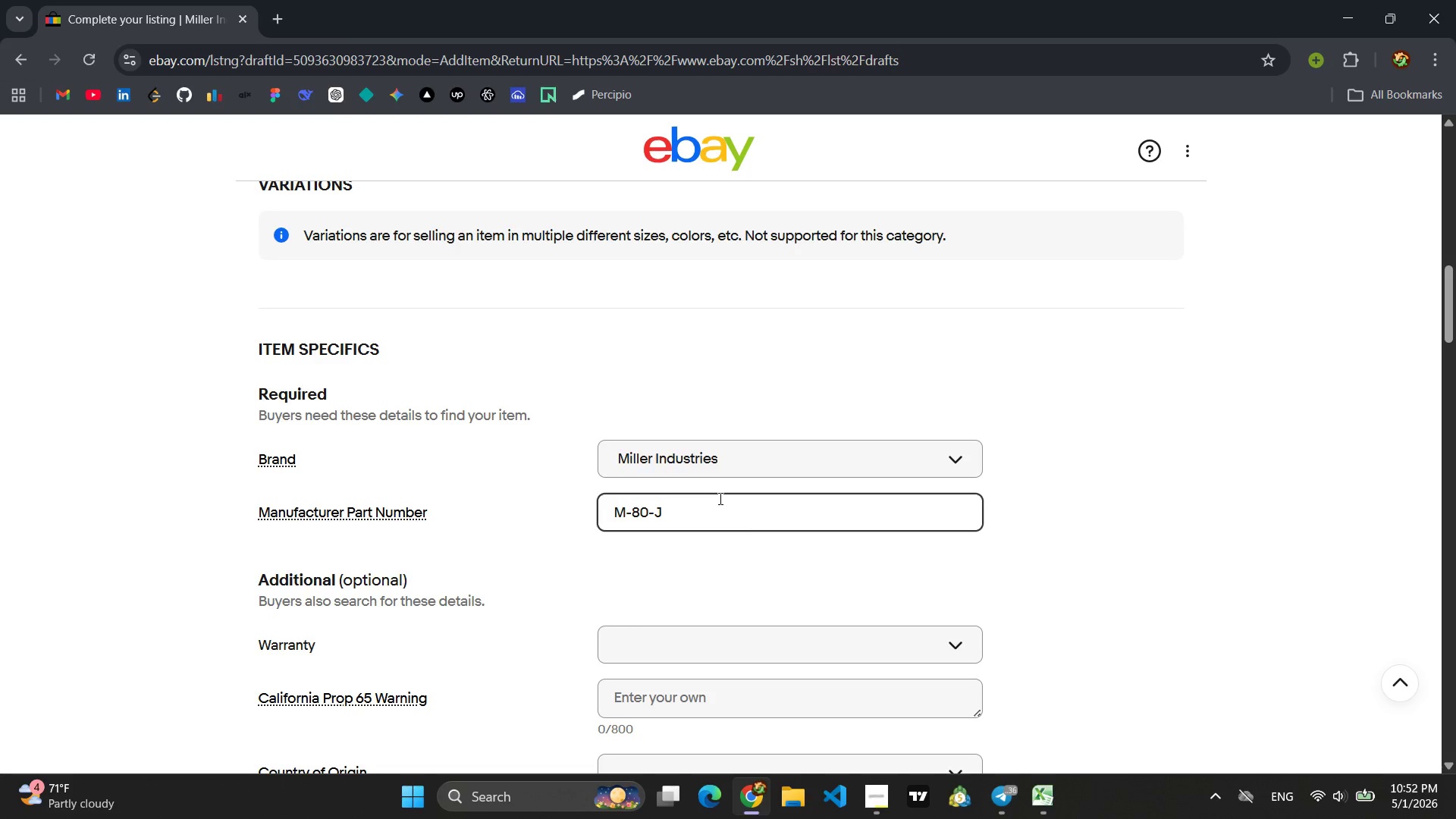 
key(Enter)
 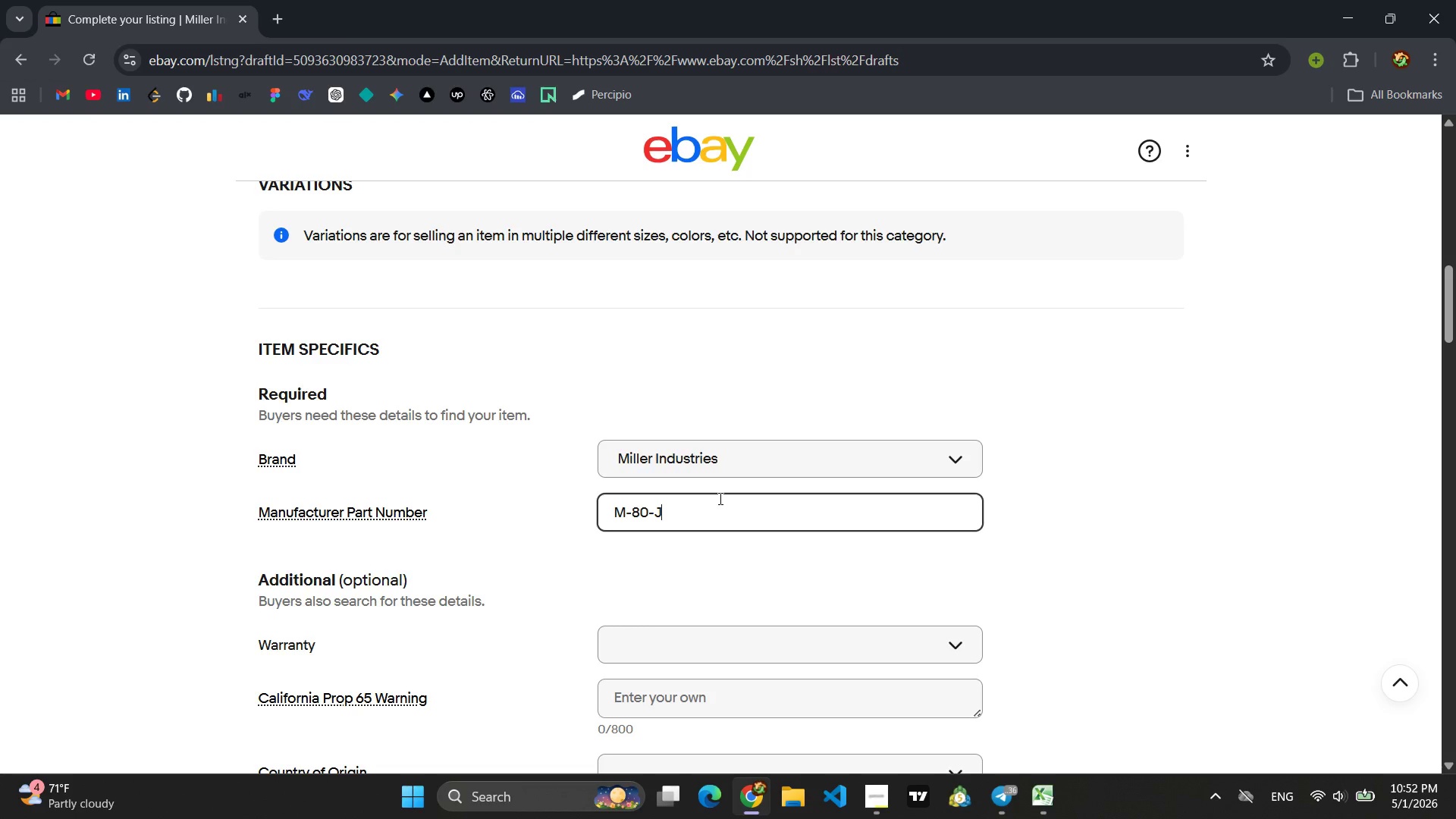 
left_click([743, 554])
 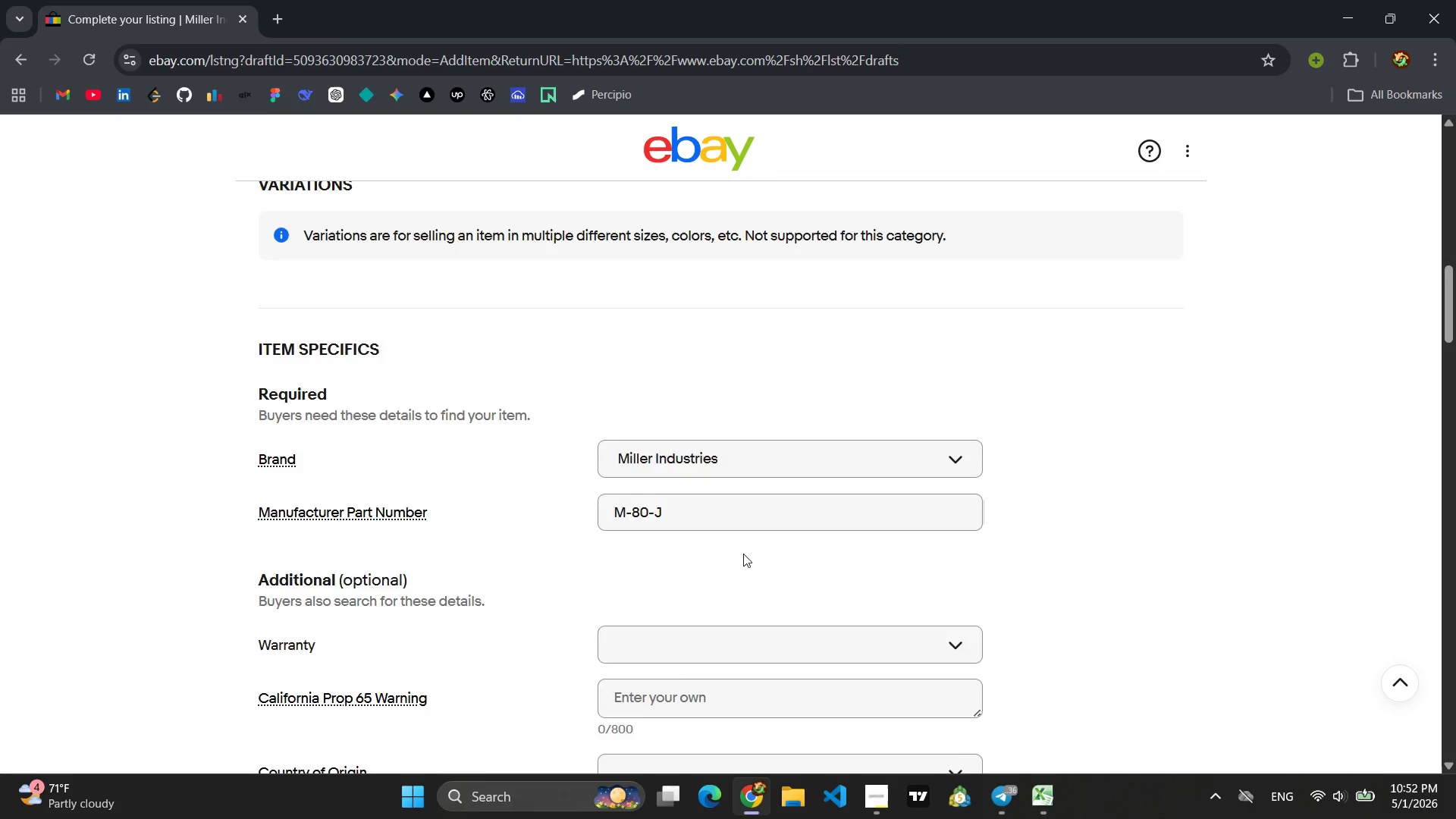 
scroll: coordinate [743, 554], scroll_direction: down, amount: 4.0
 